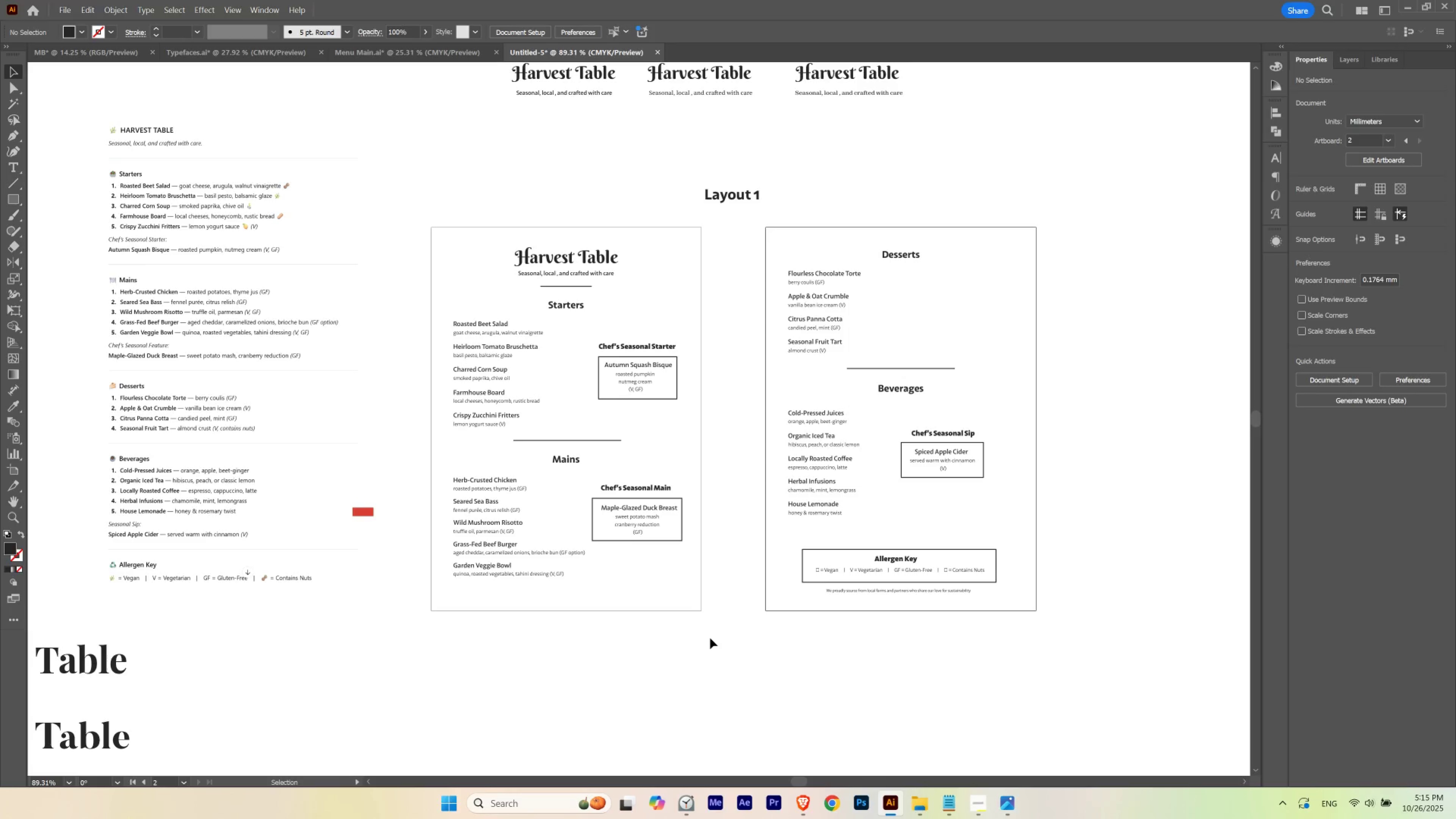 
hold_key(key=ControlLeft, duration=0.52)
 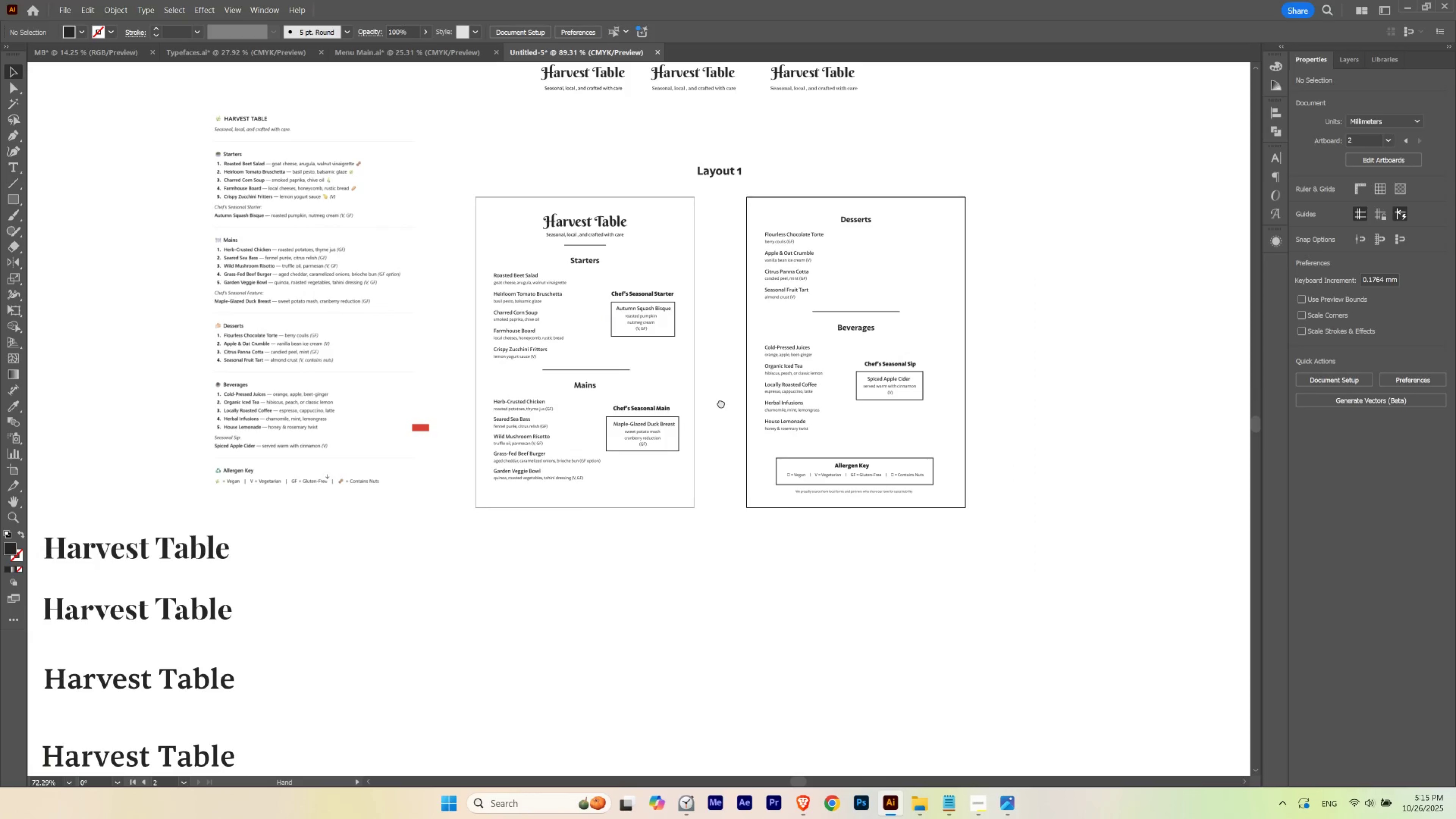 
hold_key(key=Space, duration=1.45)
 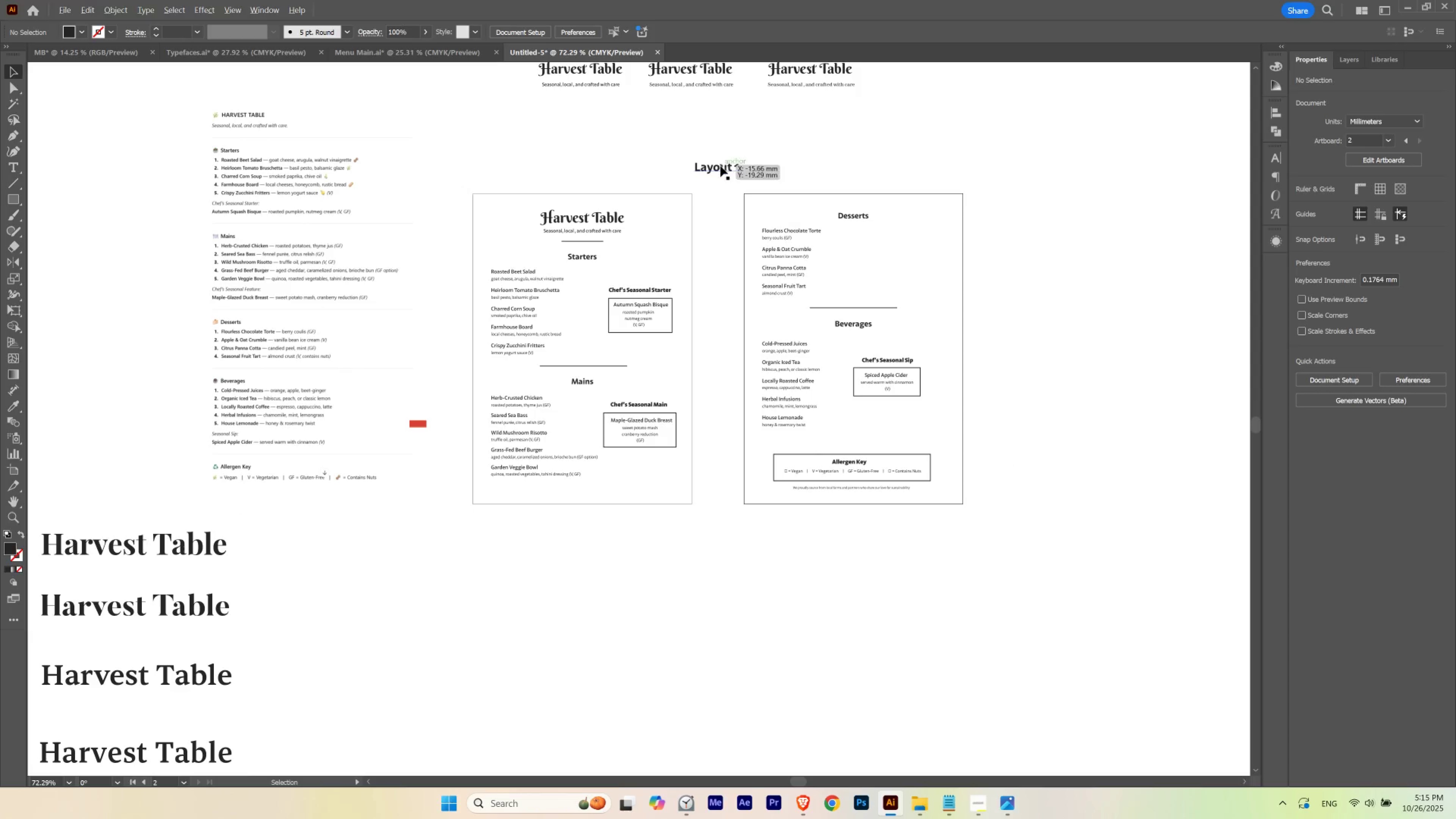 
left_click_drag(start_coordinate=[801, 307], to_coordinate=[777, 322])
 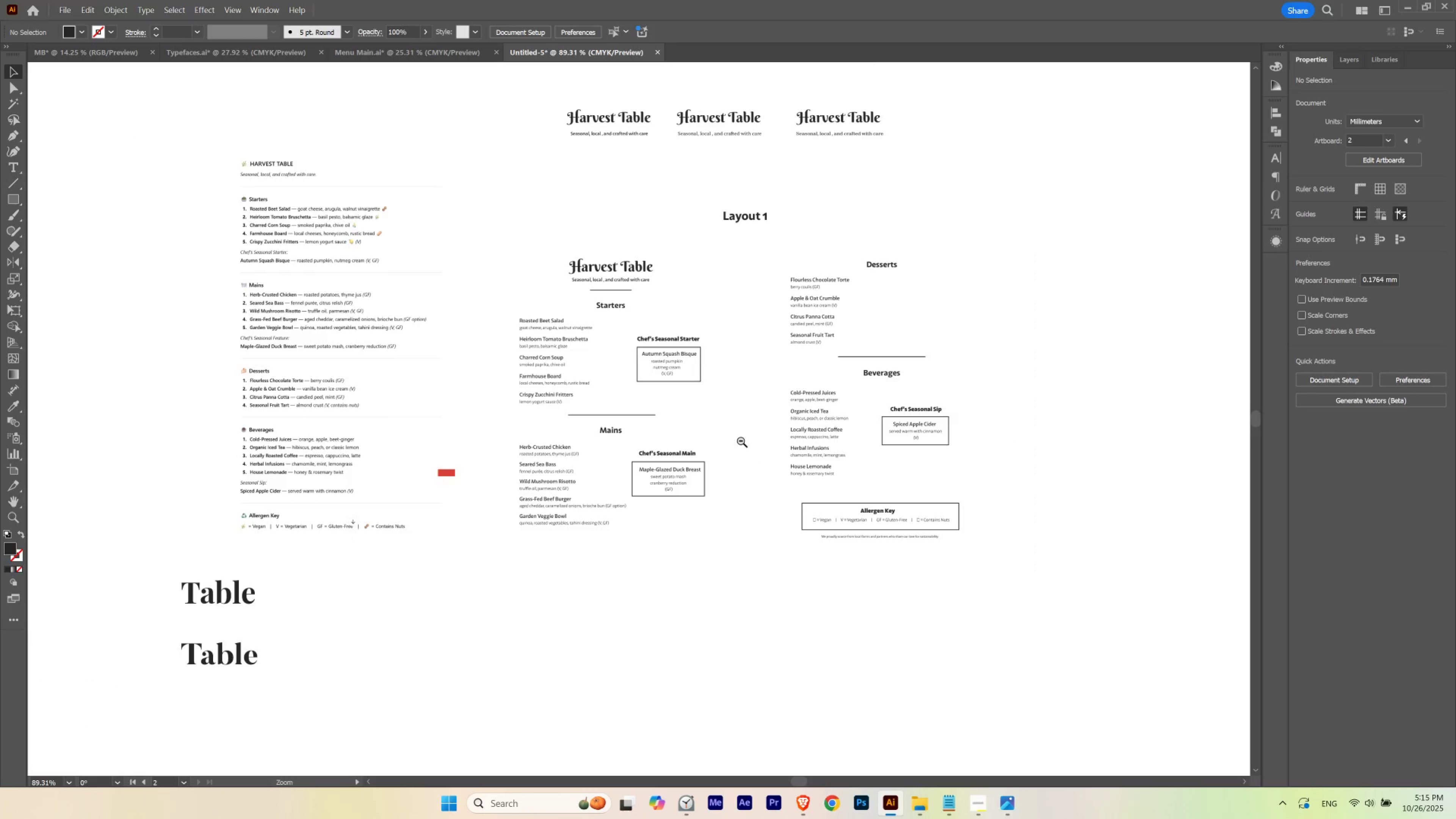 
left_click_drag(start_coordinate=[748, 448], to_coordinate=[719, 399])
 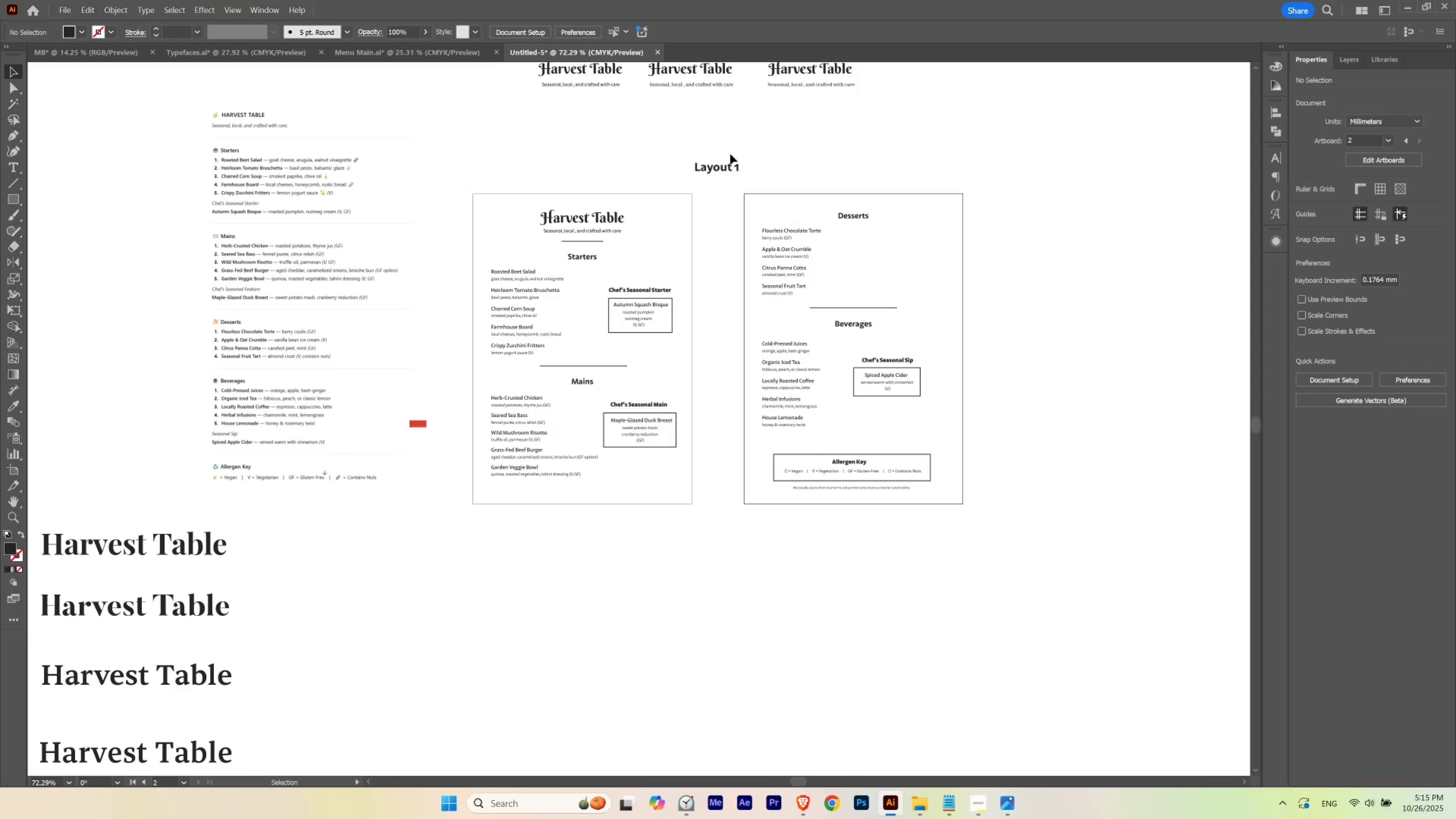 
hold_key(key=AltLeft, duration=2.19)
left_click_drag(start_coordinate=[720, 167], to_coordinate=[740, 550])
 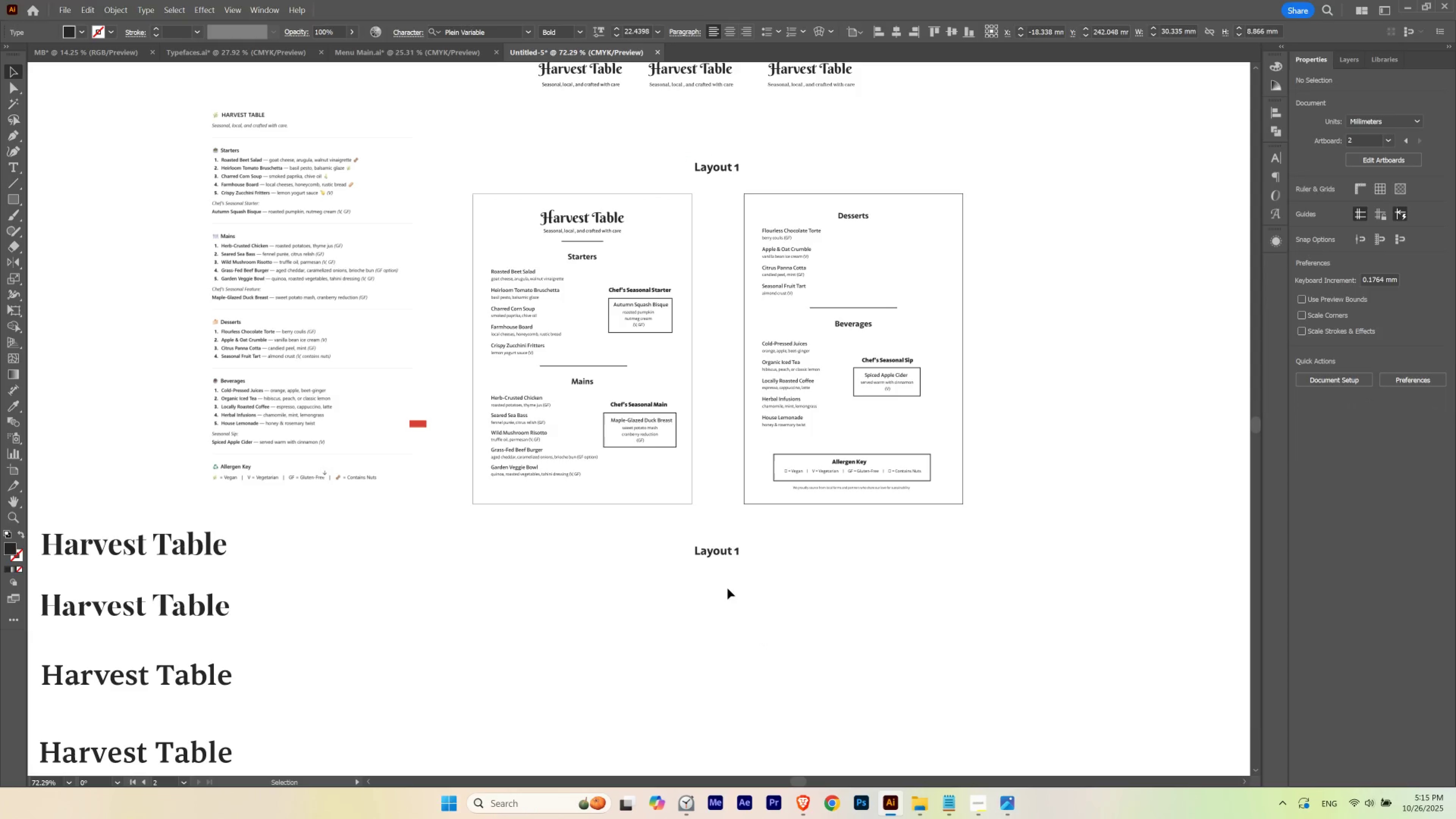 
hold_key(key=ShiftLeft, duration=11.86)
left_click([764, 646])
 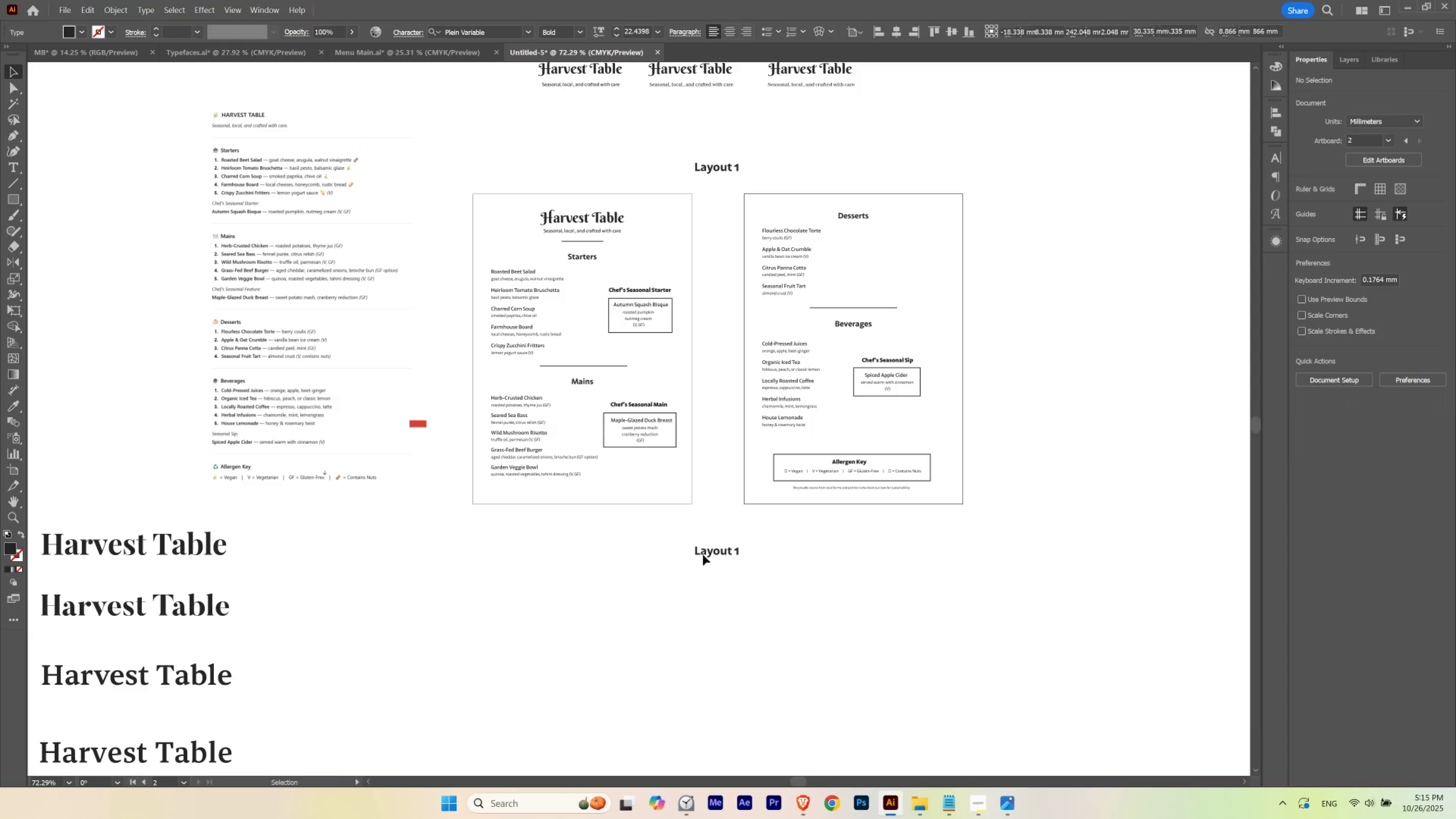 
hold_key(key=Space, duration=0.65)
 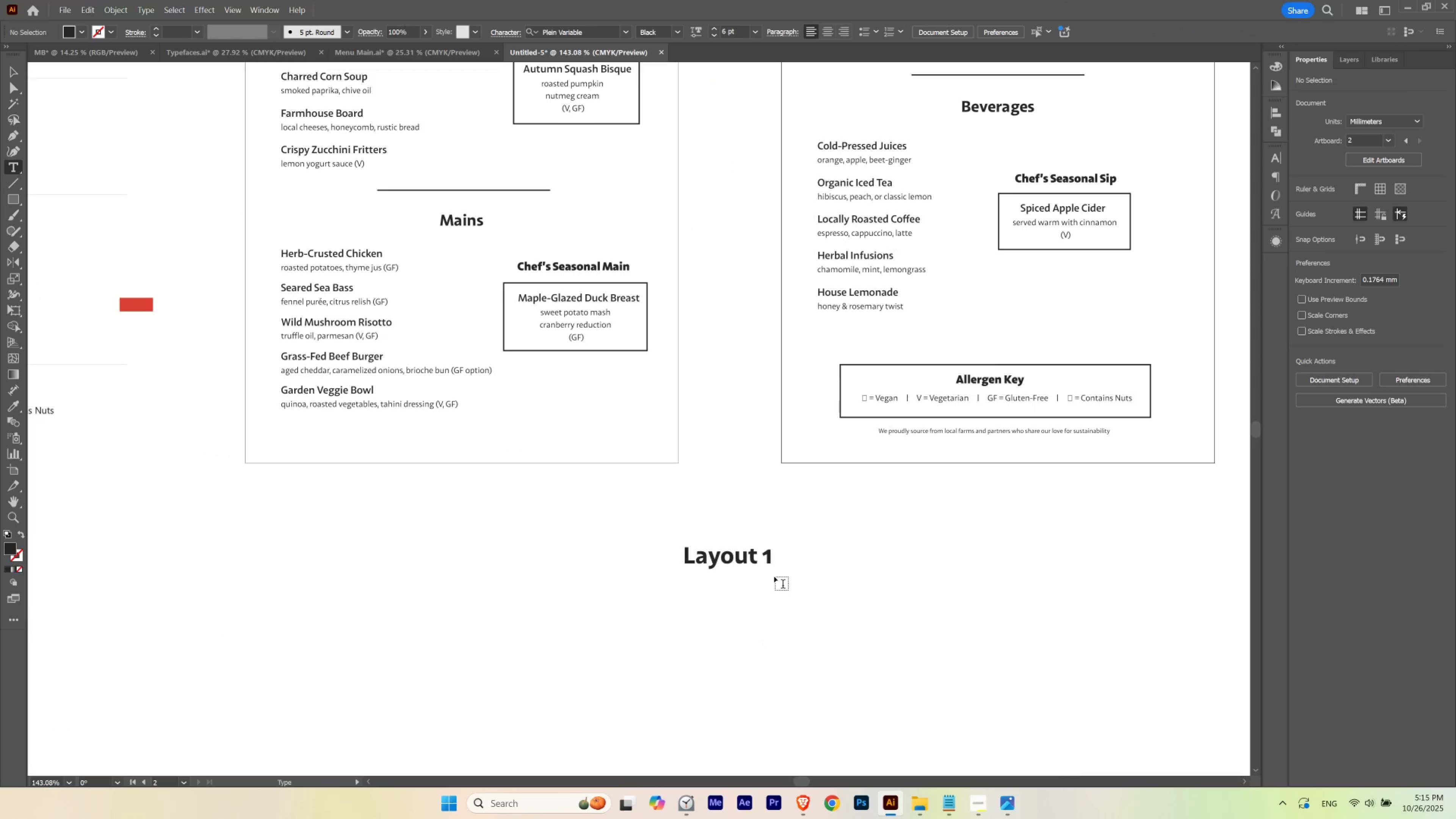 
hold_key(key=ControlLeft, duration=0.61)
left_click_drag(start_coordinate=[705, 545], to_coordinate=[780, 587])
 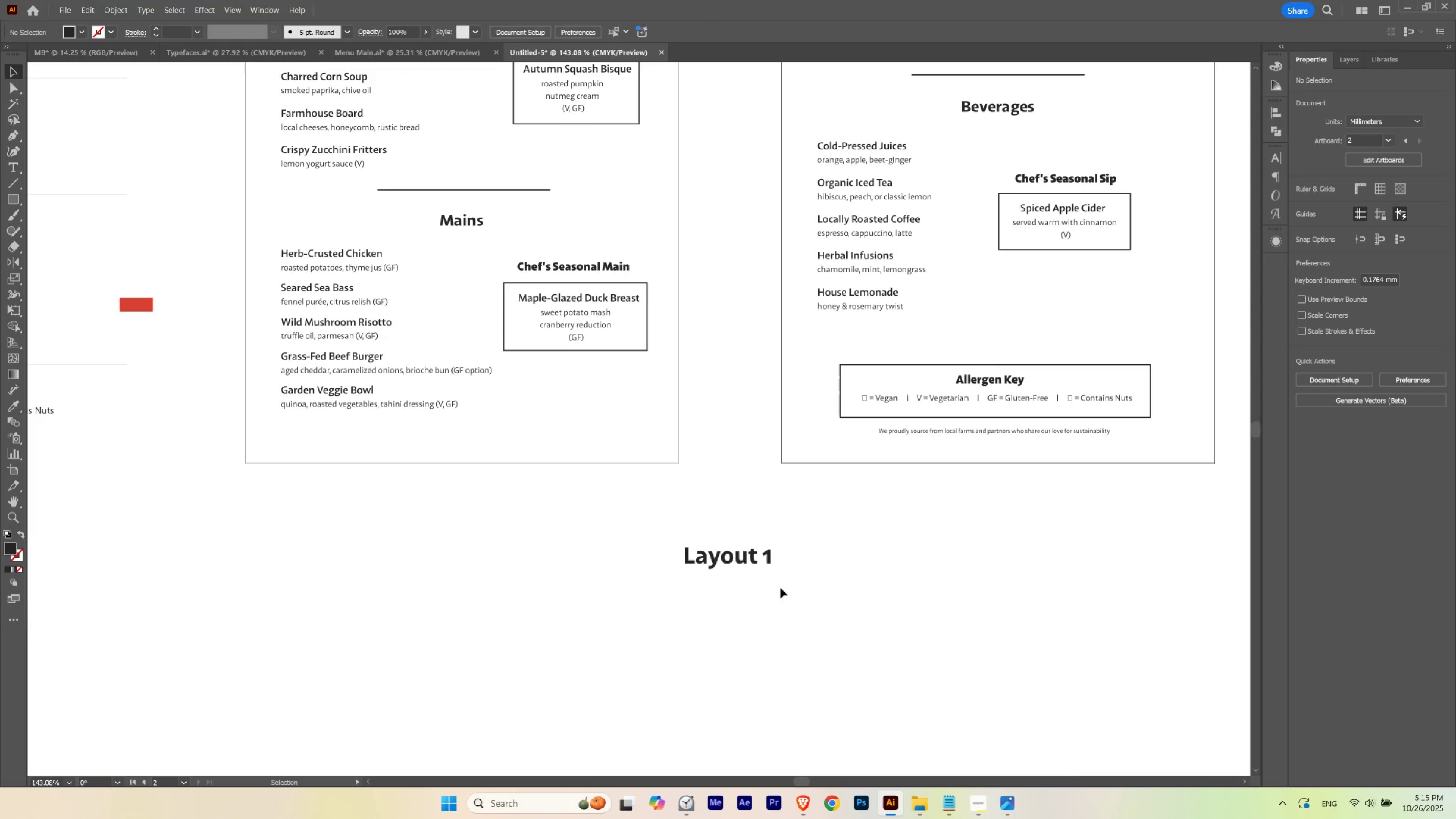 
key(T)
 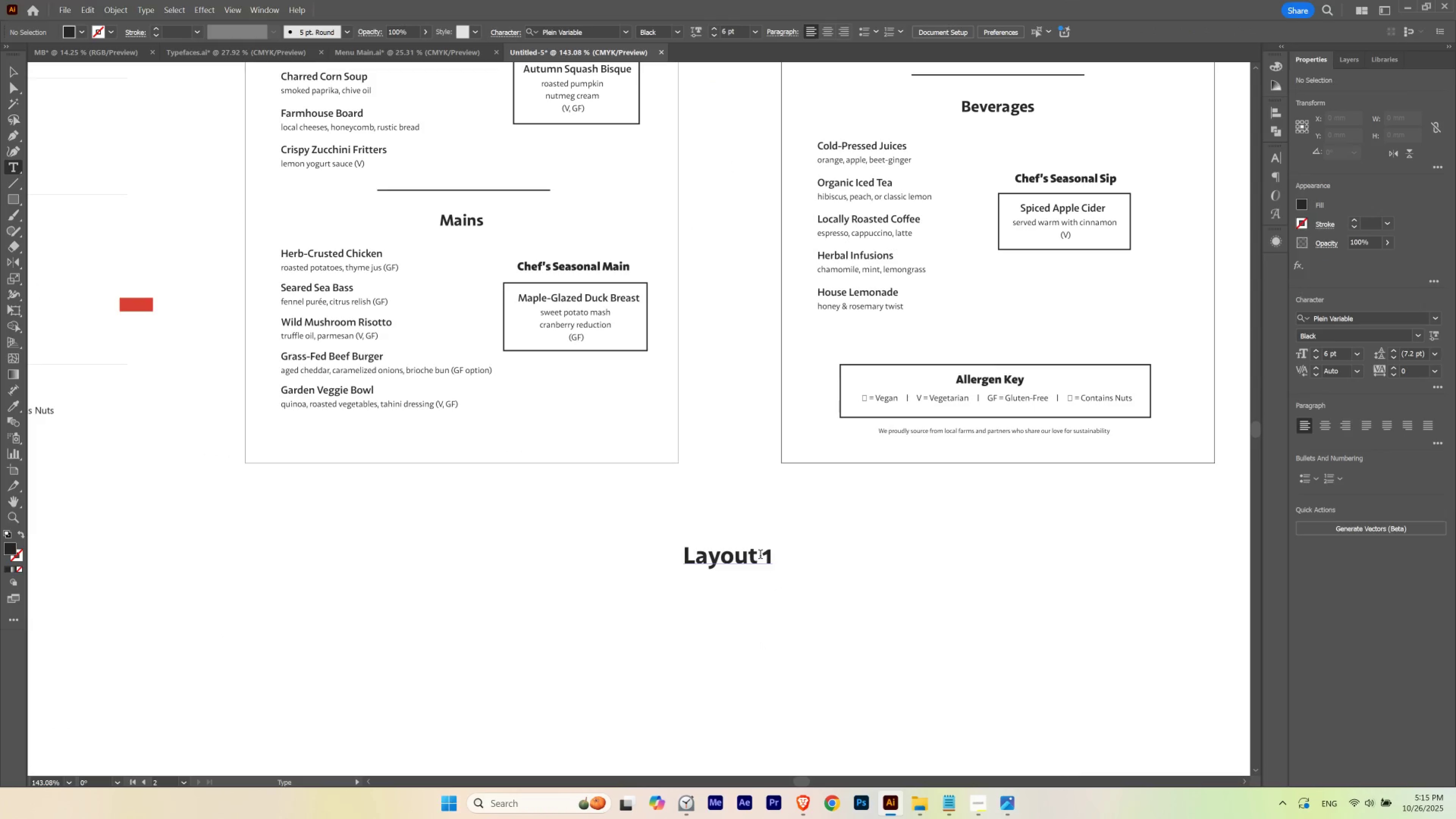 
left_click_drag(start_coordinate=[760, 555], to_coordinate=[788, 555])
 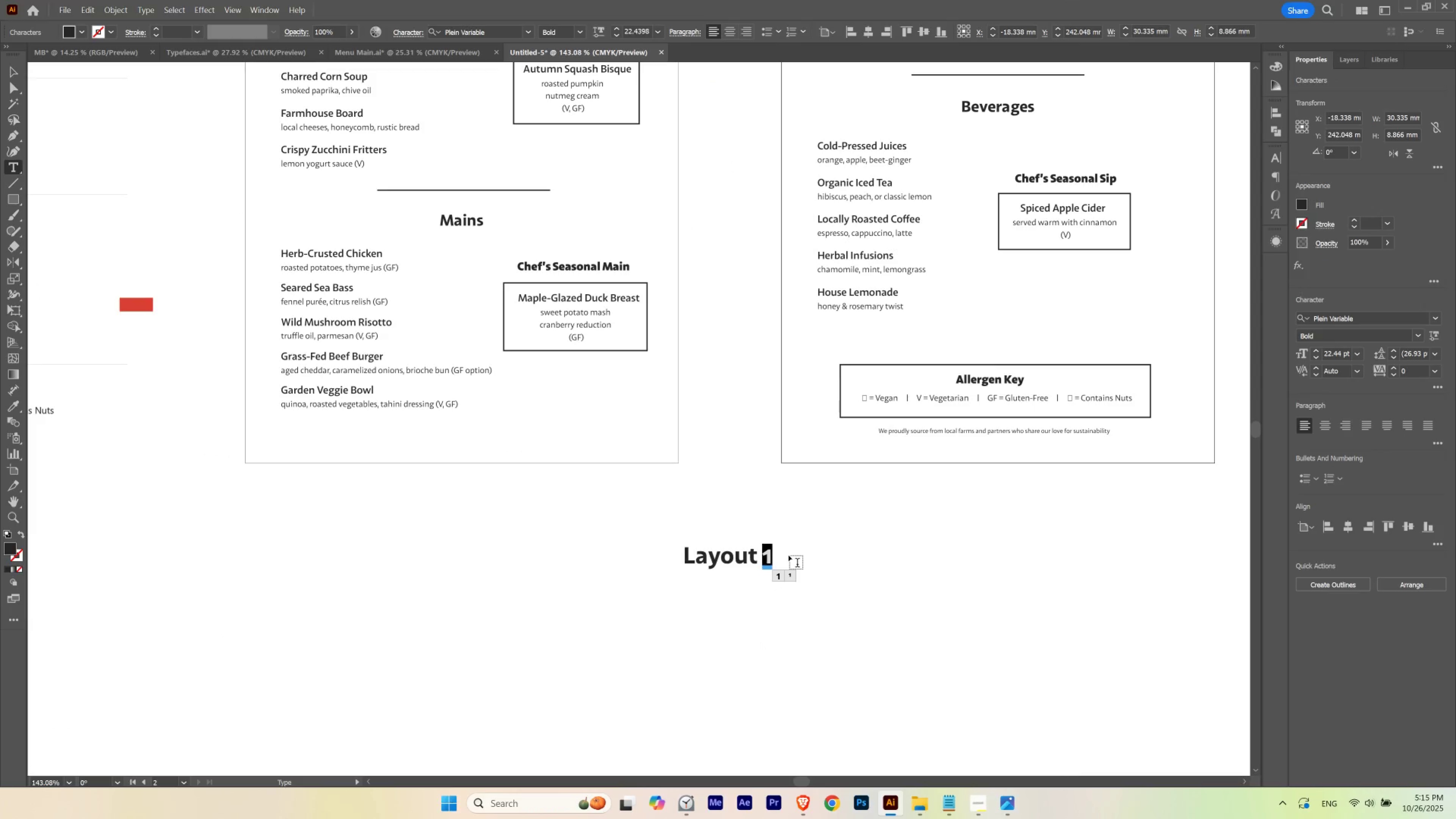 
key(Numpad2)
 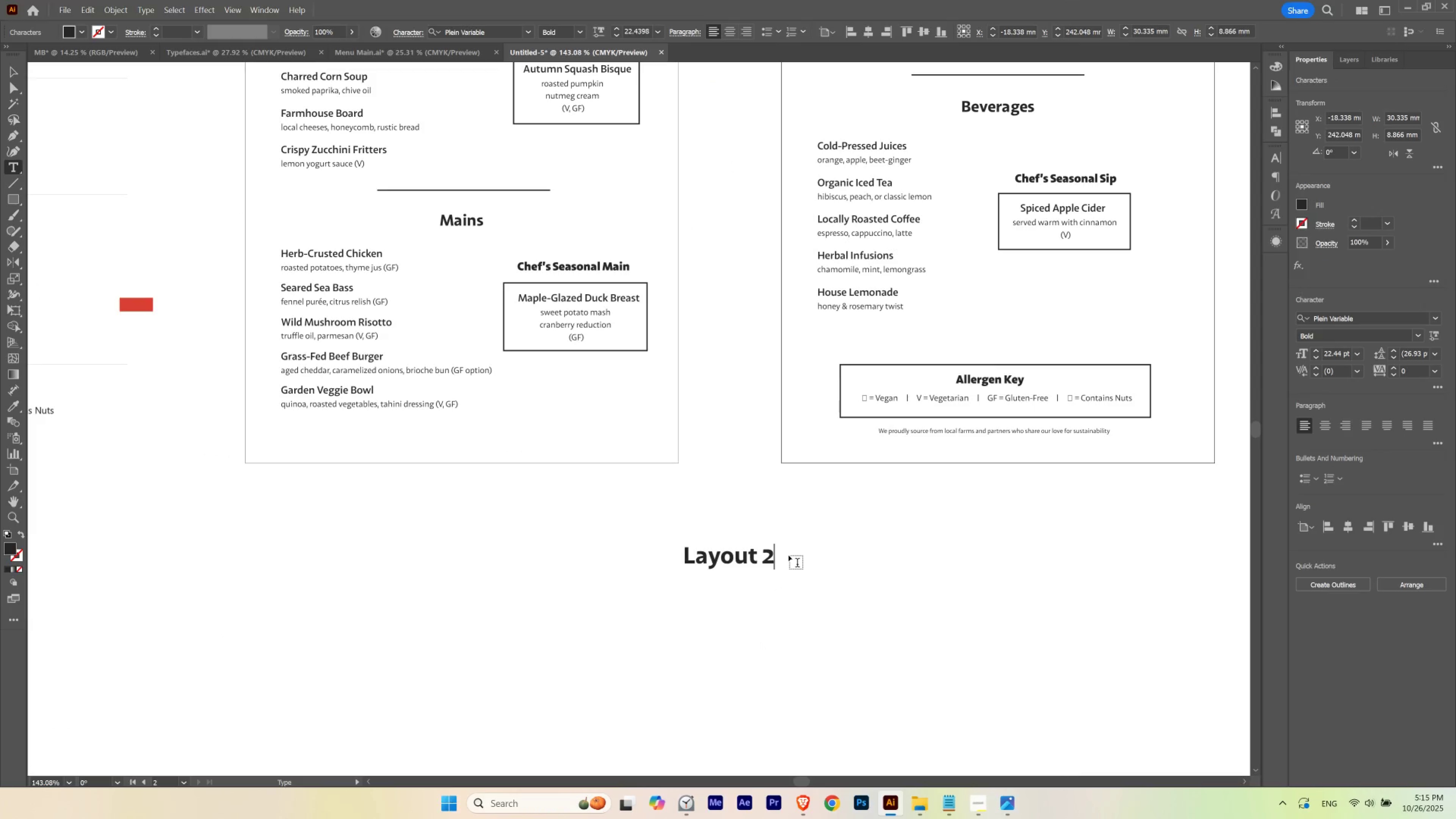 
key(Escape)
 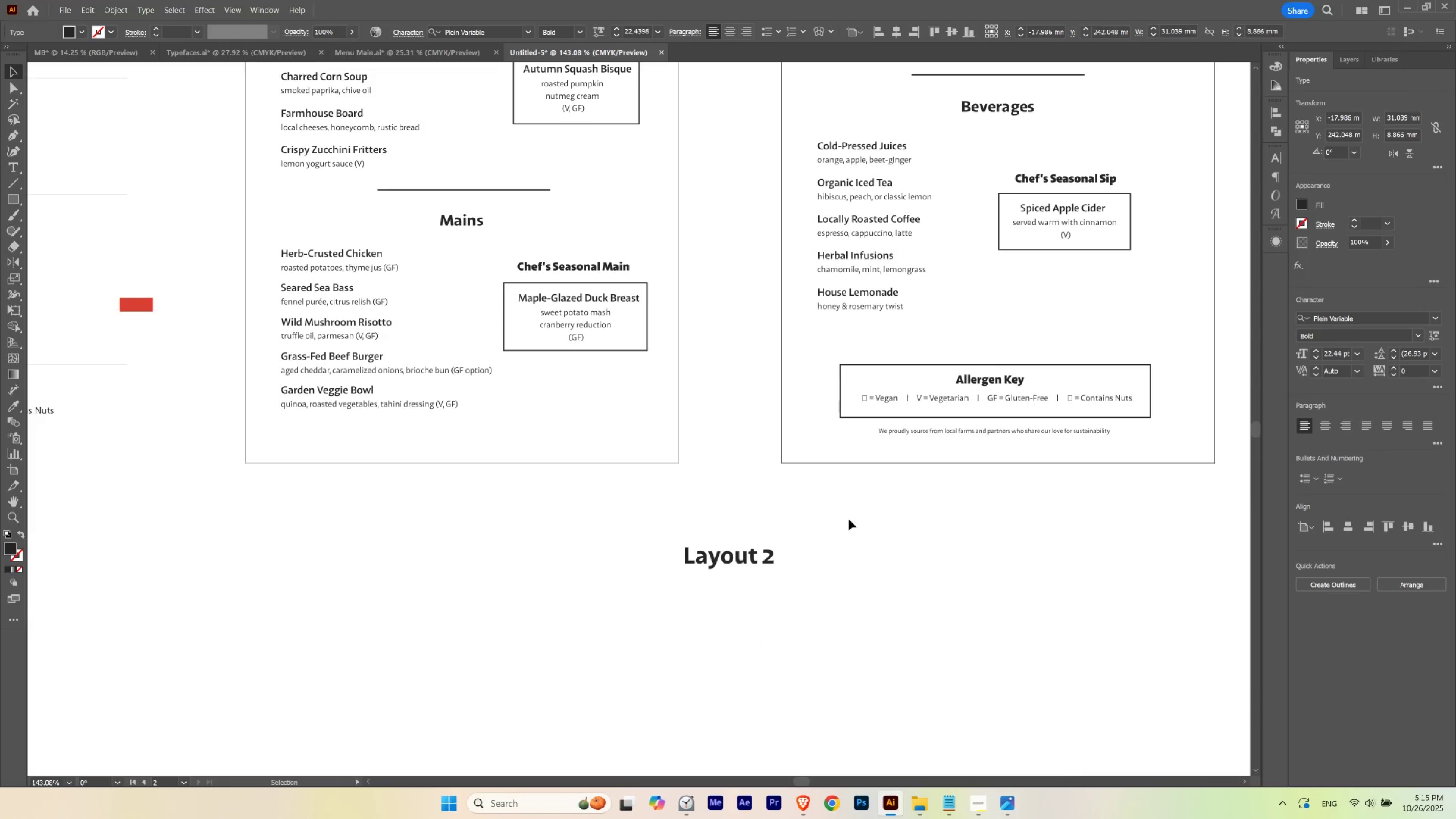 
left_click([849, 518])
 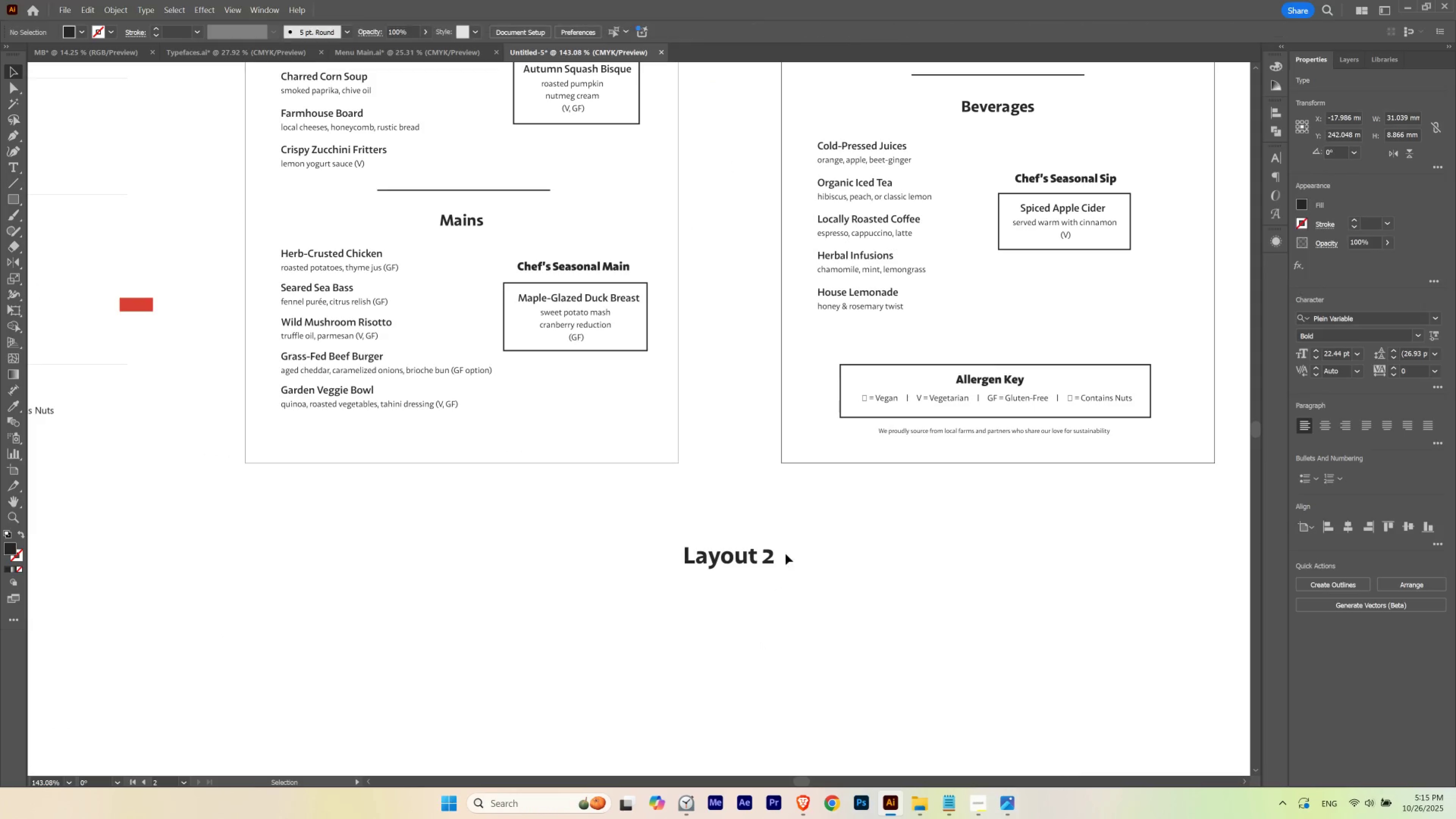 
hold_key(key=ControlLeft, duration=0.62)
 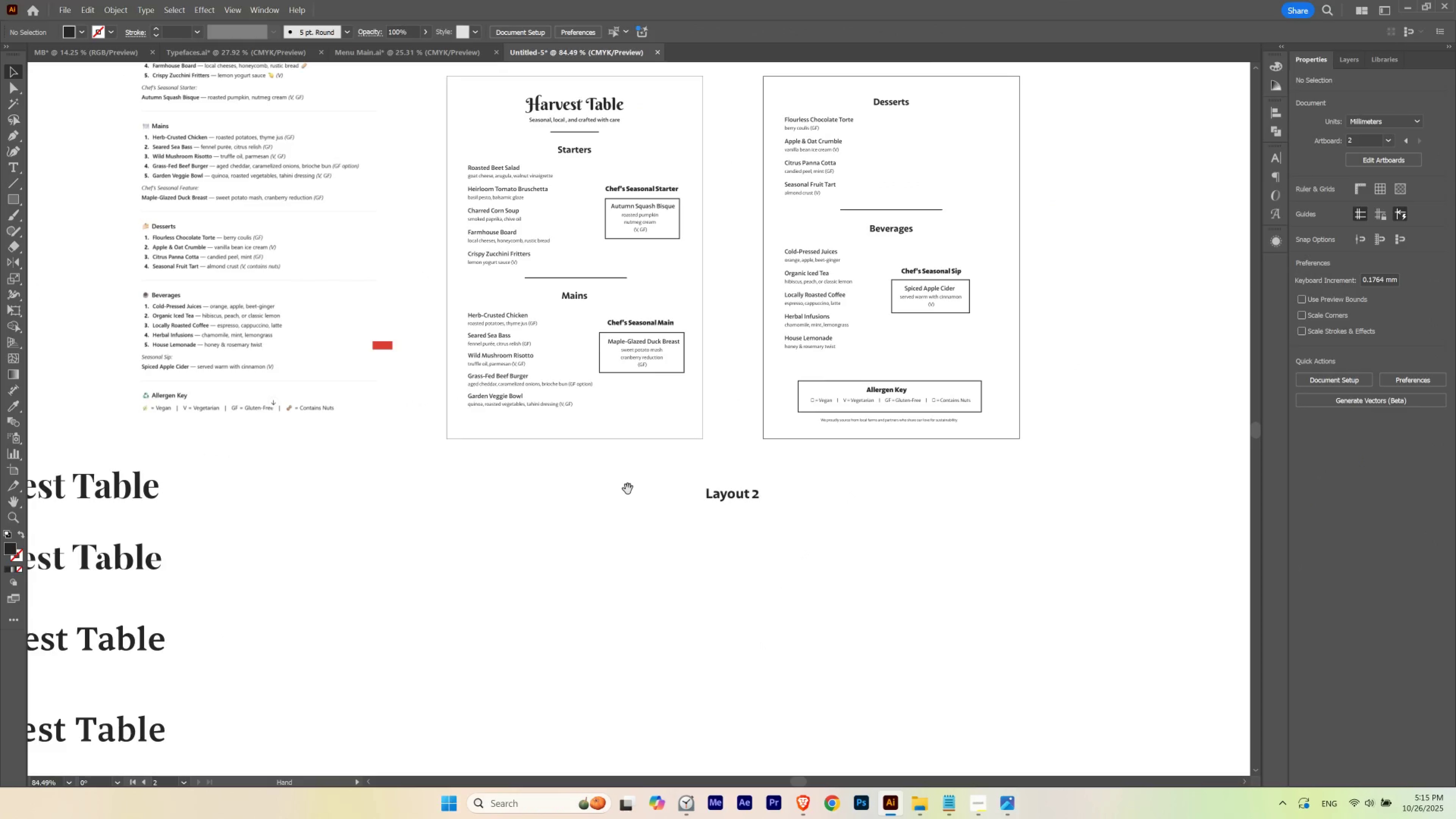 
hold_key(key=Space, duration=1.51)
 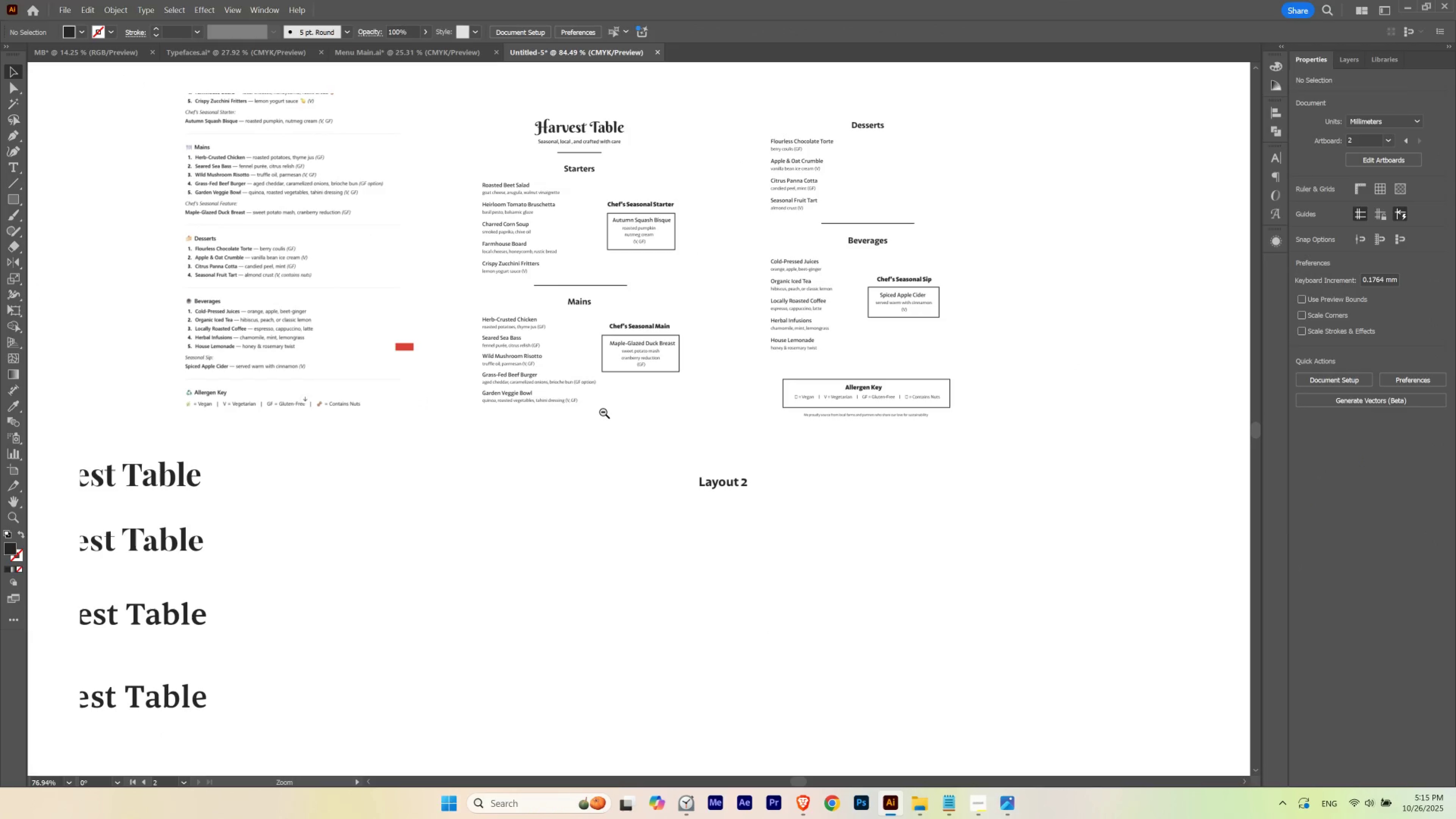 
left_click_drag(start_coordinate=[737, 404], to_coordinate=[680, 431])
 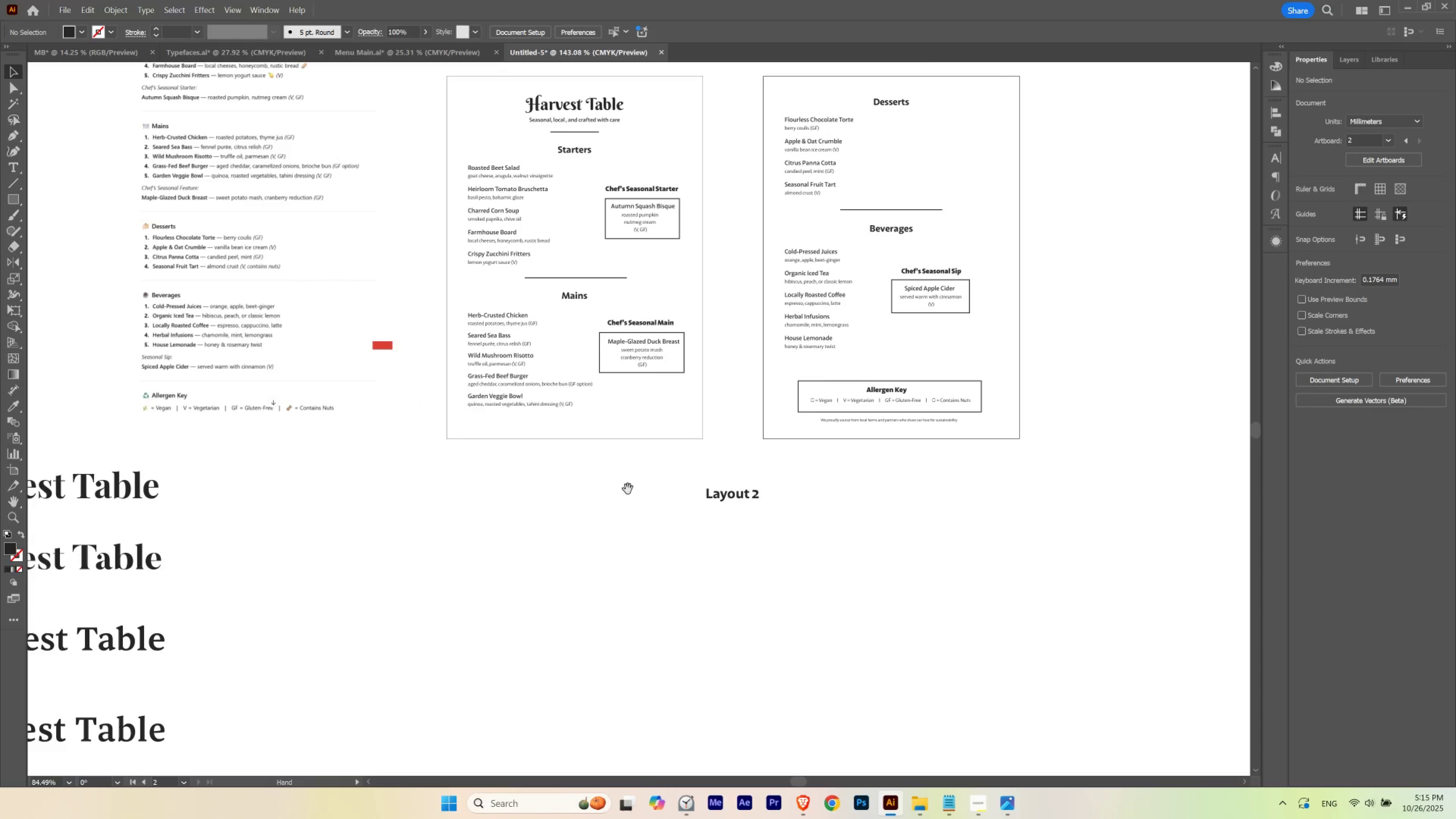 
left_click_drag(start_coordinate=[628, 489], to_coordinate=[629, 484])
 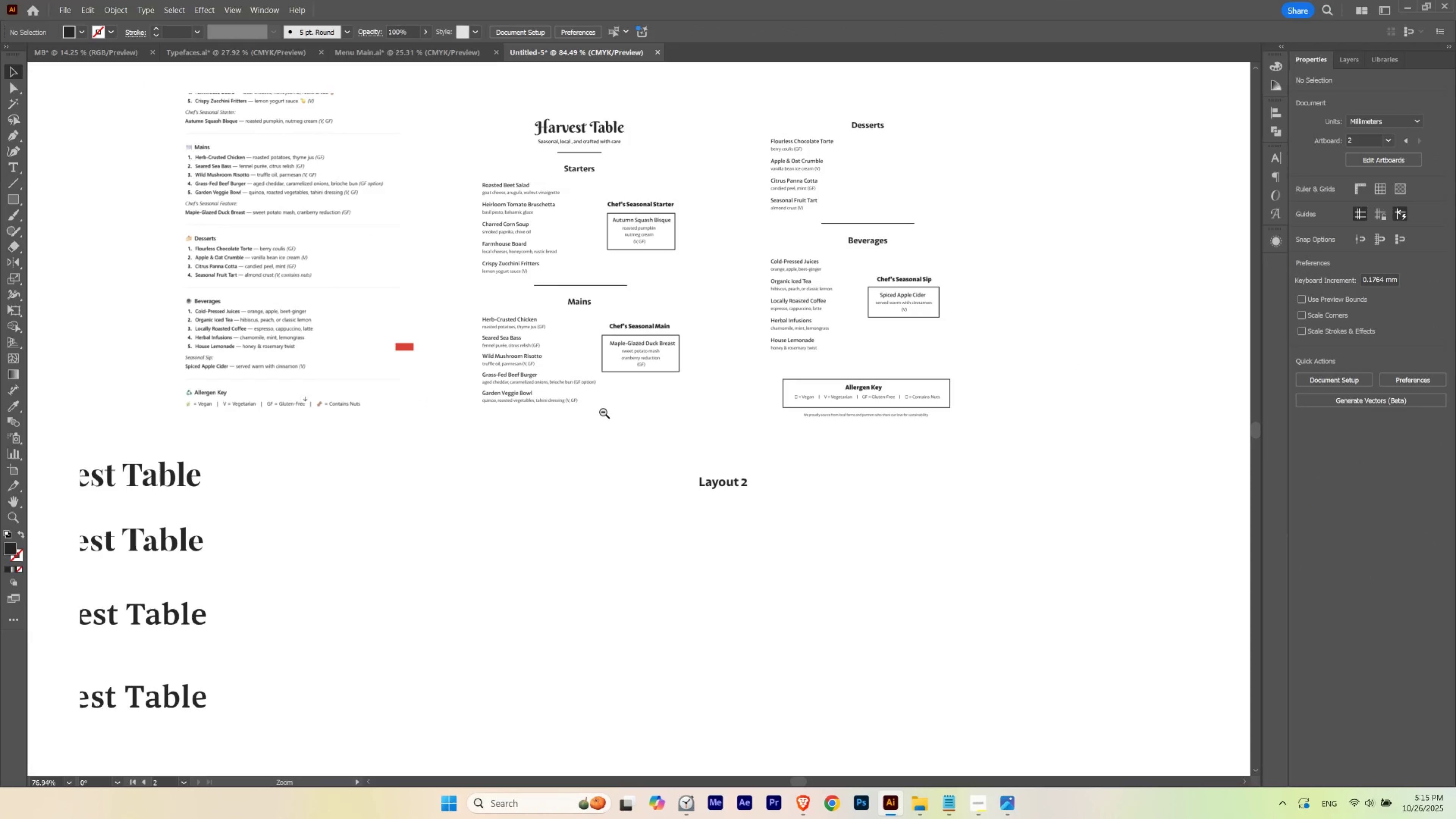 
hold_key(key=Space, duration=0.74)
 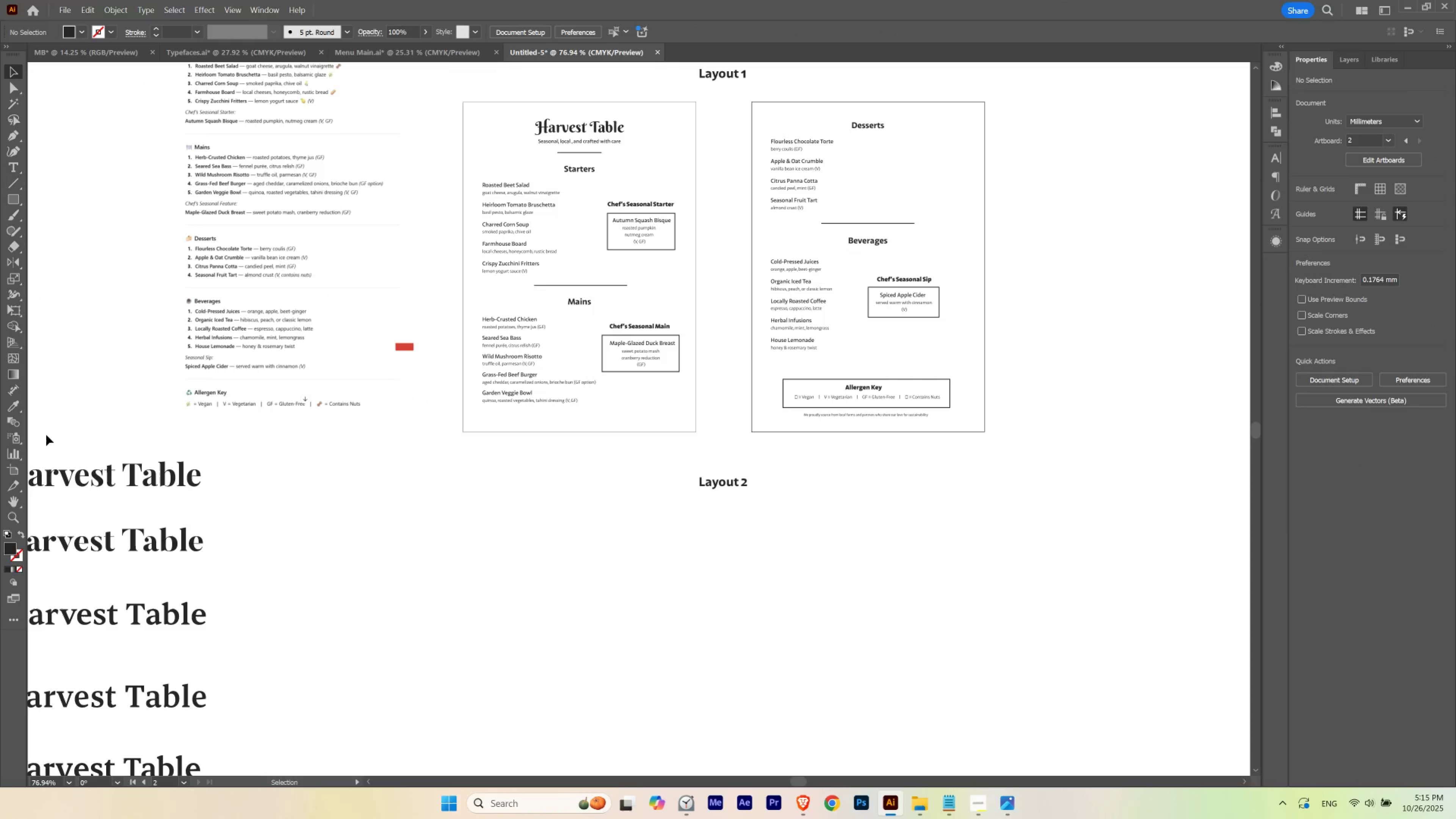 
hold_key(key=ControlLeft, duration=0.41)
left_click_drag(start_coordinate=[613, 409], to_coordinate=[603, 412])
 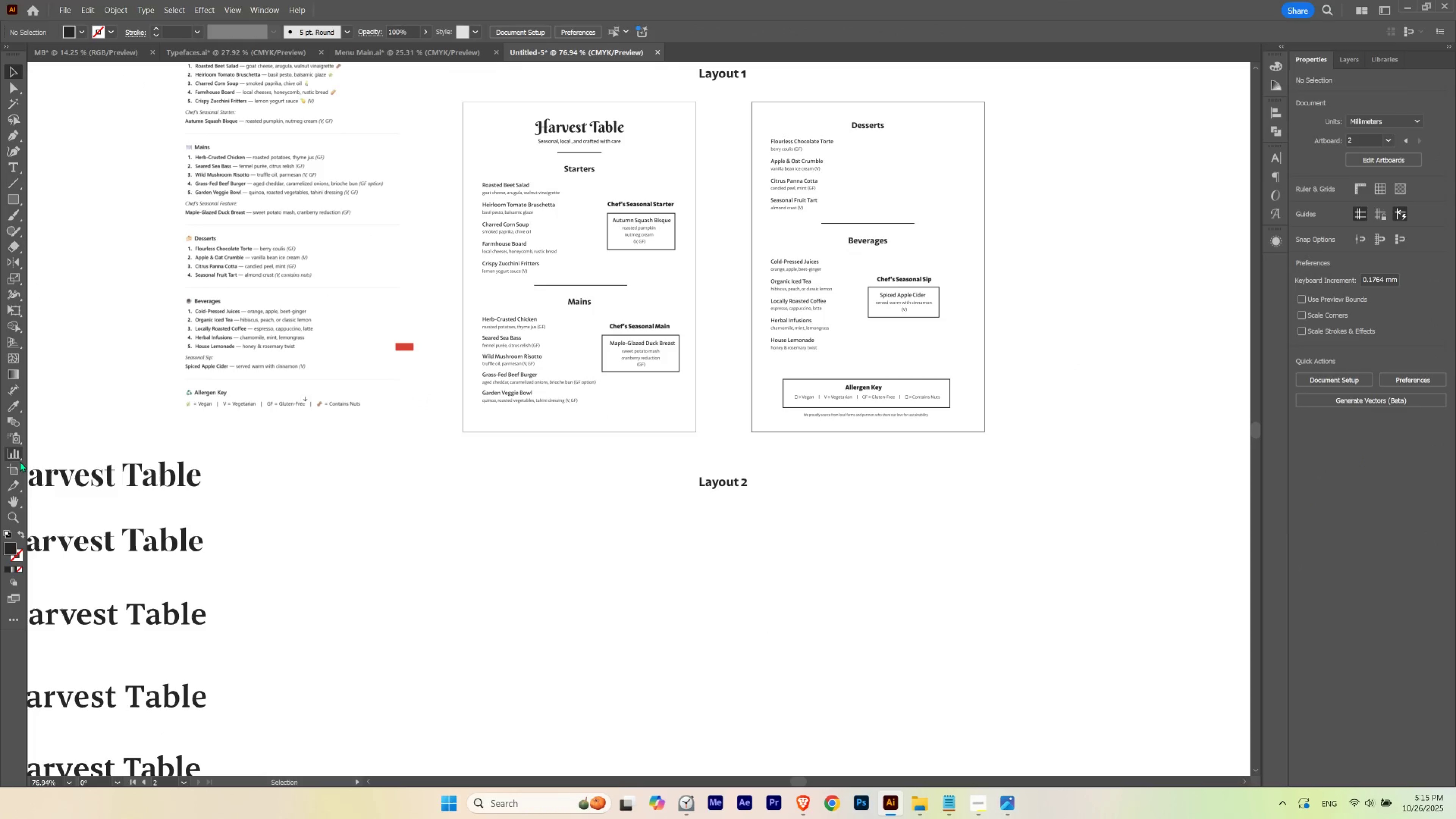 
left_click([17, 471])
 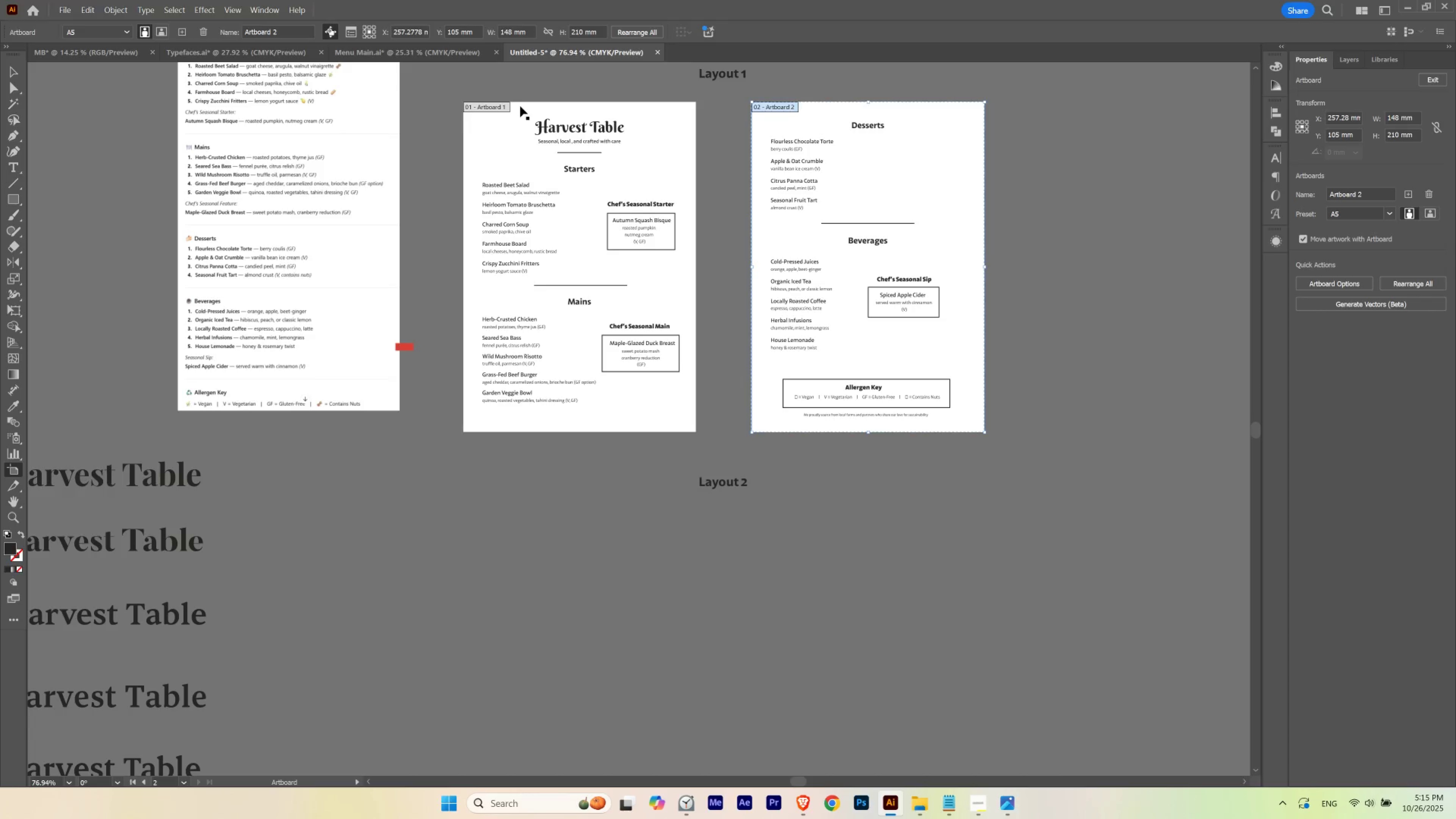 
hold_key(key=AltLeft, duration=2.83)
left_click_drag(start_coordinate=[499, 107], to_coordinate=[502, 522])
 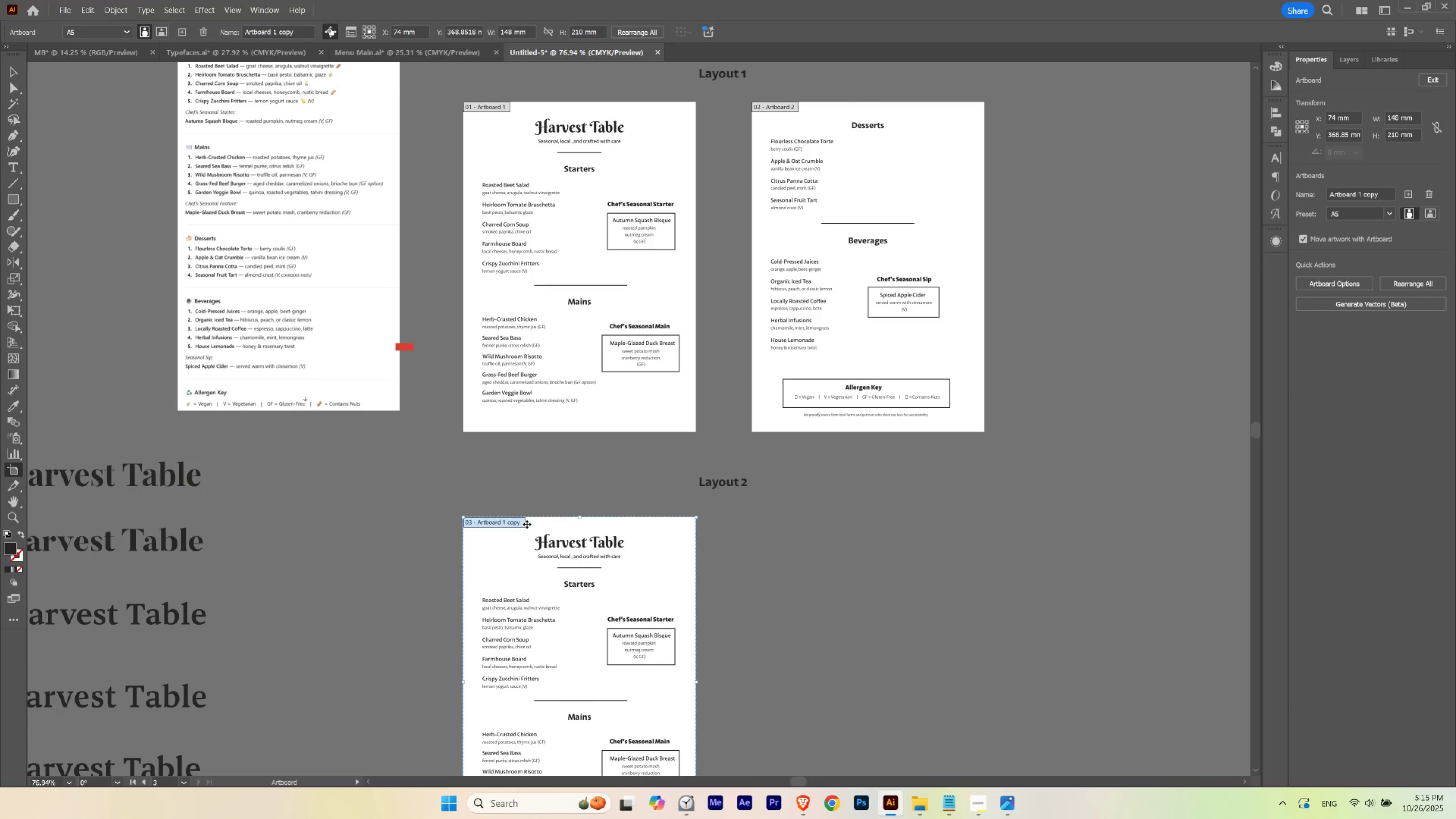 
hold_key(key=ShiftLeft, duration=1.5)
 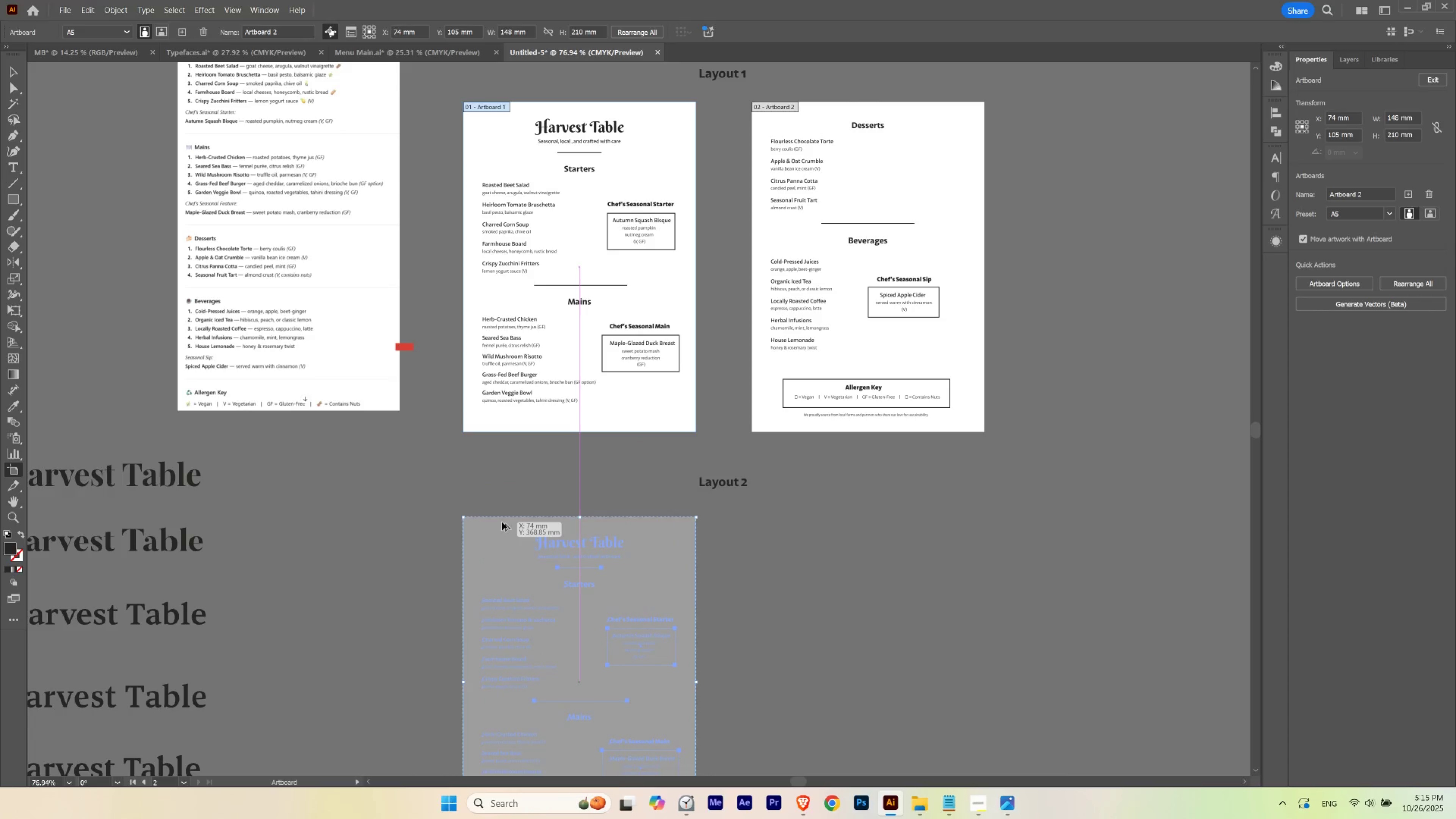 
hold_key(key=ShiftLeft, duration=0.62)
 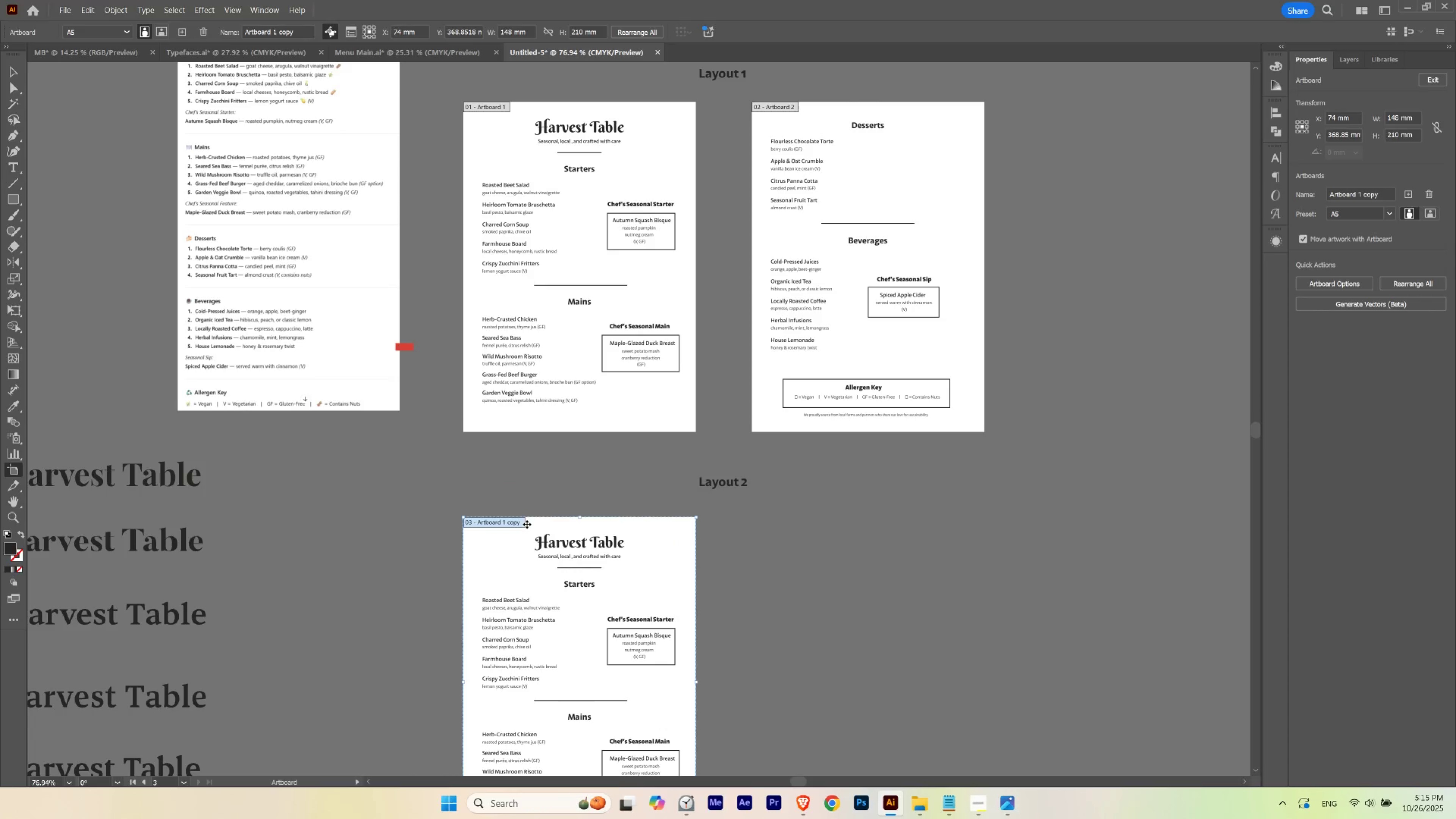 
key(V)
 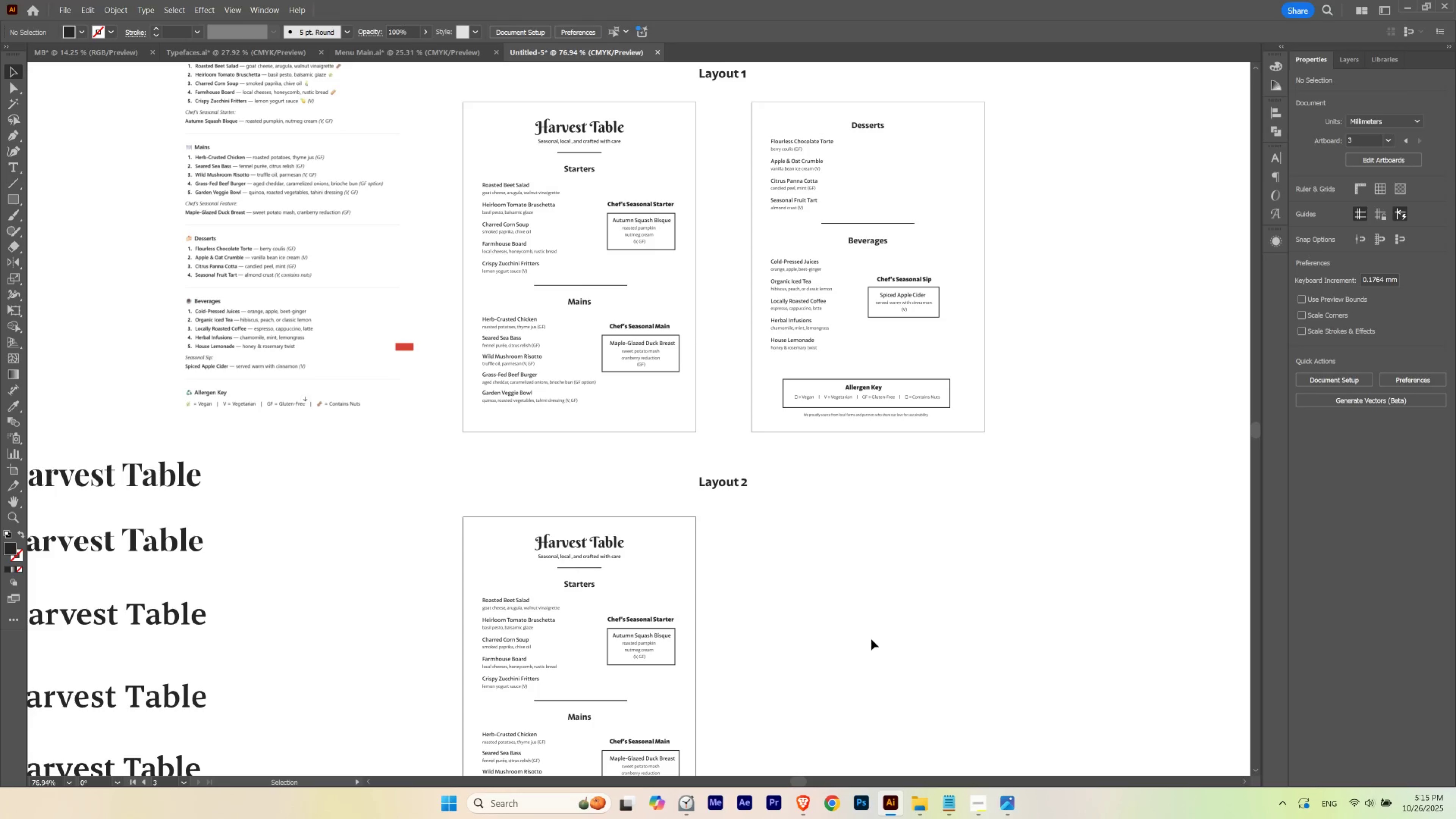 
left_click([871, 639])
 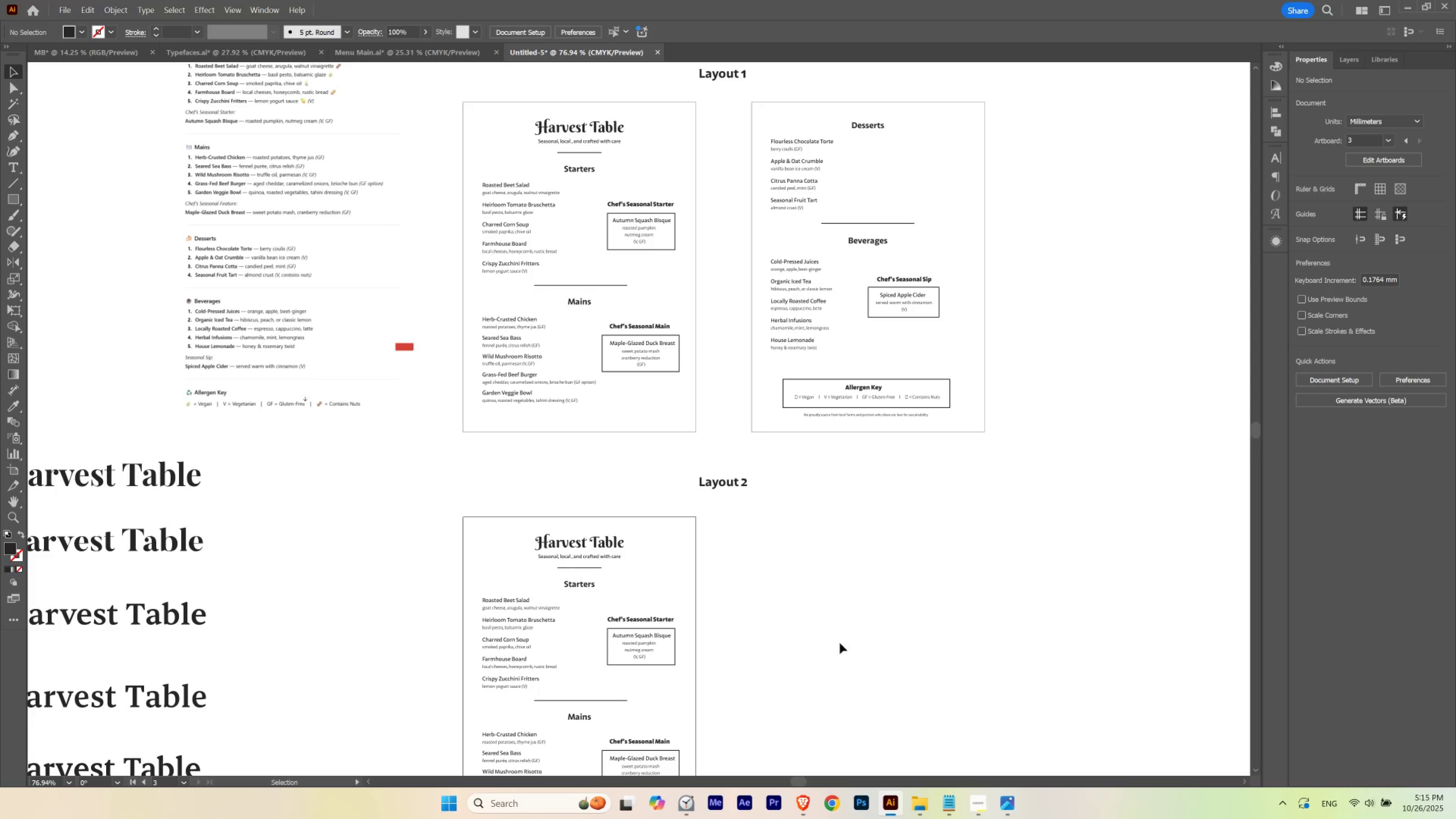 
hold_key(key=Space, duration=2.57)
 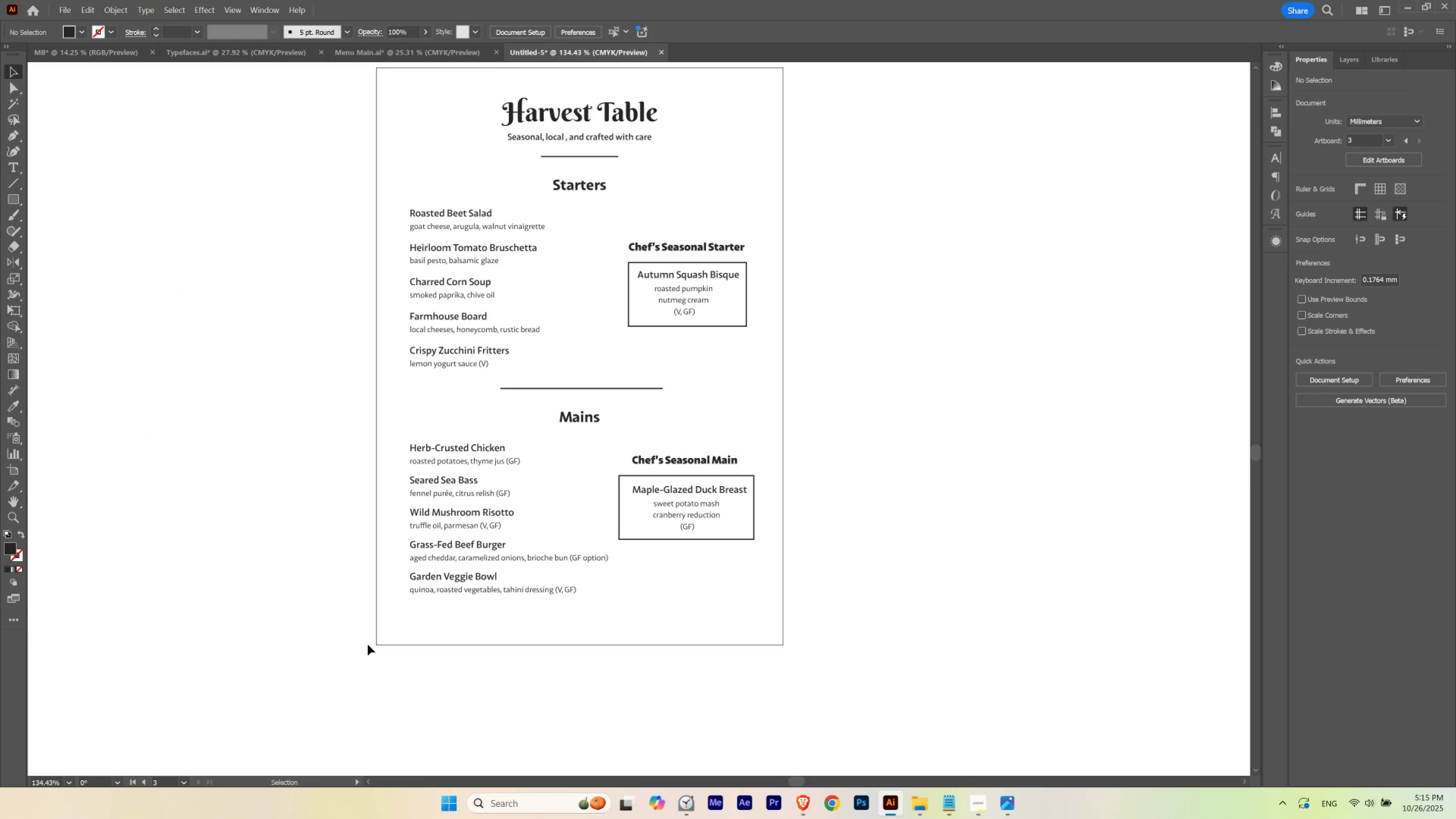 
left_click_drag(start_coordinate=[741, 605], to_coordinate=[751, 350])
 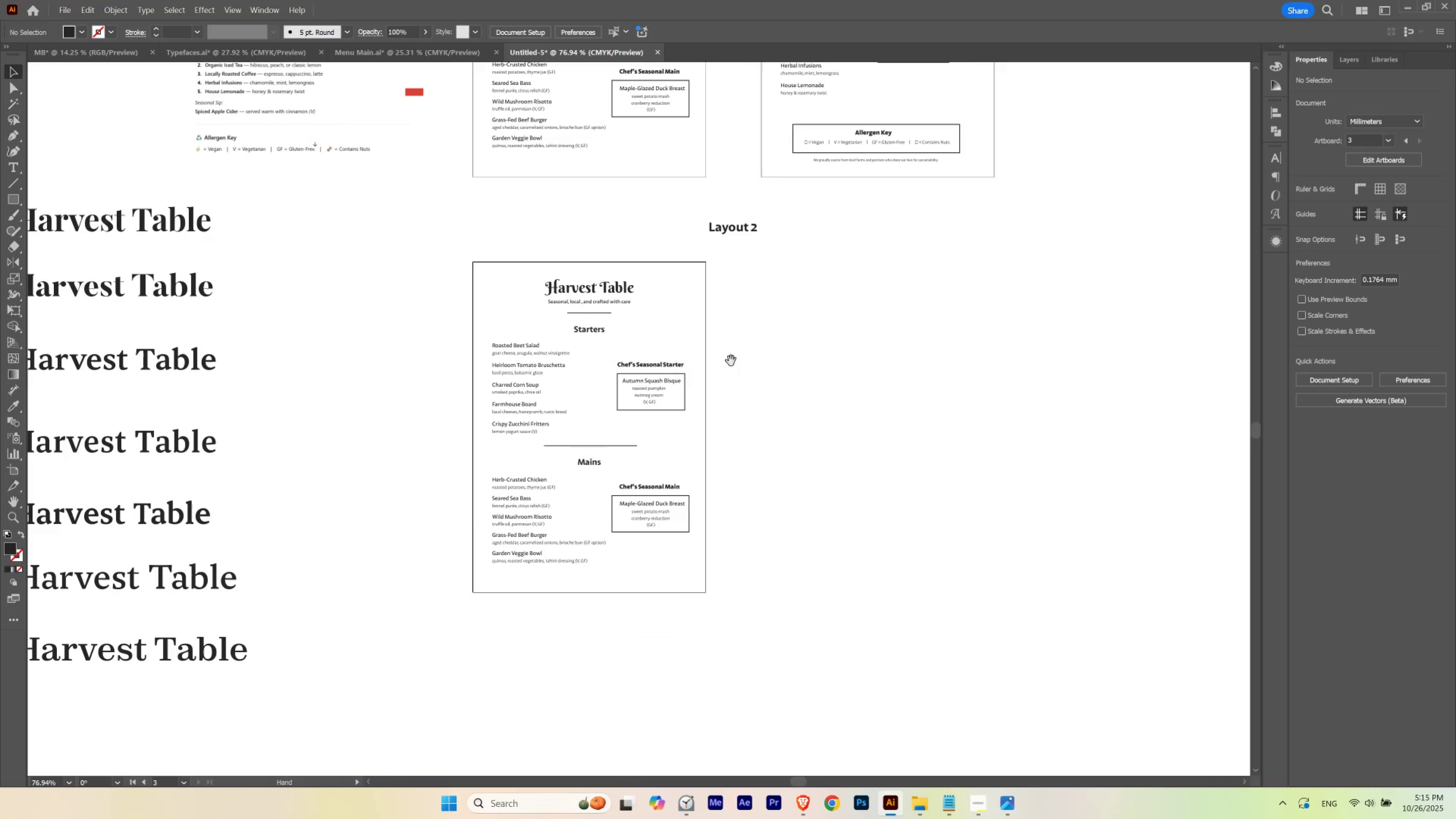 
hold_key(key=ControlLeft, duration=0.78)
left_click_drag(start_coordinate=[600, 401], to_coordinate=[662, 442])
 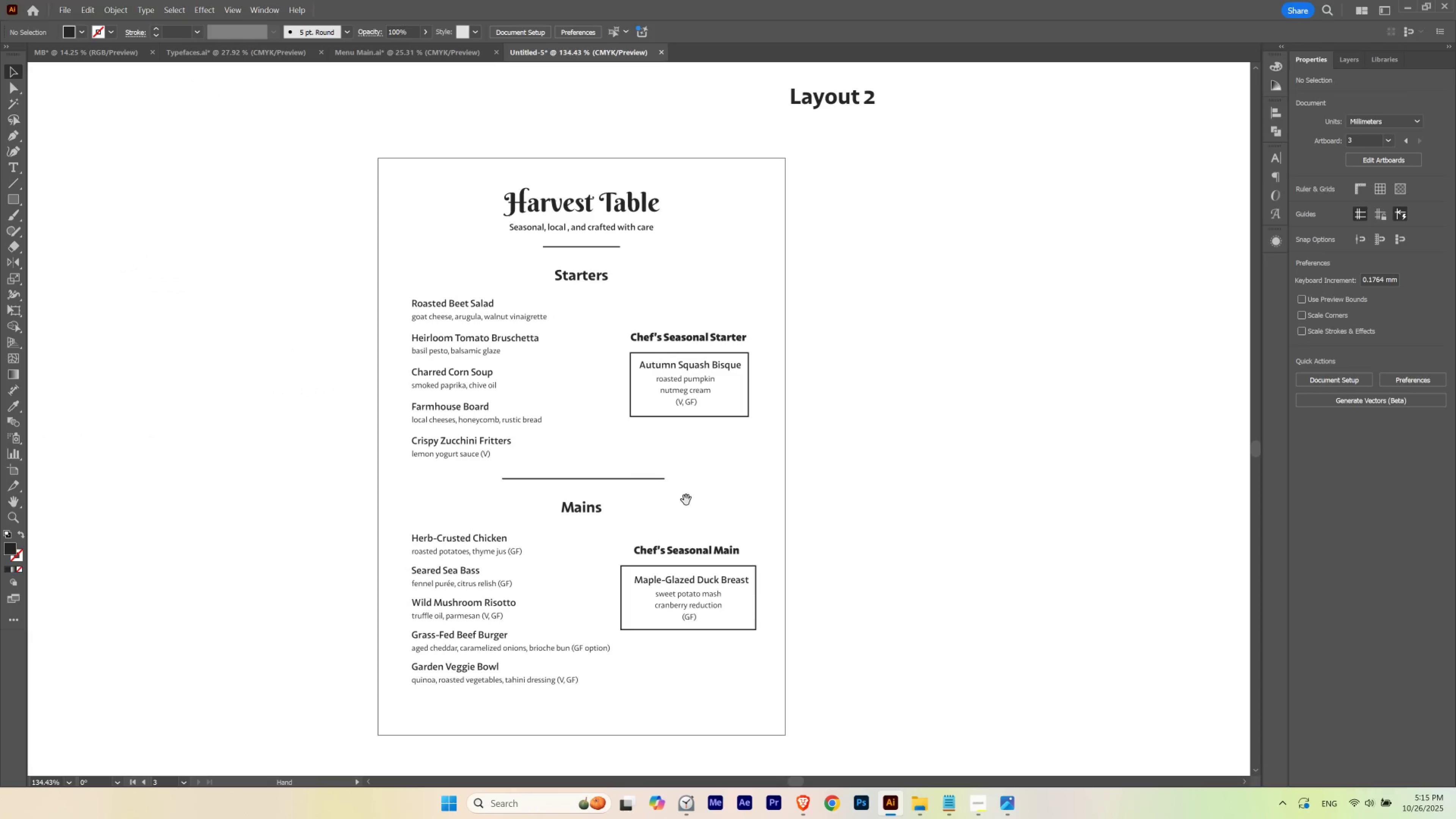 
left_click_drag(start_coordinate=[683, 484], to_coordinate=[682, 394])
 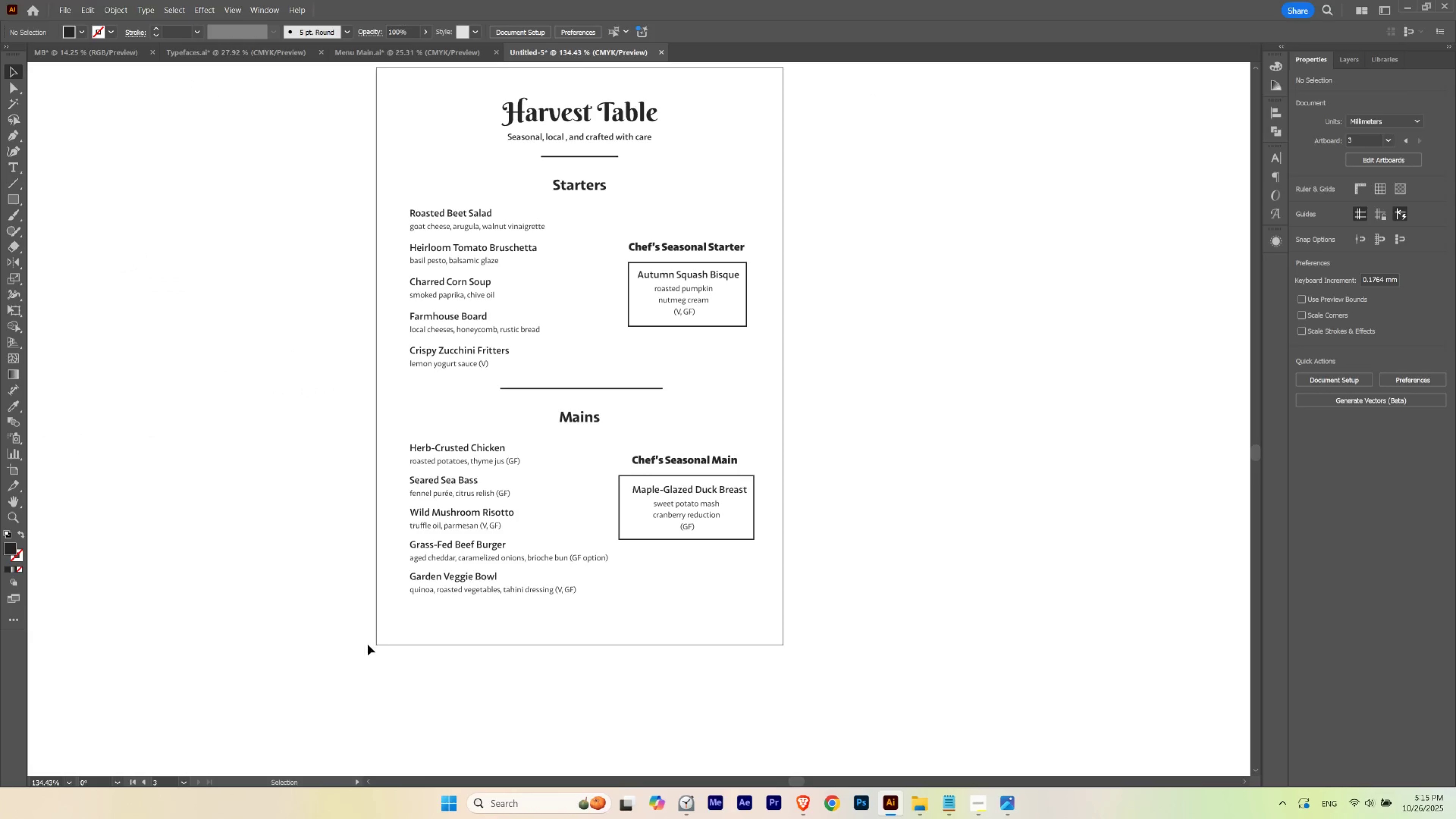 
left_click_drag(start_coordinate=[368, 644], to_coordinate=[744, 381])
 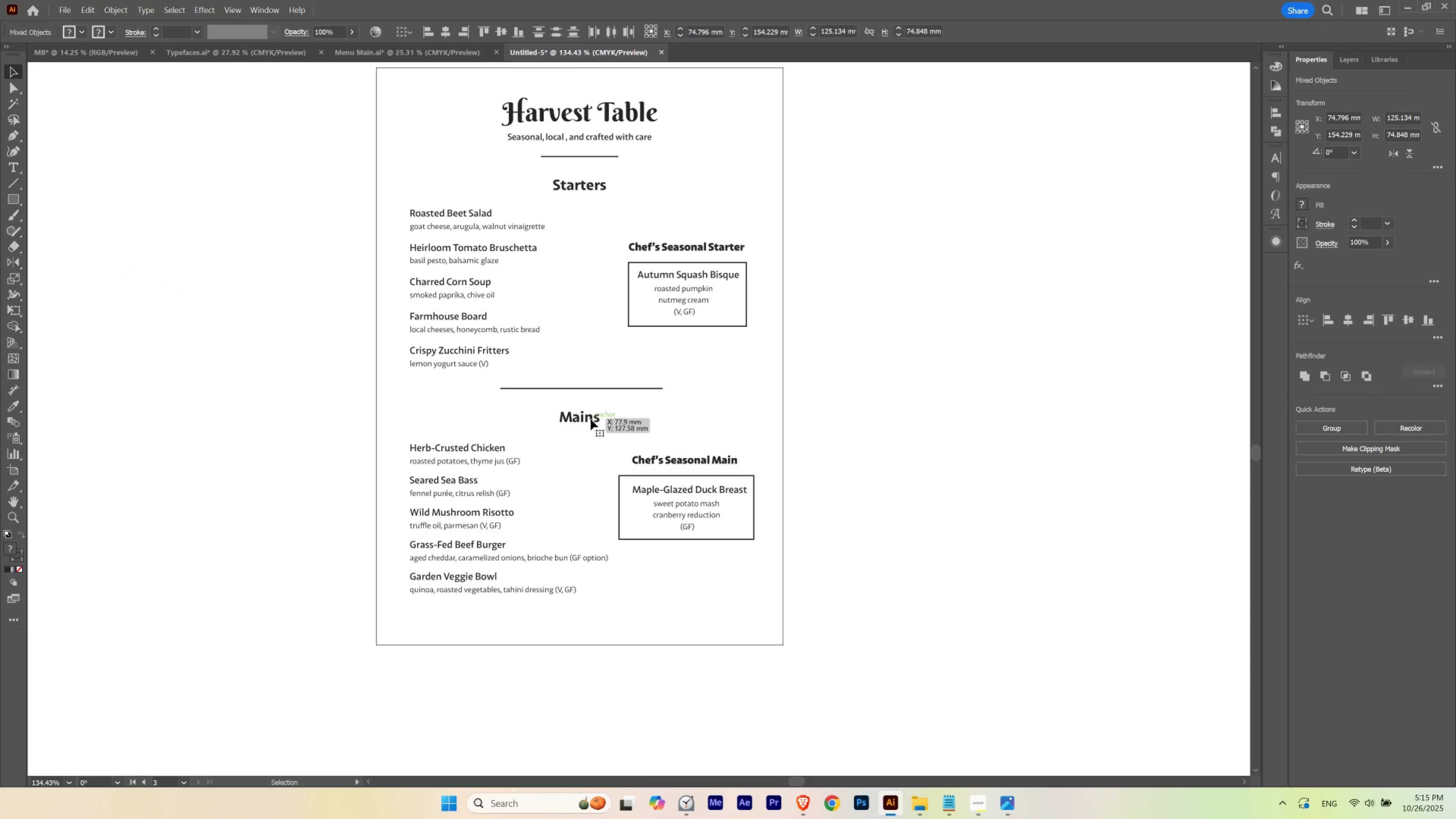 
left_click_drag(start_coordinate=[591, 419], to_coordinate=[1005, 388])
 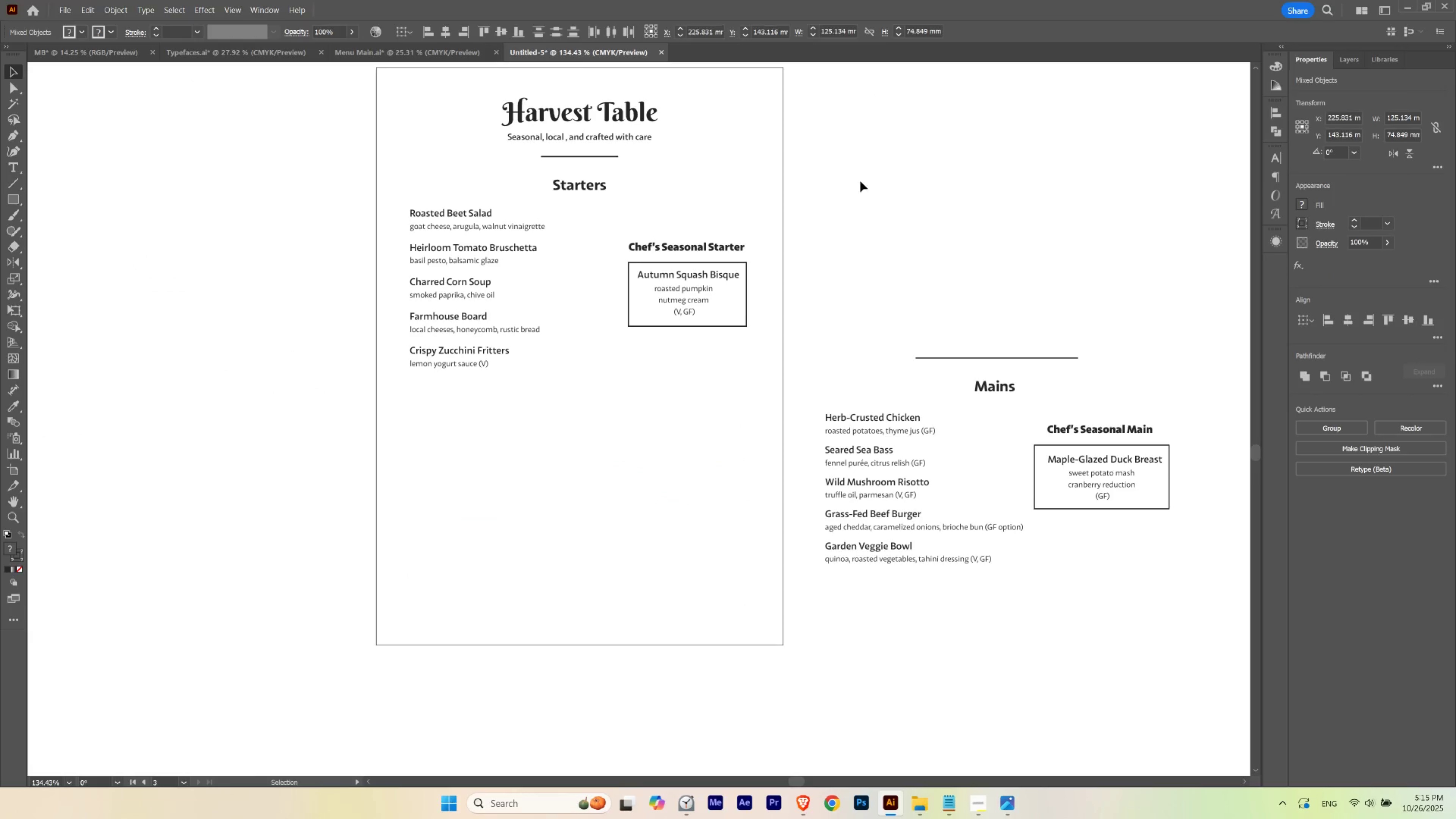 
left_click([864, 180])
 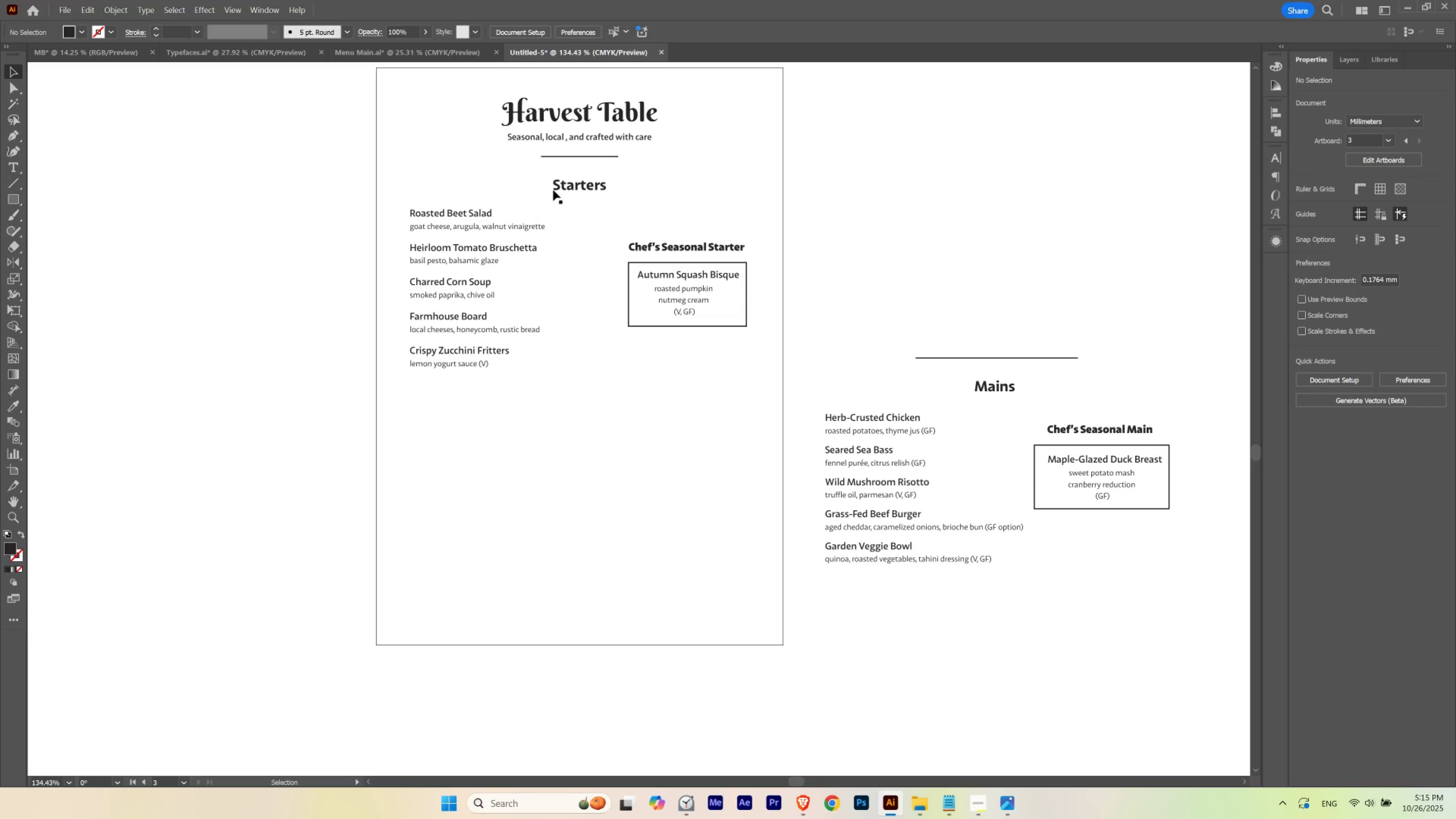 
left_click_drag(start_coordinate=[563, 188], to_coordinate=[423, 211])
 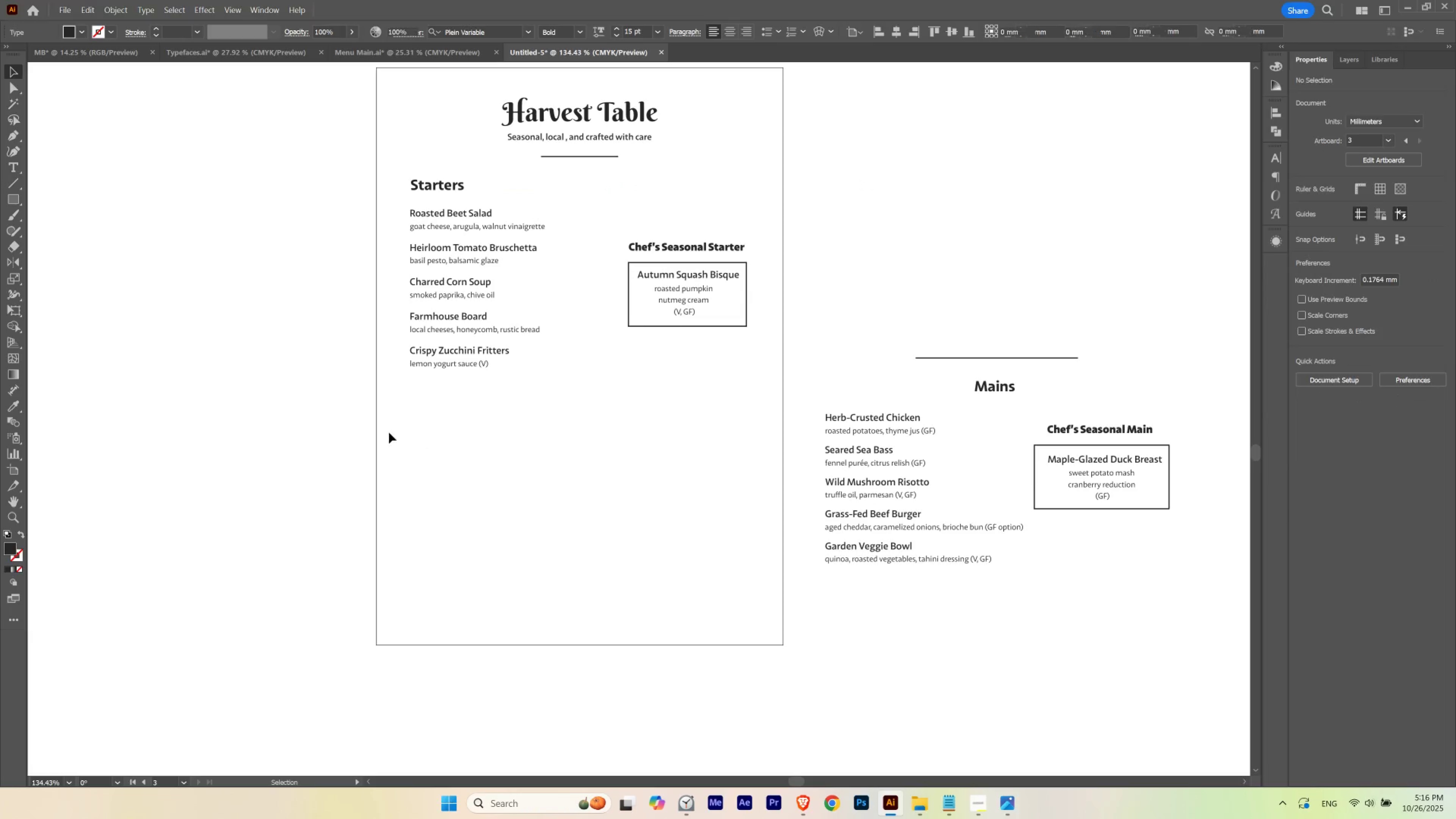 
hold_key(key=ShiftLeft, duration=1.5)
 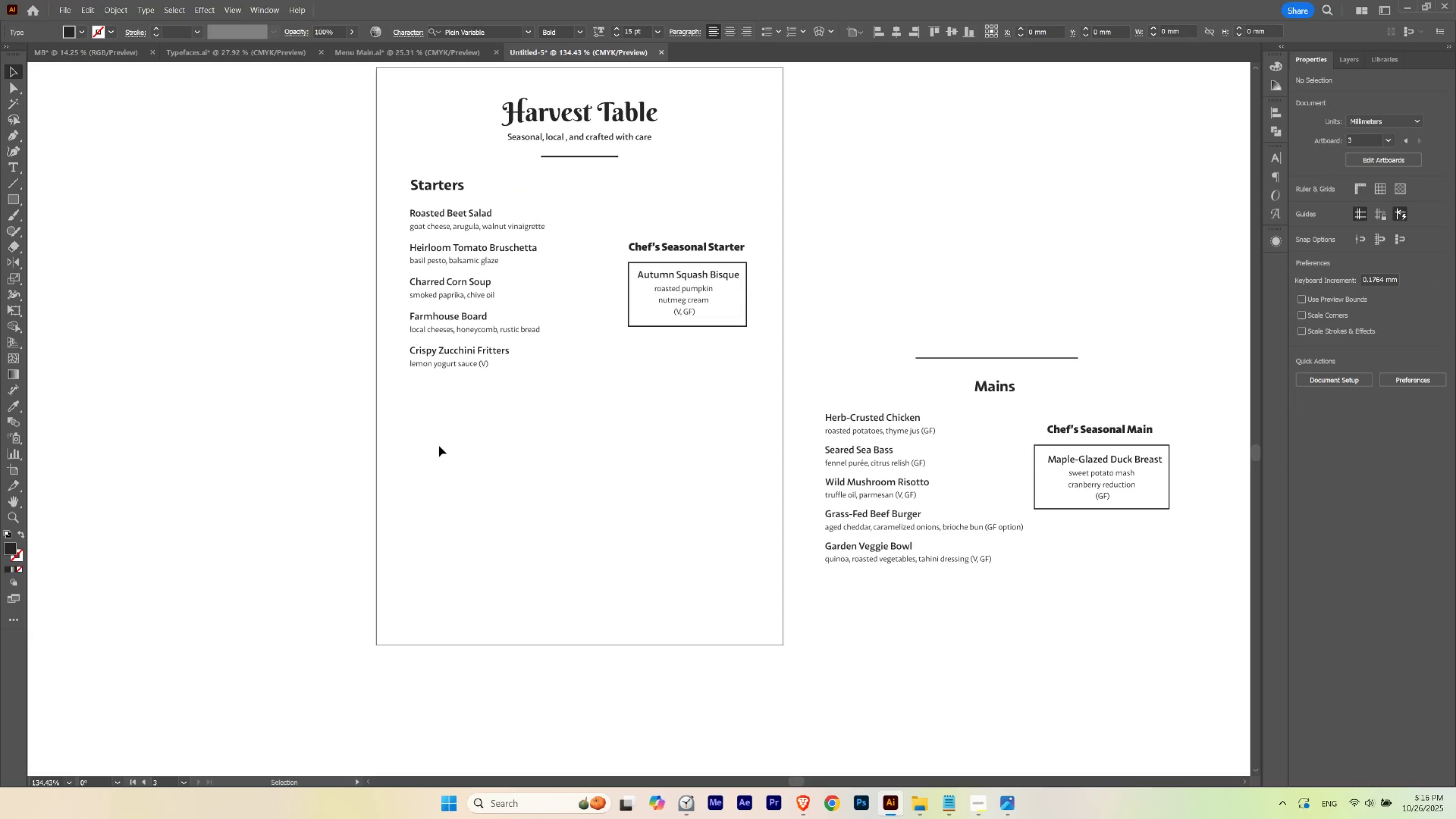 
hold_key(key=ShiftLeft, duration=0.41)
 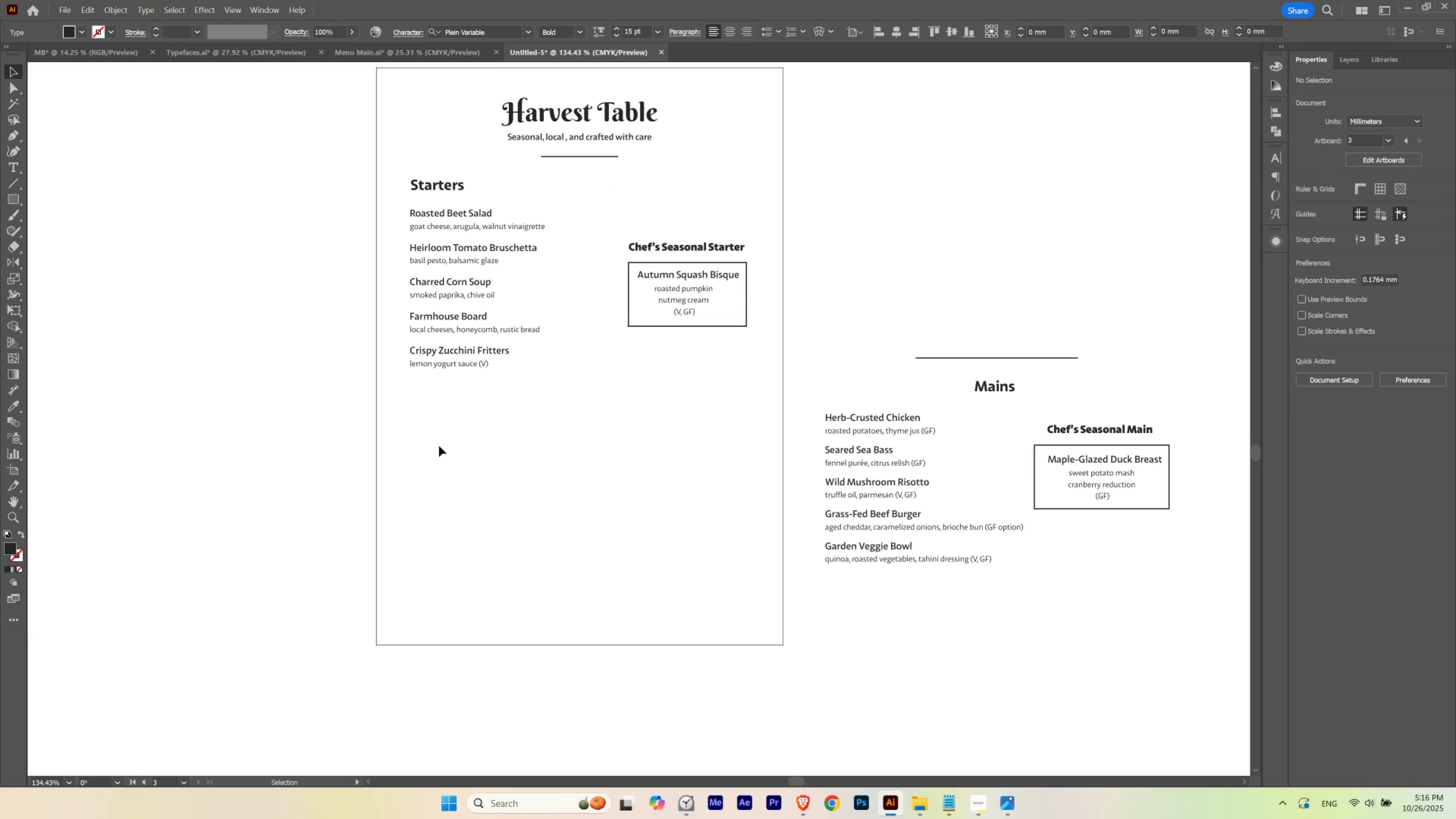 
left_click([439, 446])
 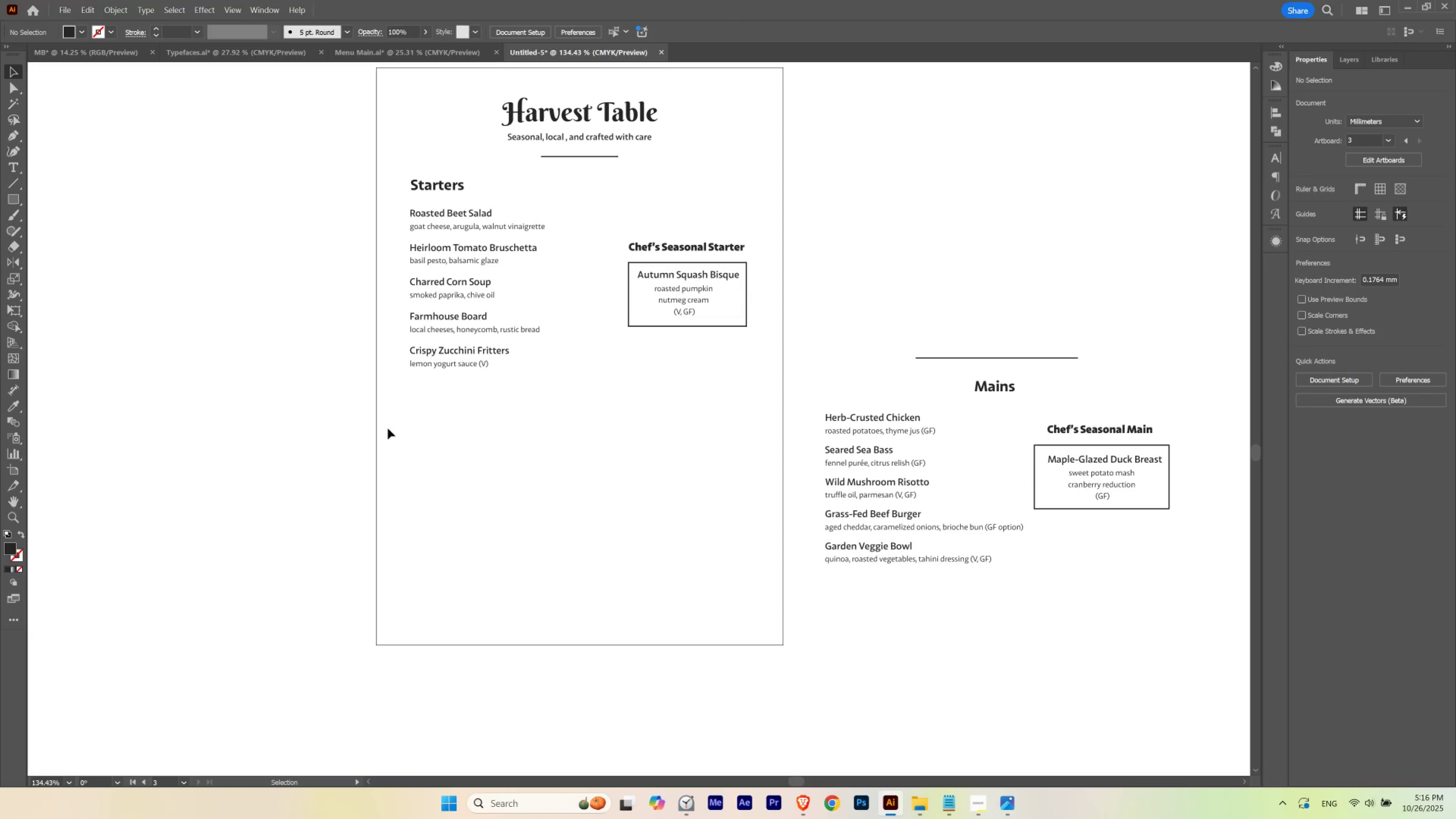 
hold_key(key=Space, duration=0.75)
 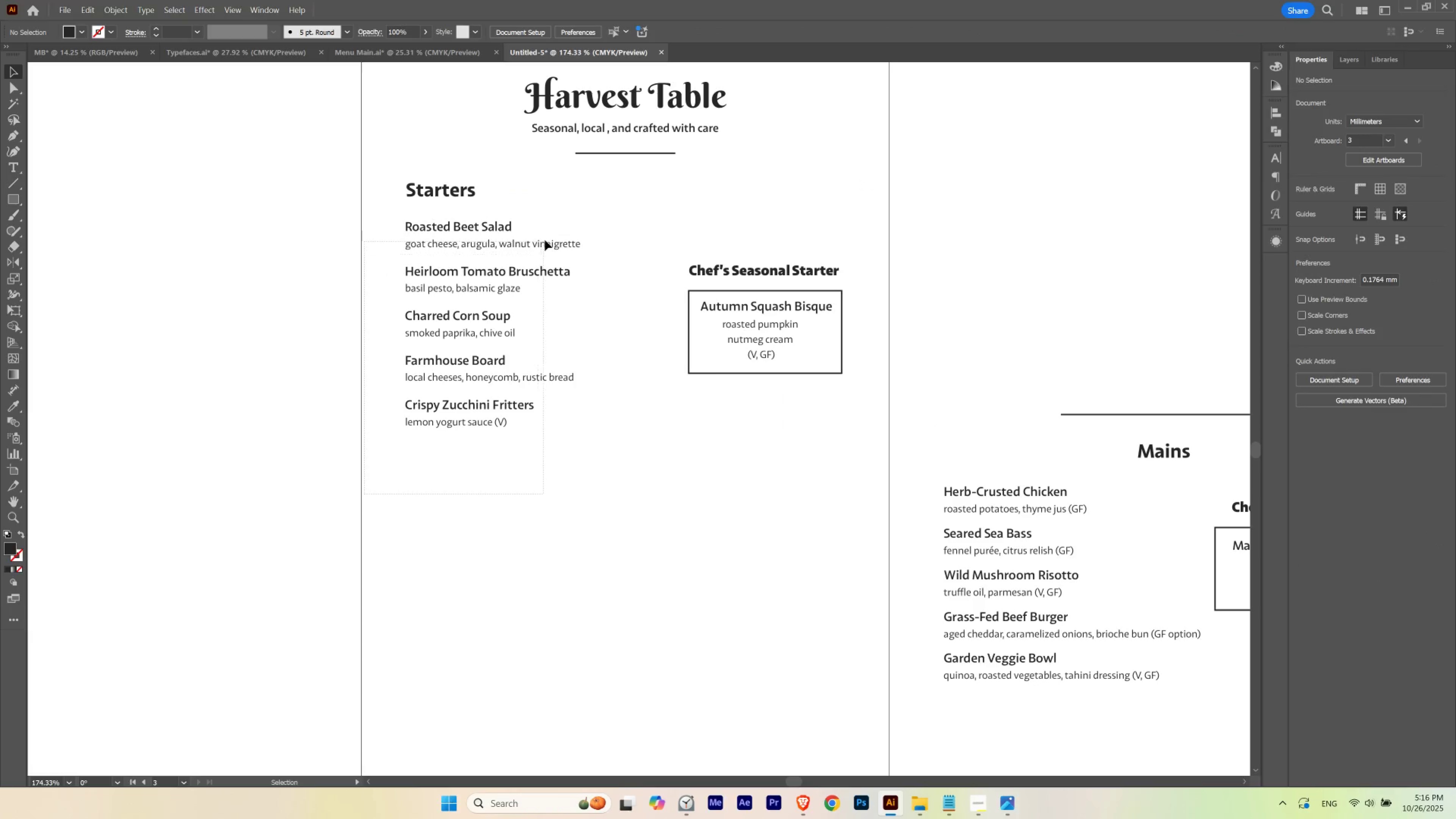 
hold_key(key=ControlLeft, duration=0.67)
left_click_drag(start_coordinate=[425, 168], to_coordinate=[455, 188])
 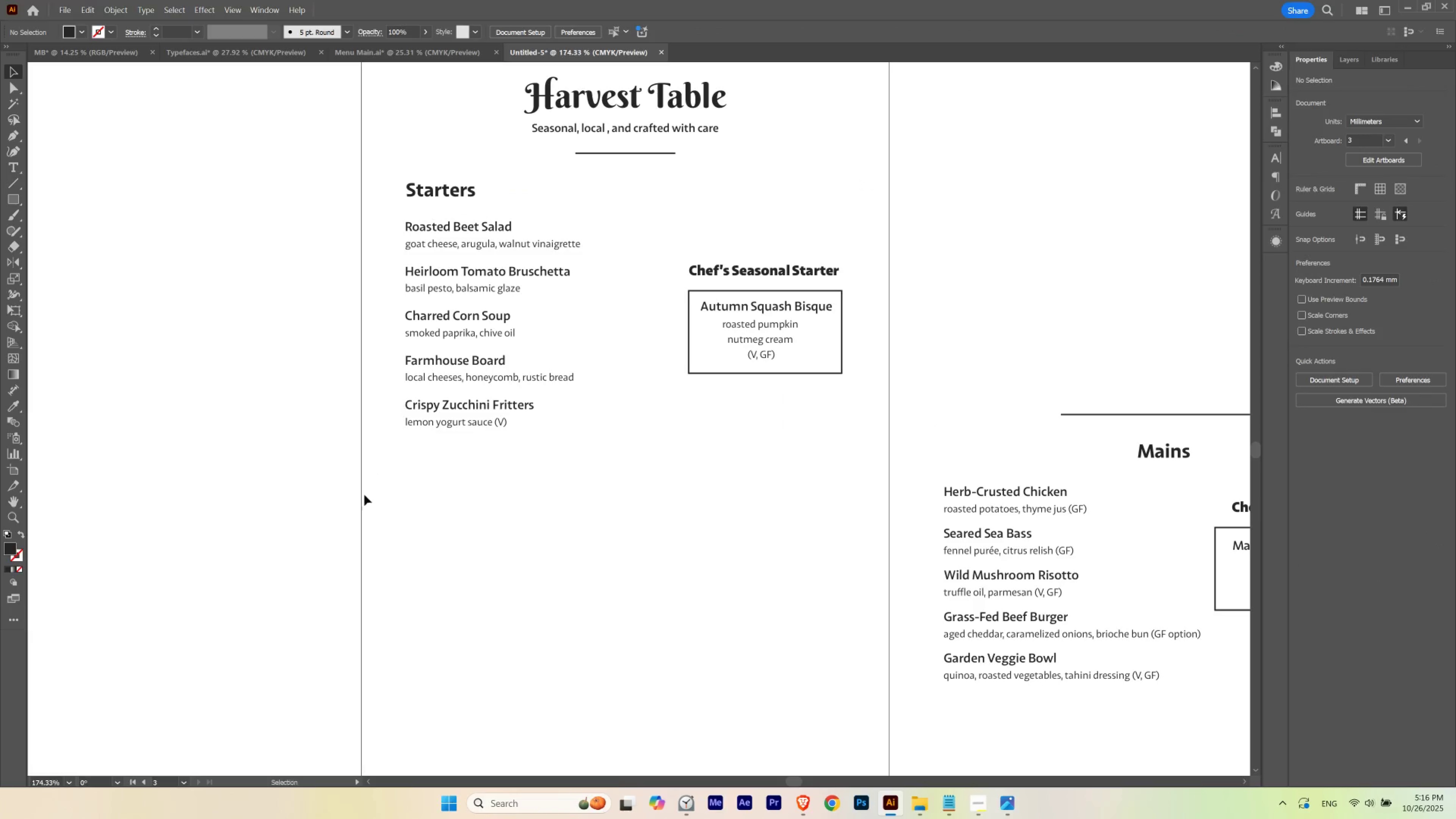 
left_click_drag(start_coordinate=[365, 494], to_coordinate=[549, 231])
 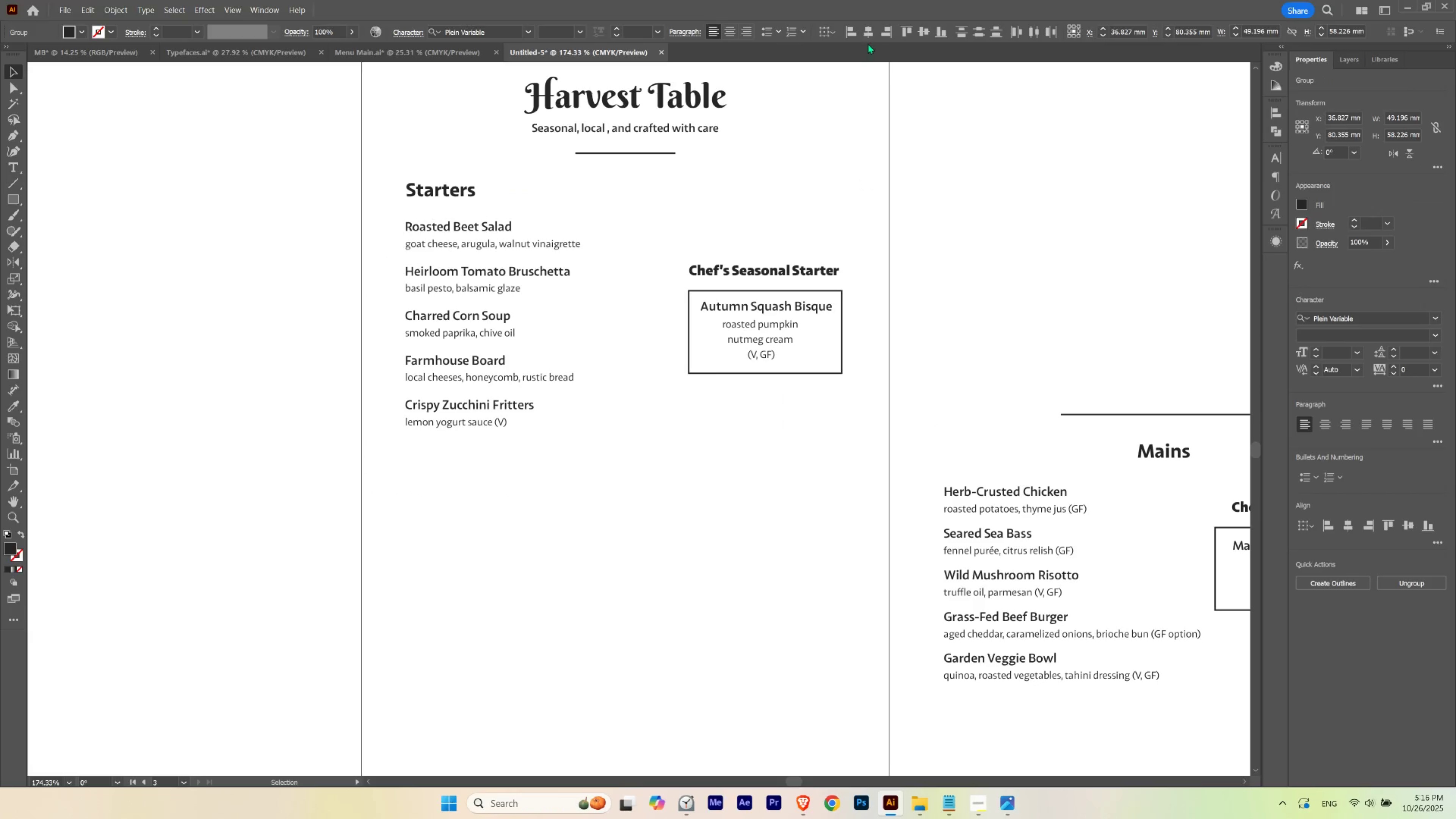 
left_click([872, 37])
 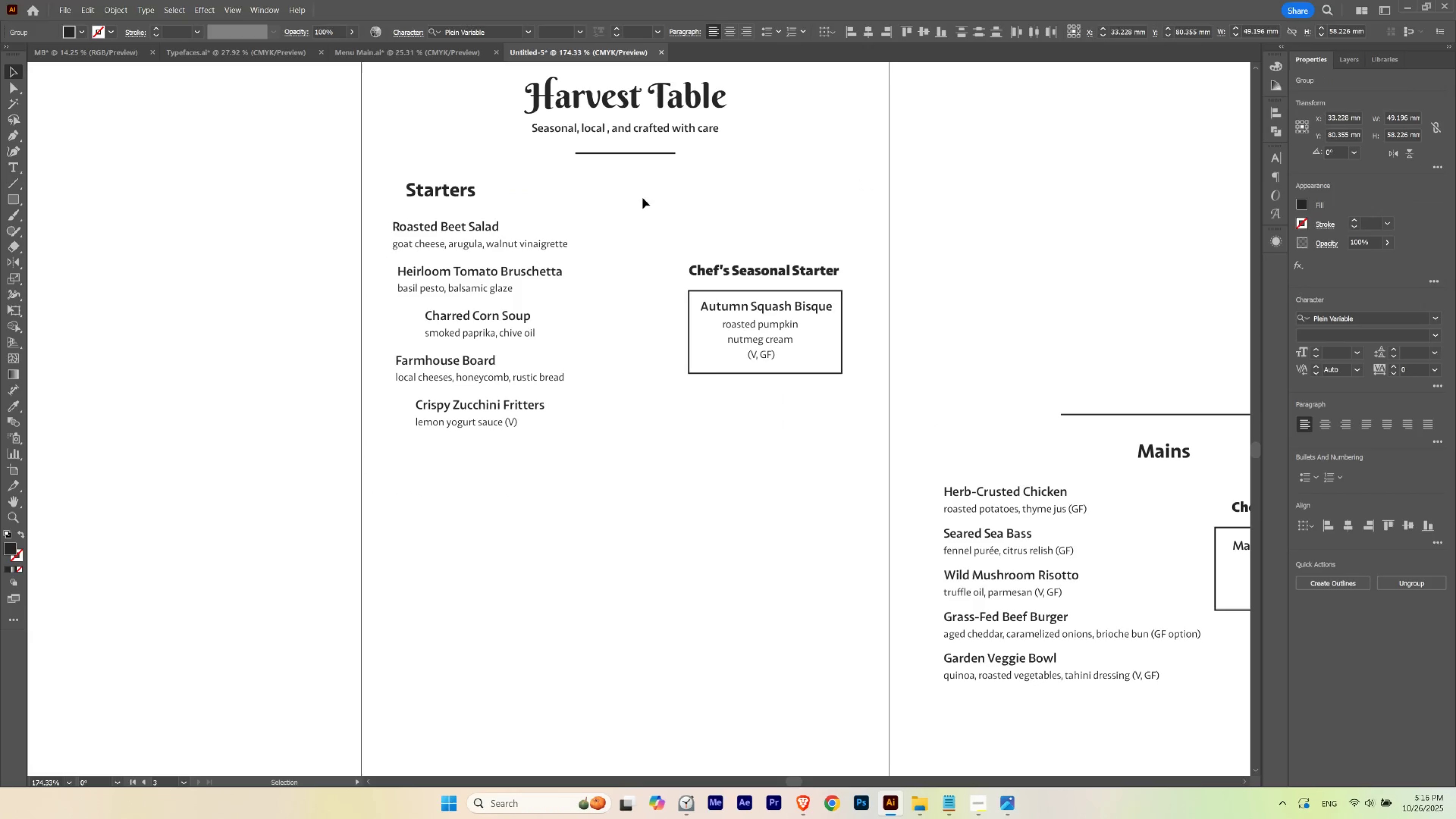 
left_click([643, 198])
 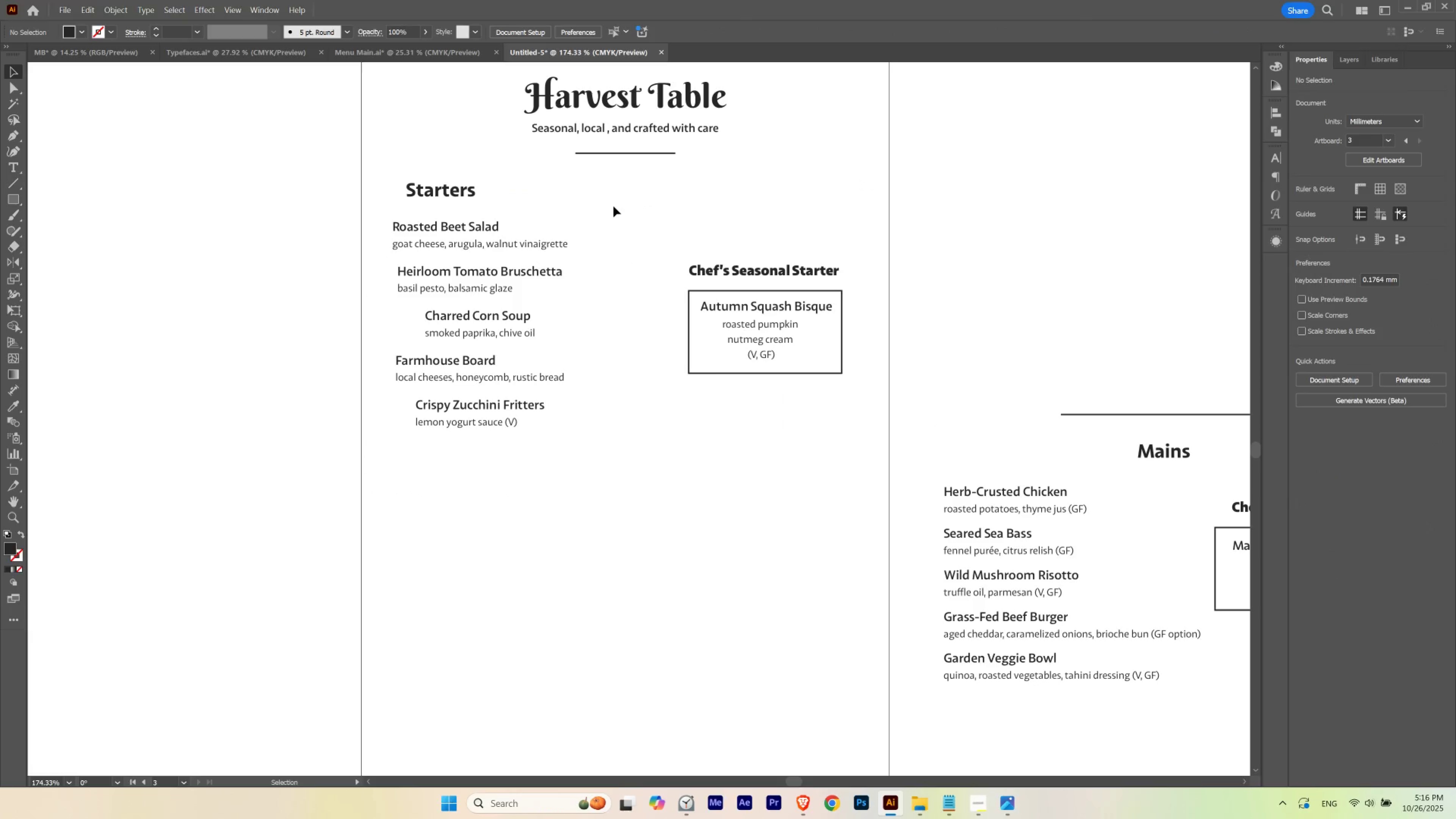 
left_click([613, 206])
 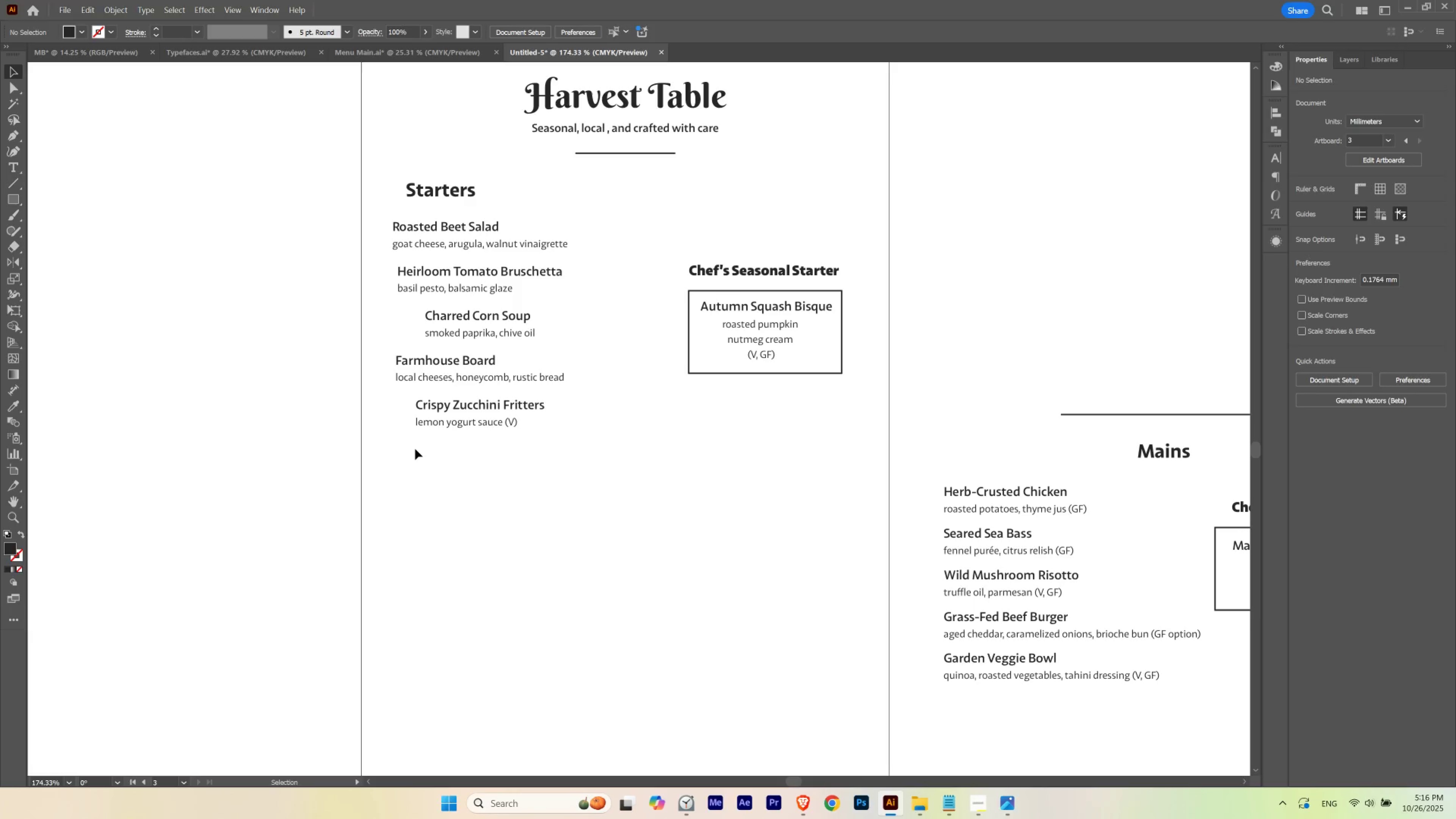 
left_click_drag(start_coordinate=[408, 461], to_coordinate=[522, 224])
 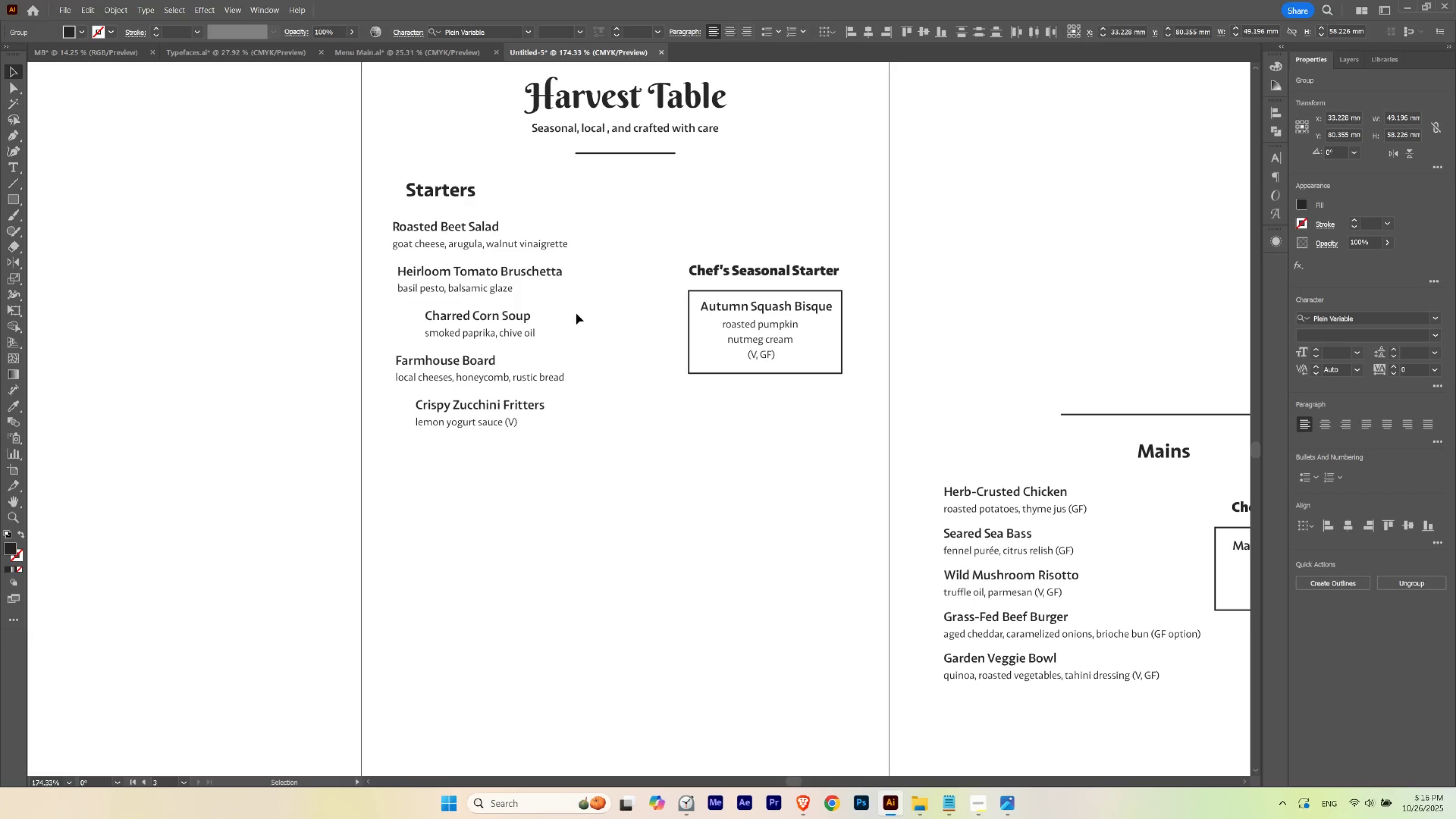 
key(Control+ControlLeft)
 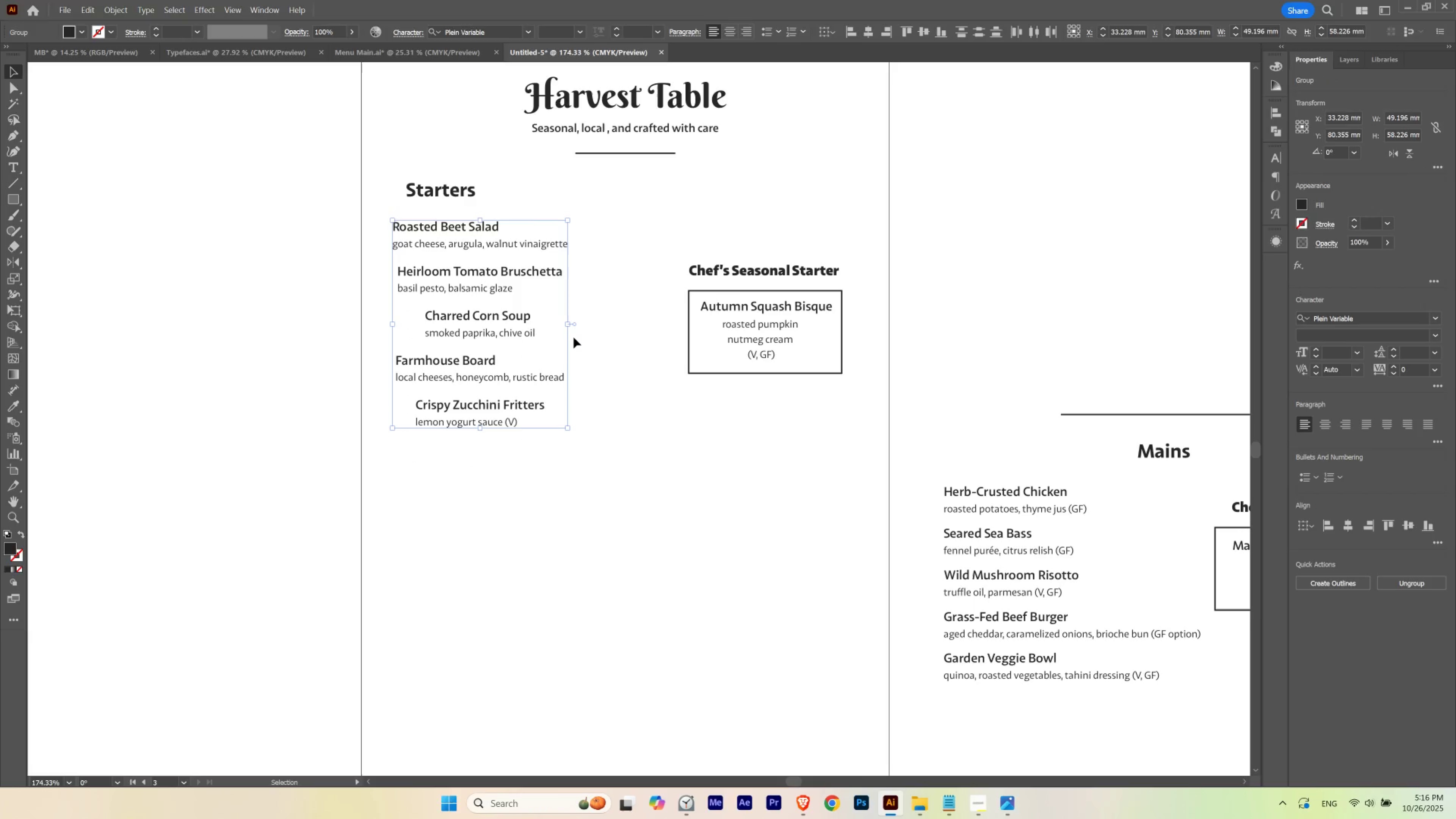 
key(Control+Shift+ShiftLeft)
 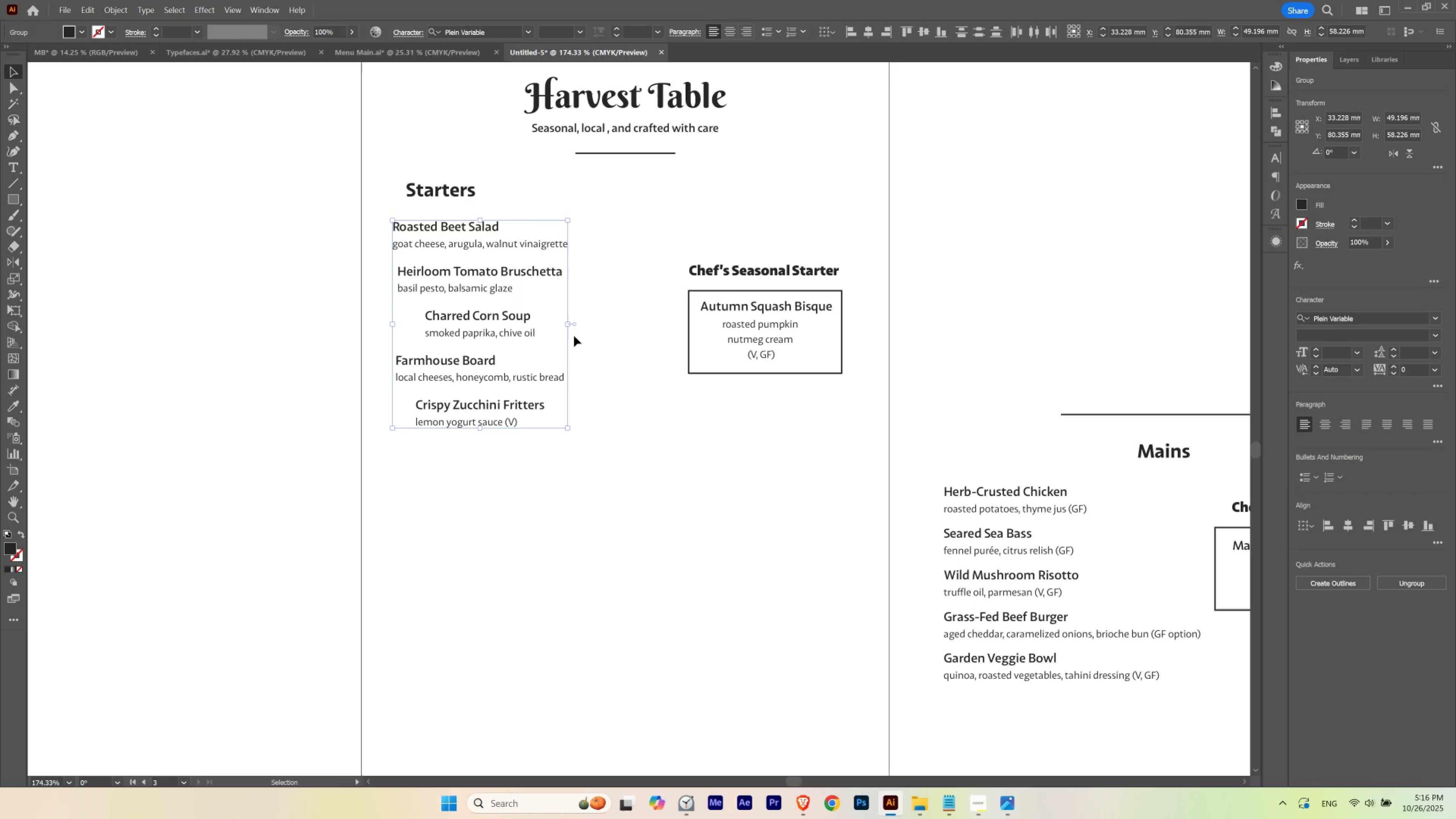 
key(Control+Shift+B)
 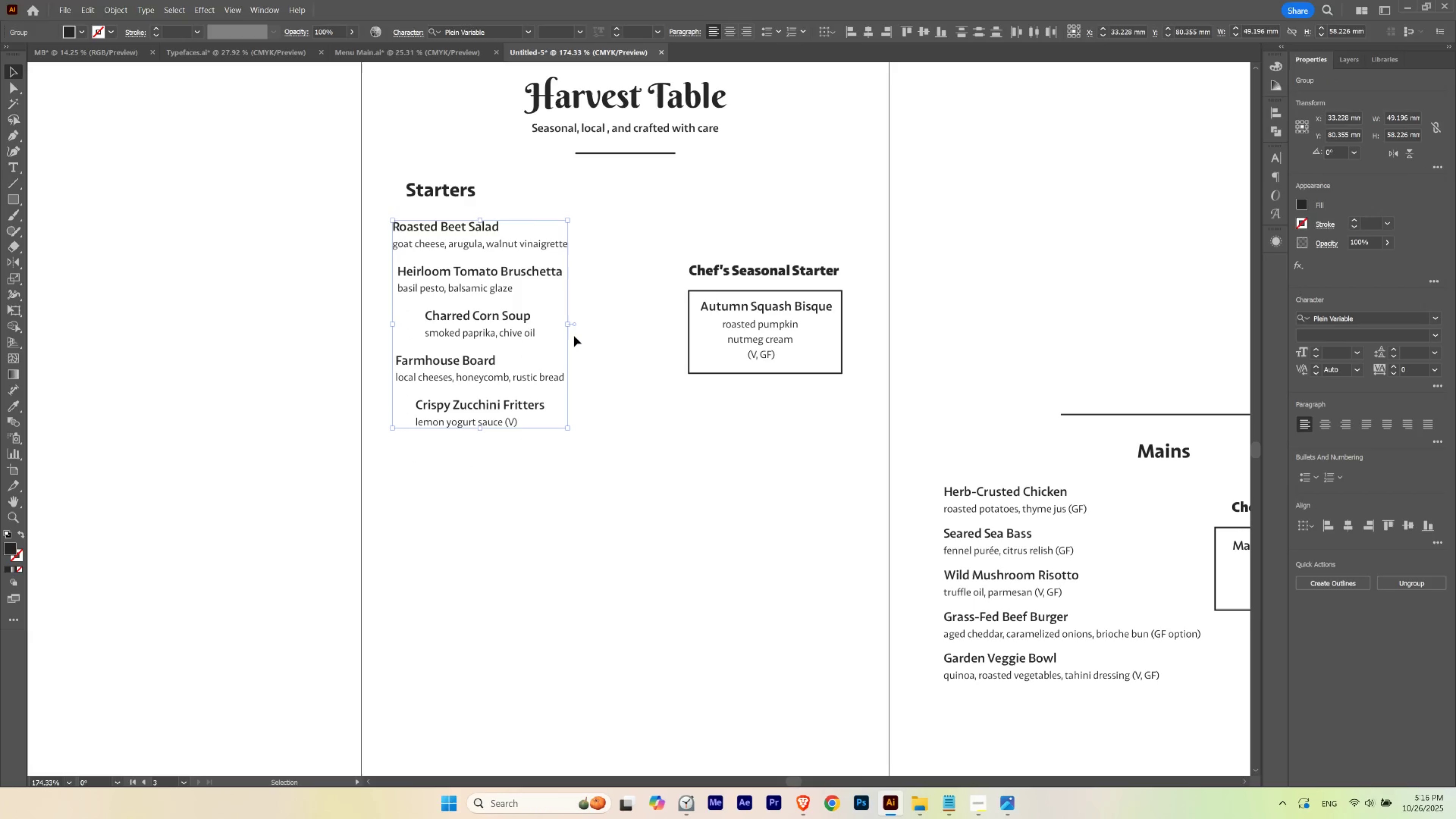 
key(Control+ControlLeft)
 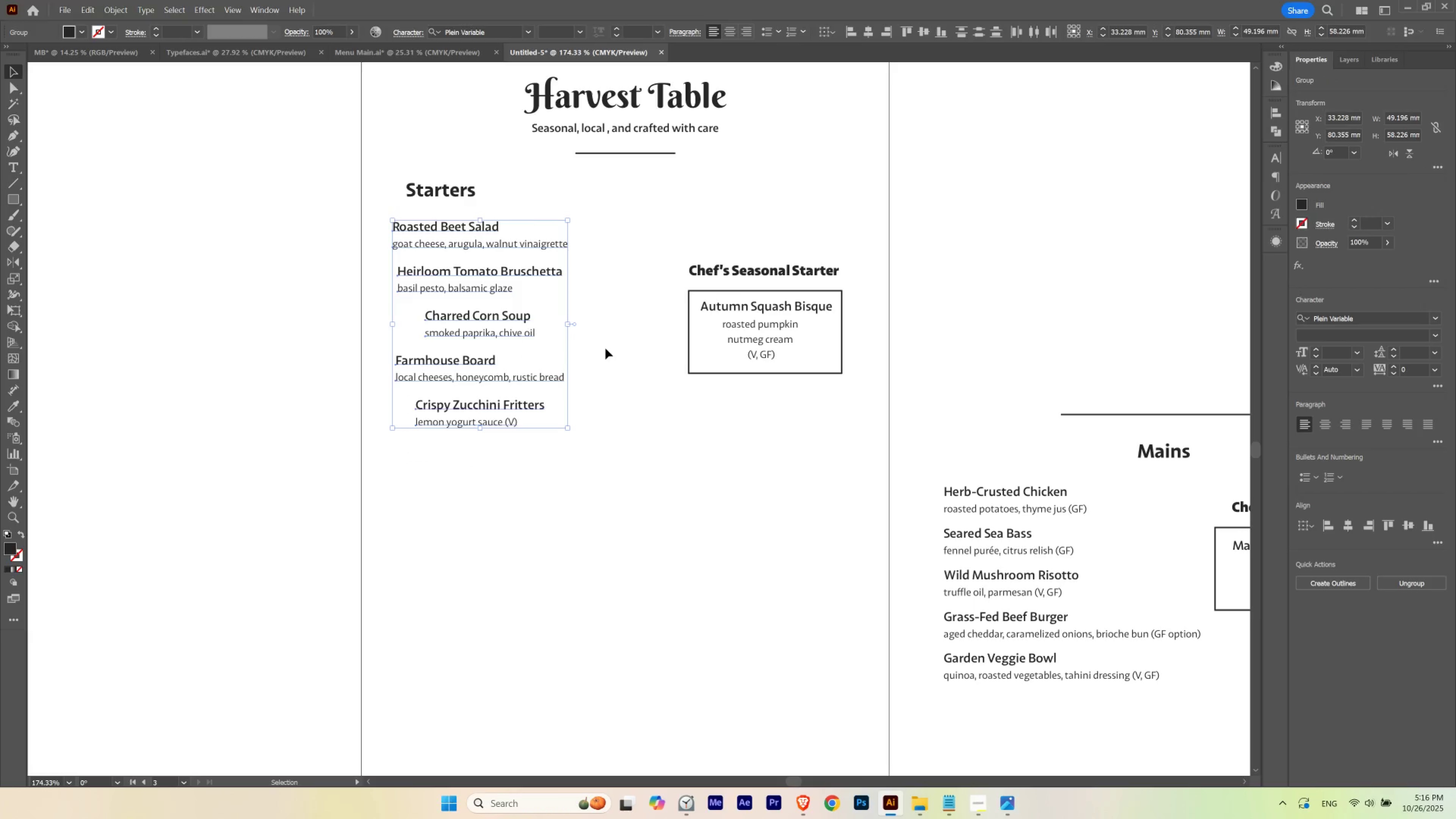 
key(Control+H)
 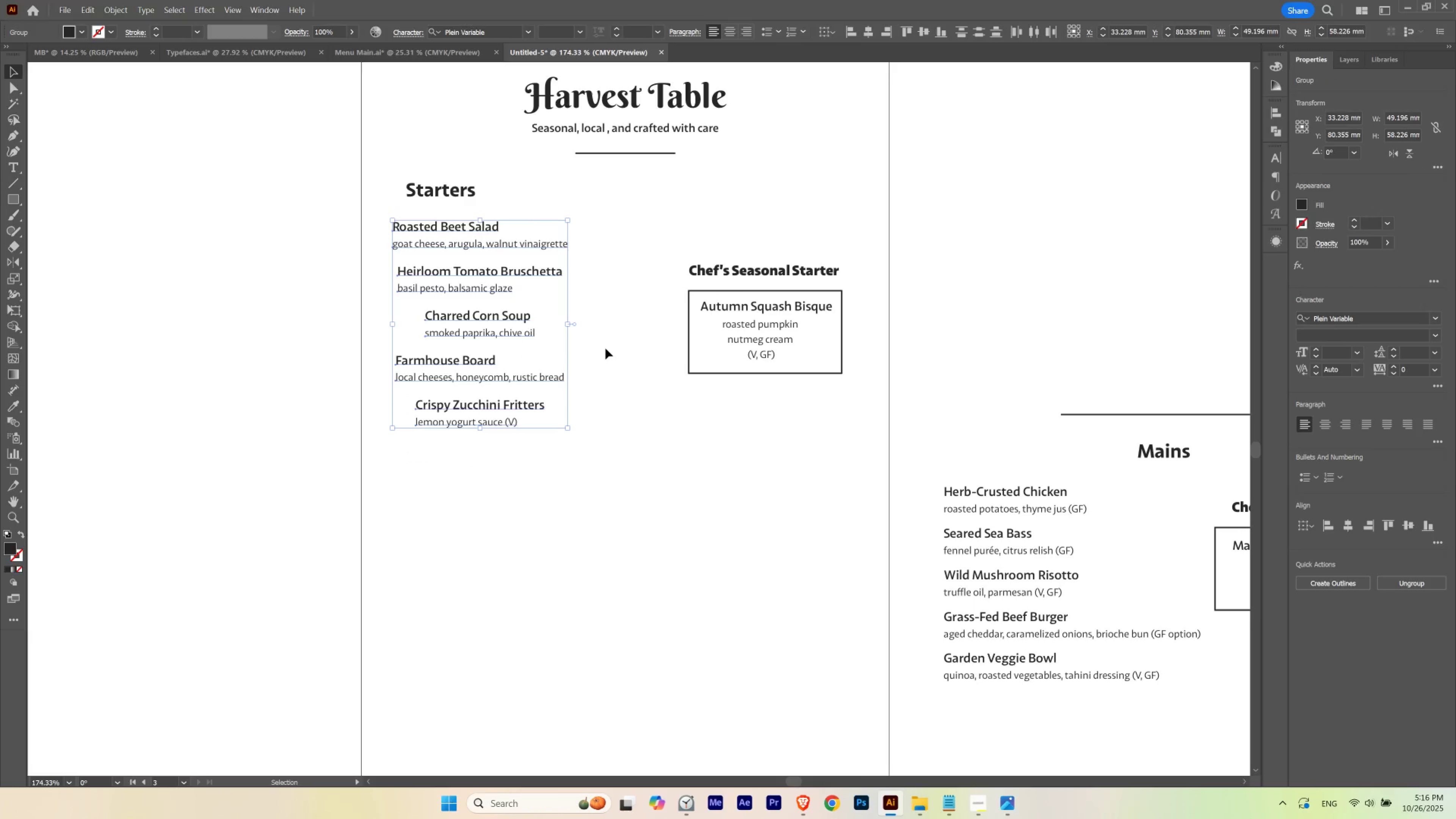 
key(Control+H)
 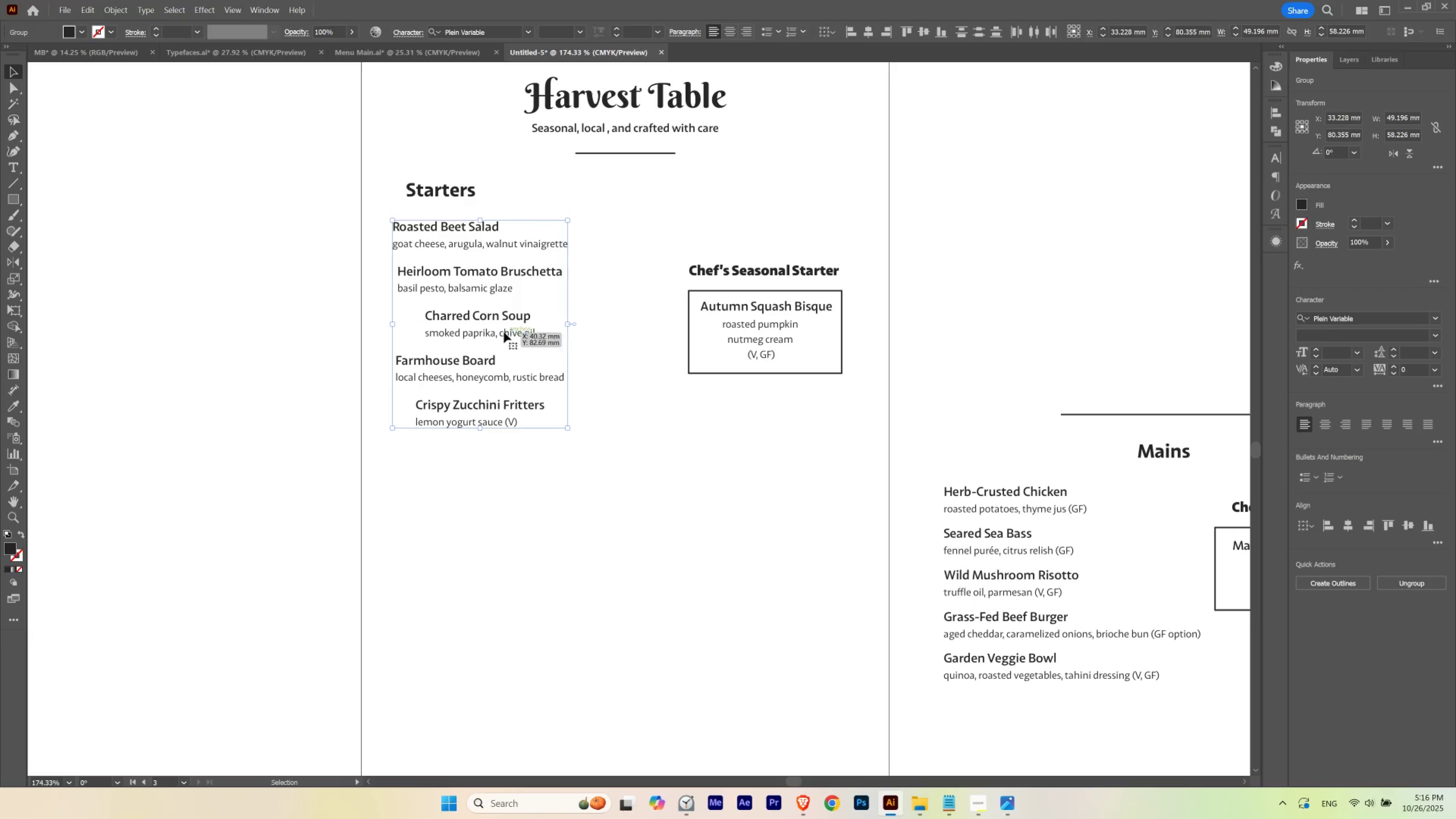 
key(Control+ControlLeft)
 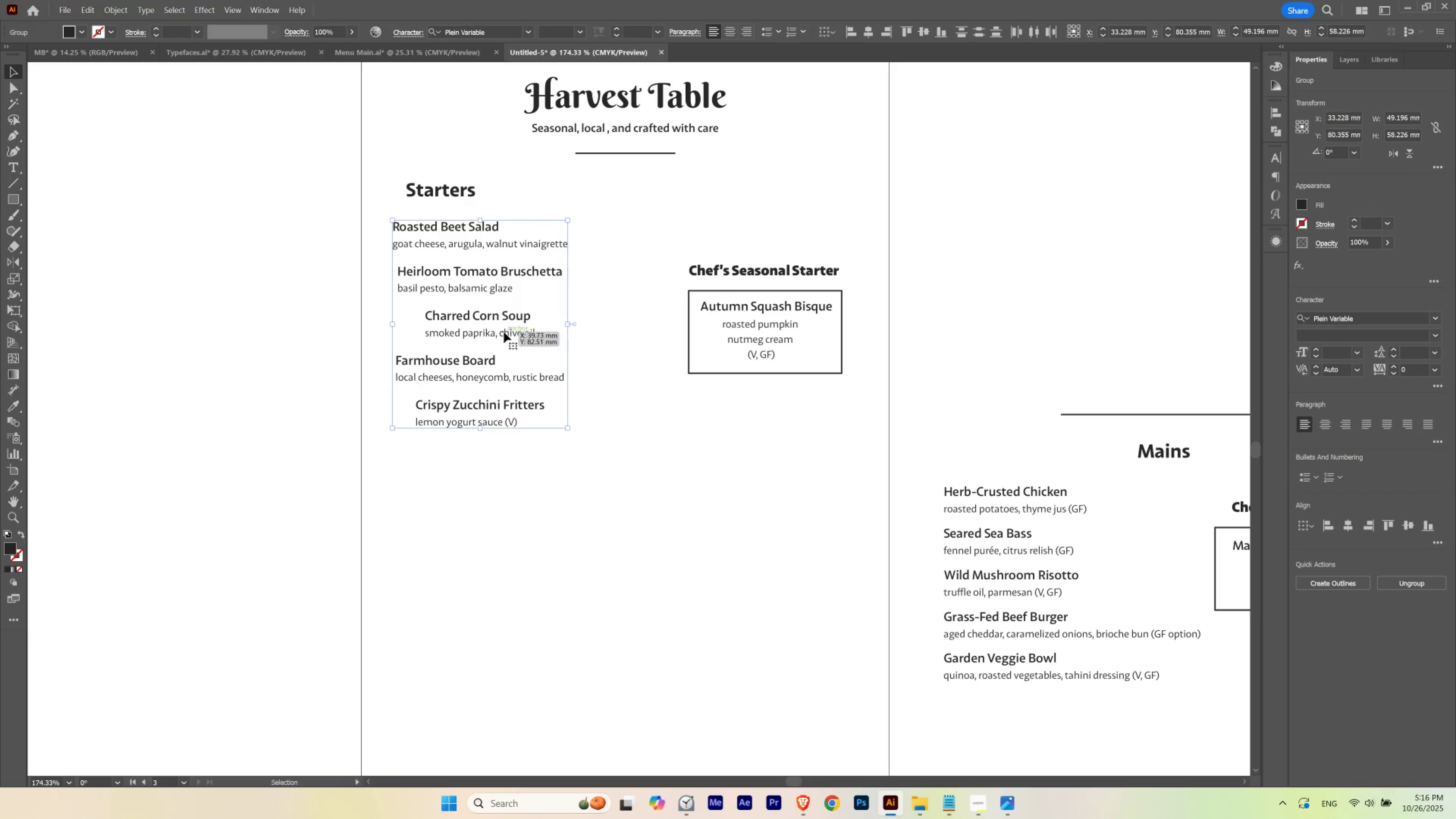 
left_click([504, 332])
 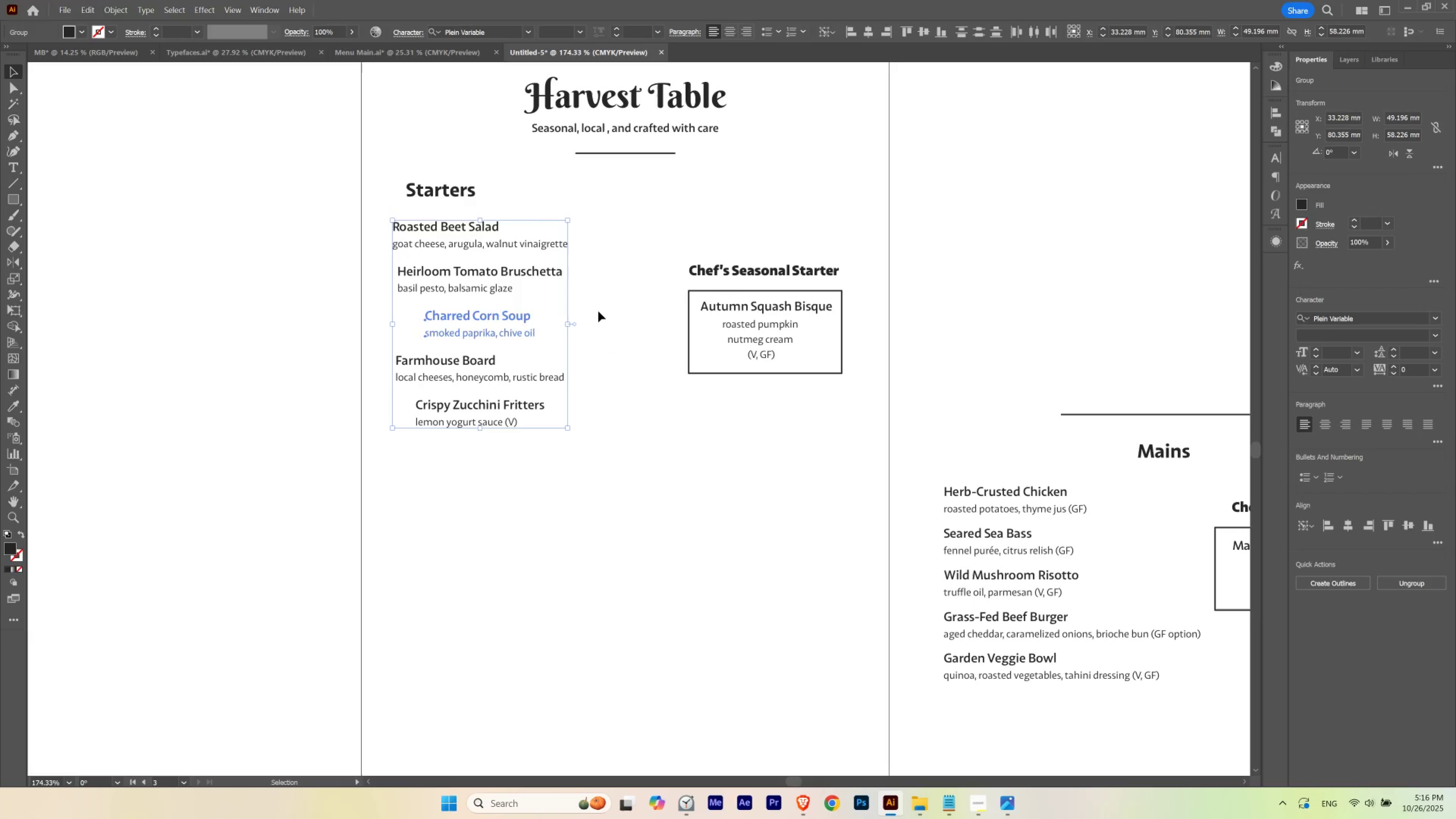 
left_click([599, 311])
 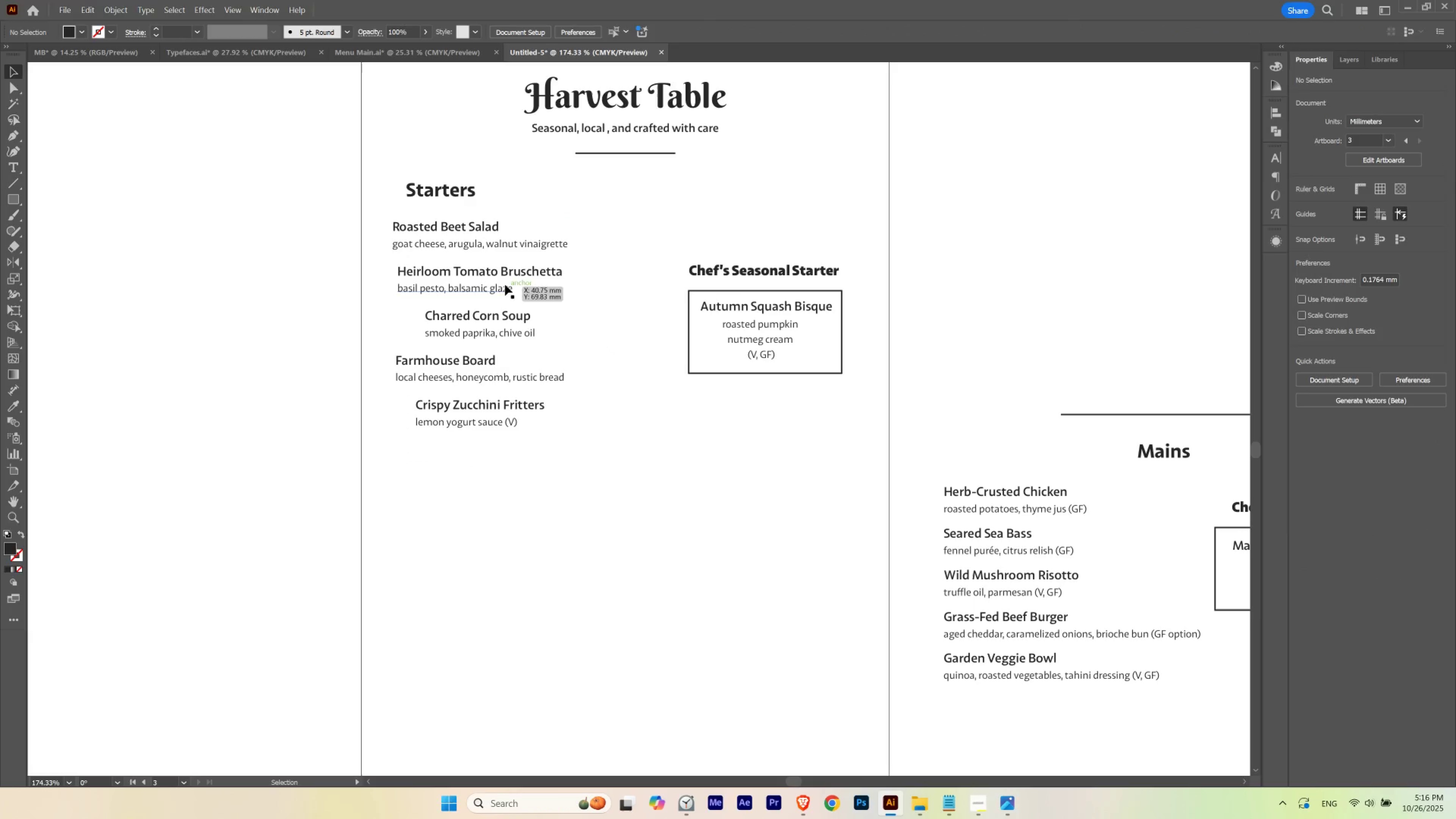 
left_click_drag(start_coordinate=[496, 280], to_coordinate=[519, 278])
 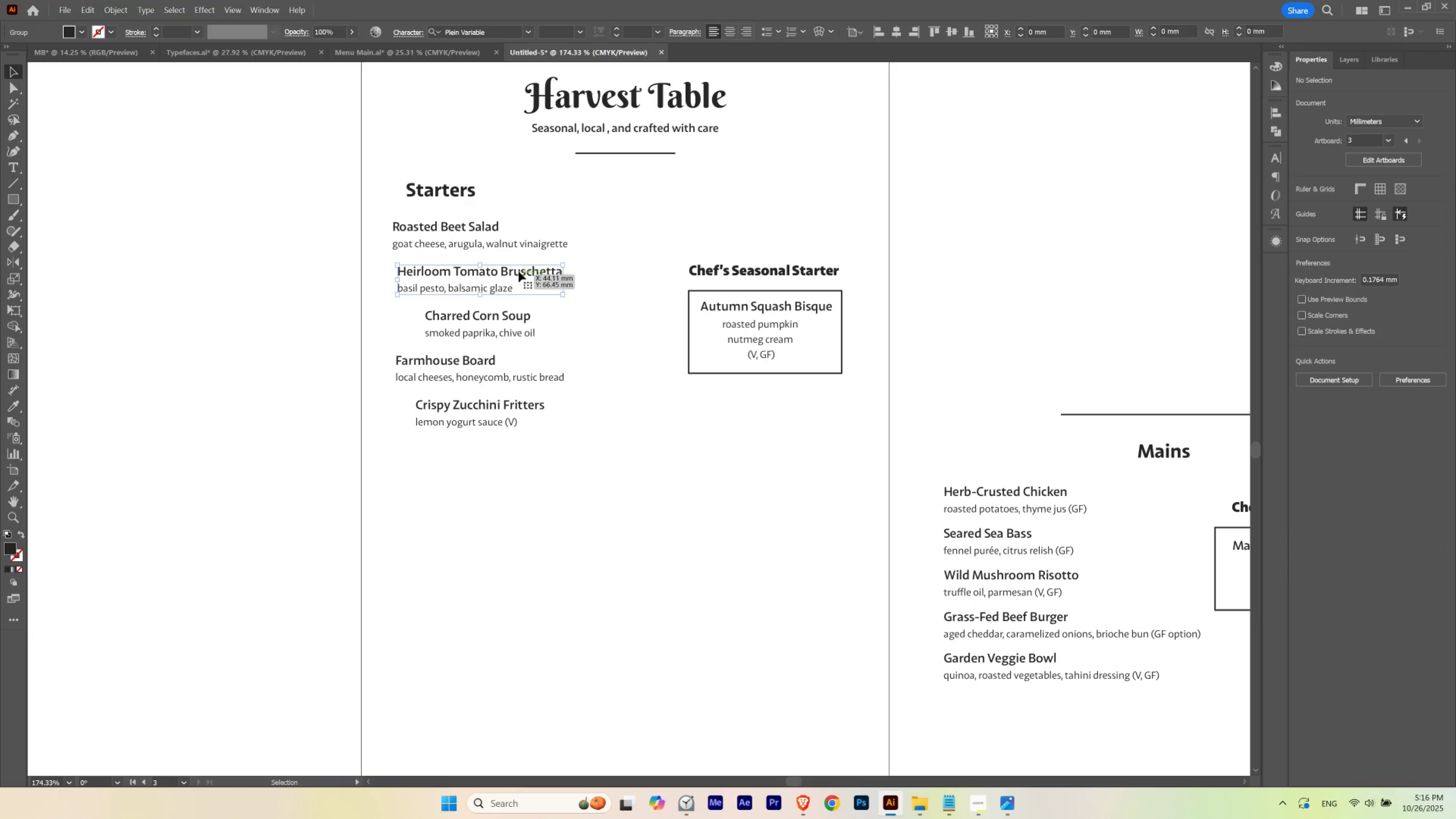 
left_click_drag(start_coordinate=[519, 271], to_coordinate=[545, 269])
 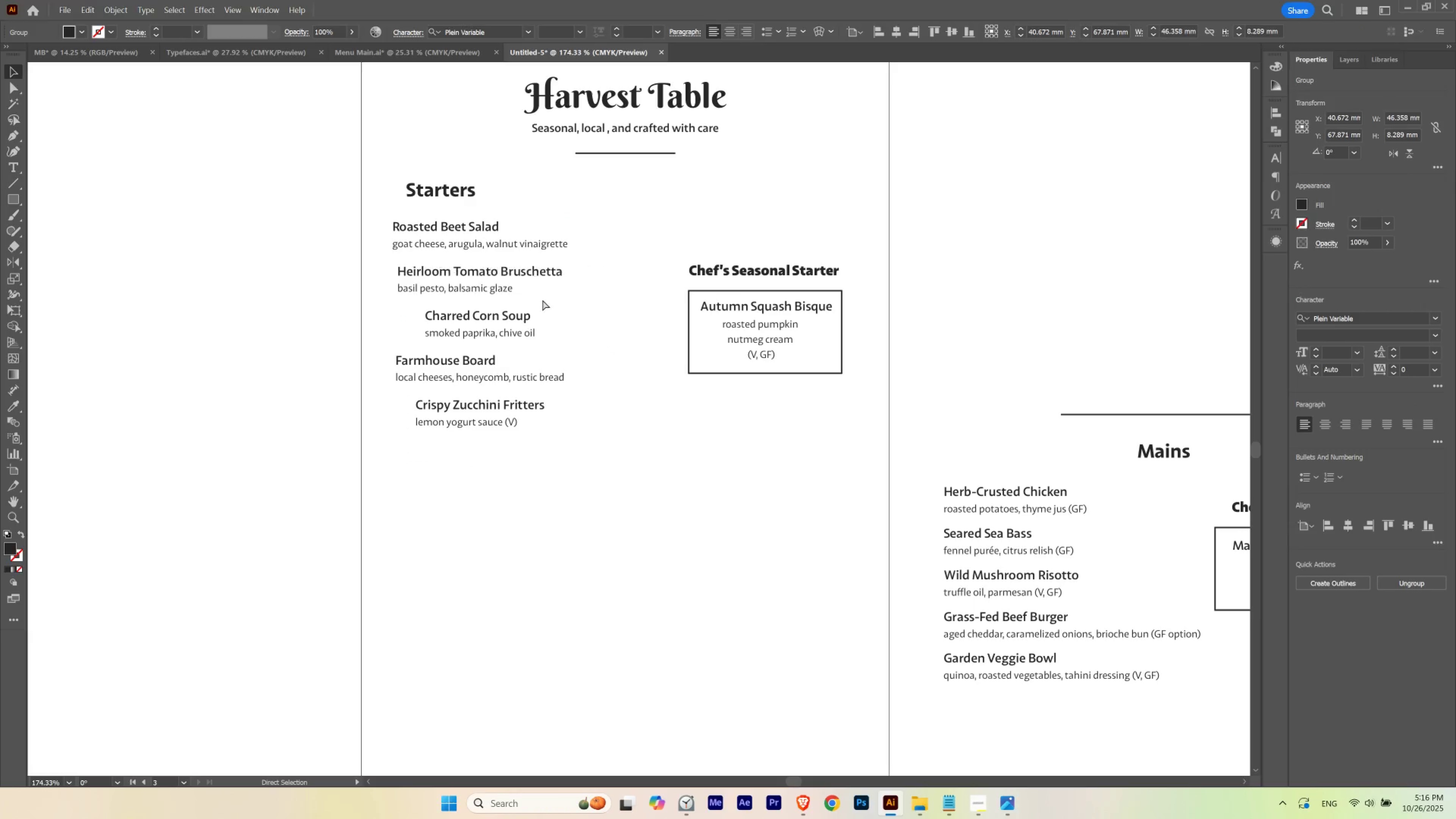 
key(Shift+ShiftLeft)
 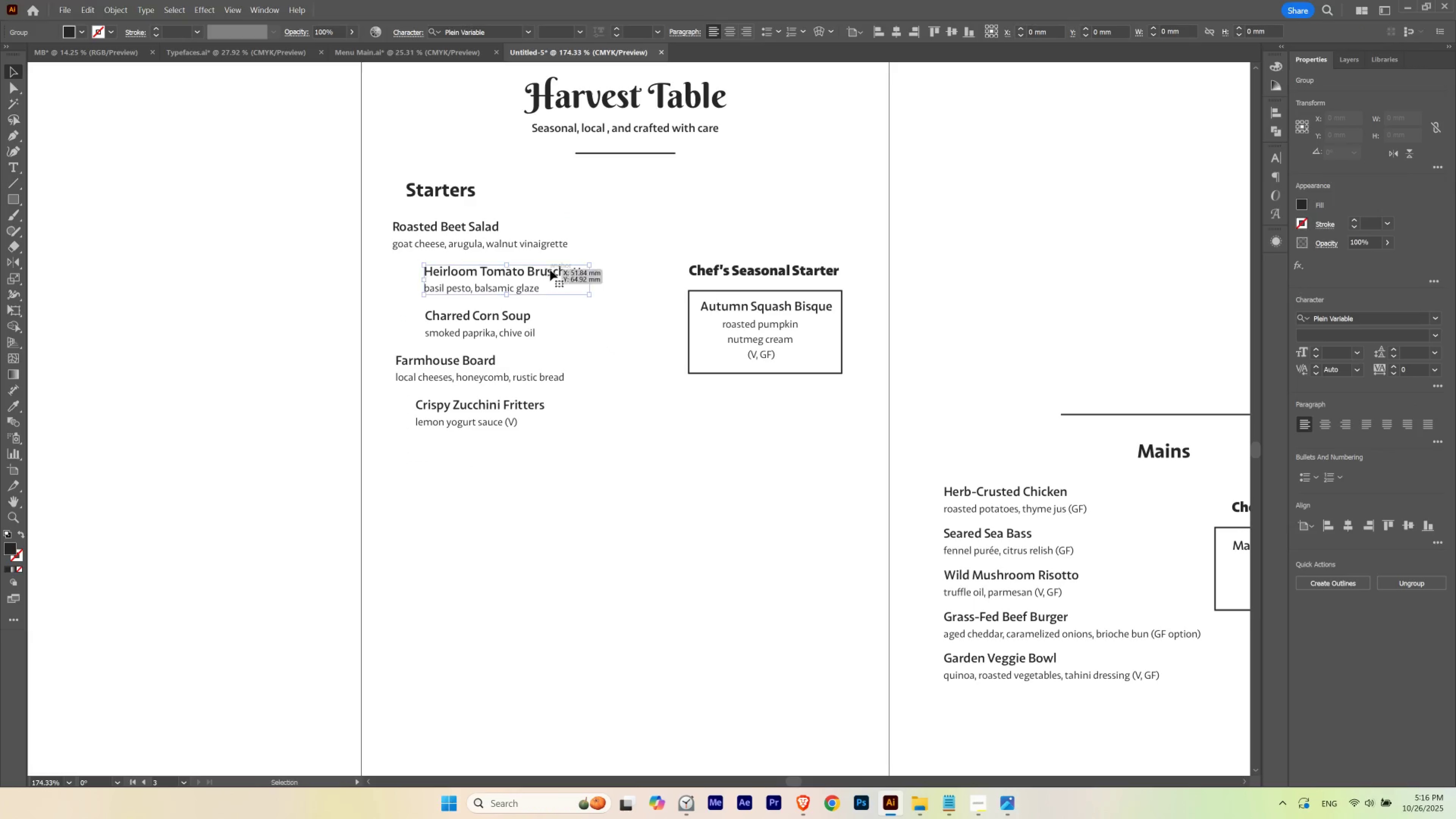 
key(Control+Z)
 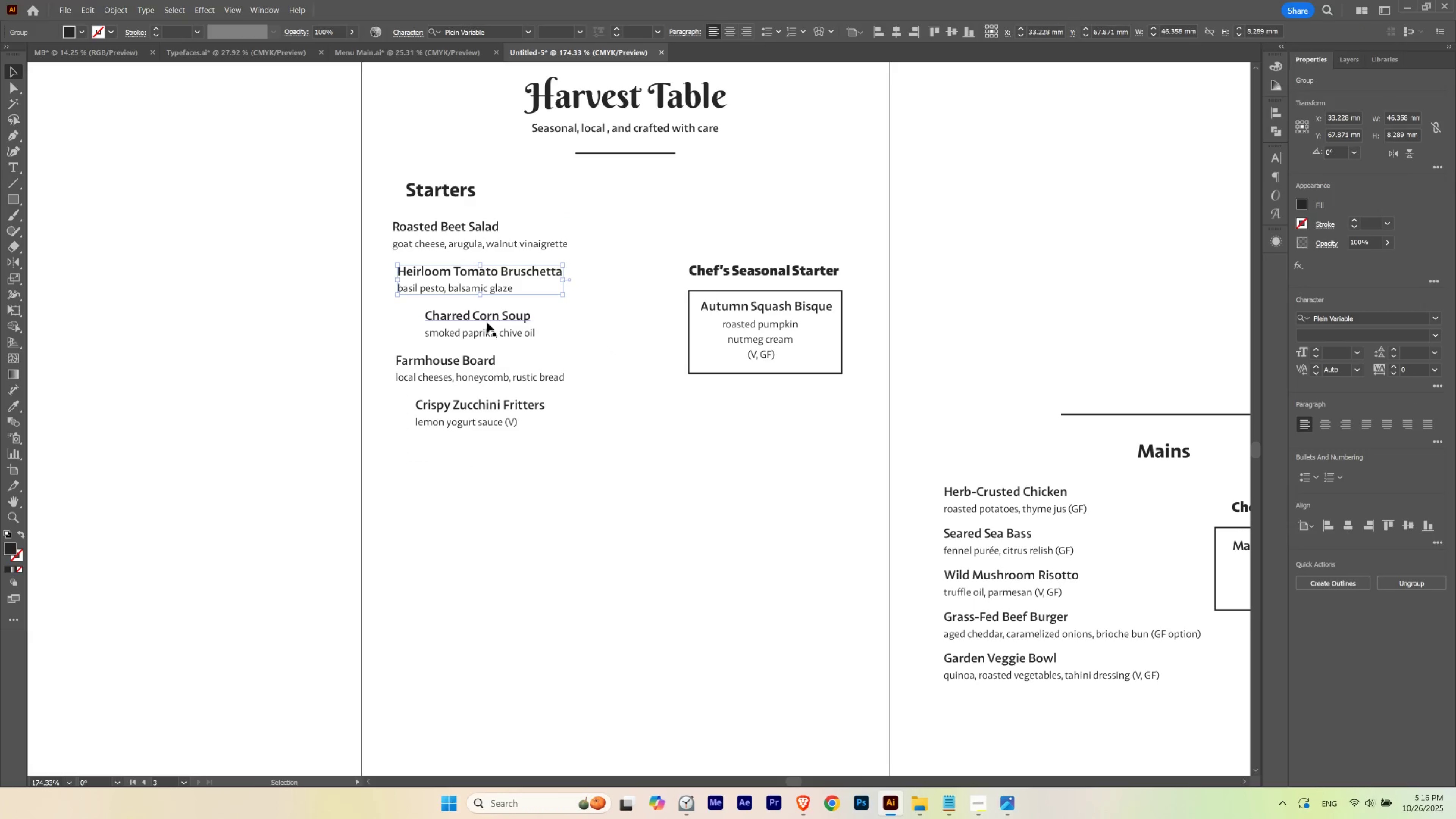 
left_click_drag(start_coordinate=[487, 322], to_coordinate=[519, 321])
 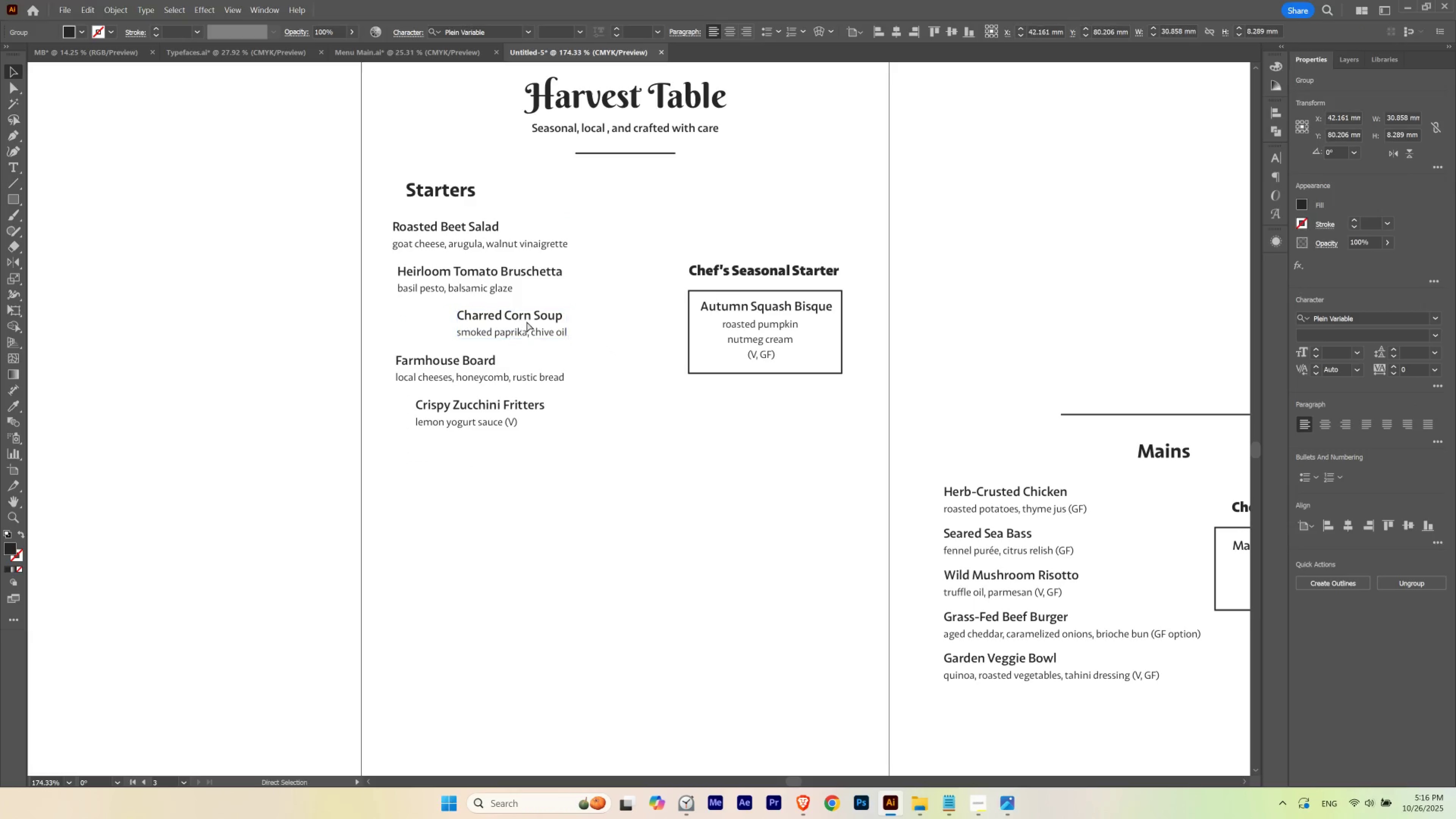 
key(Control+Z)
 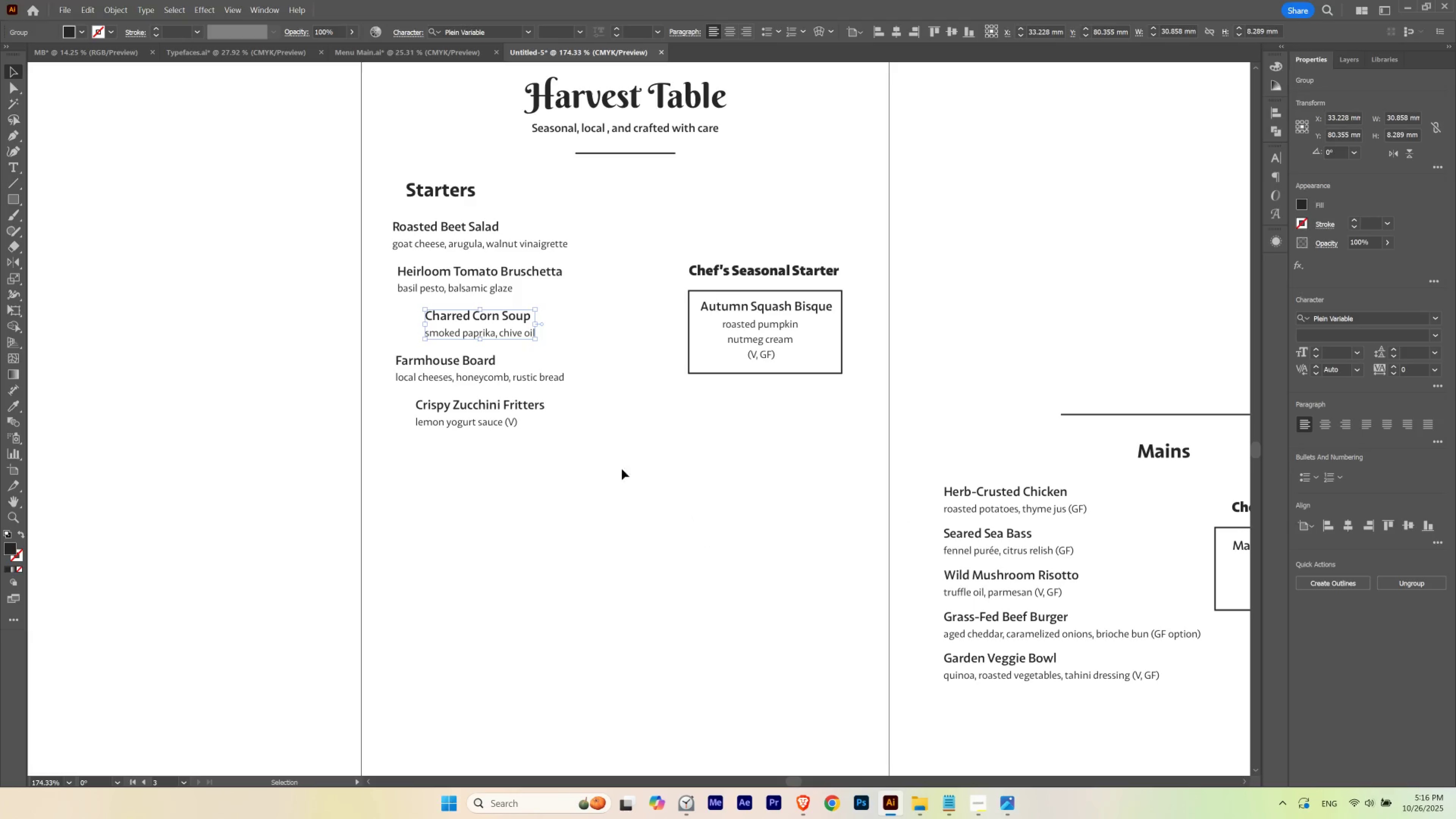 
left_click_drag(start_coordinate=[391, 489], to_coordinate=[549, 227])
 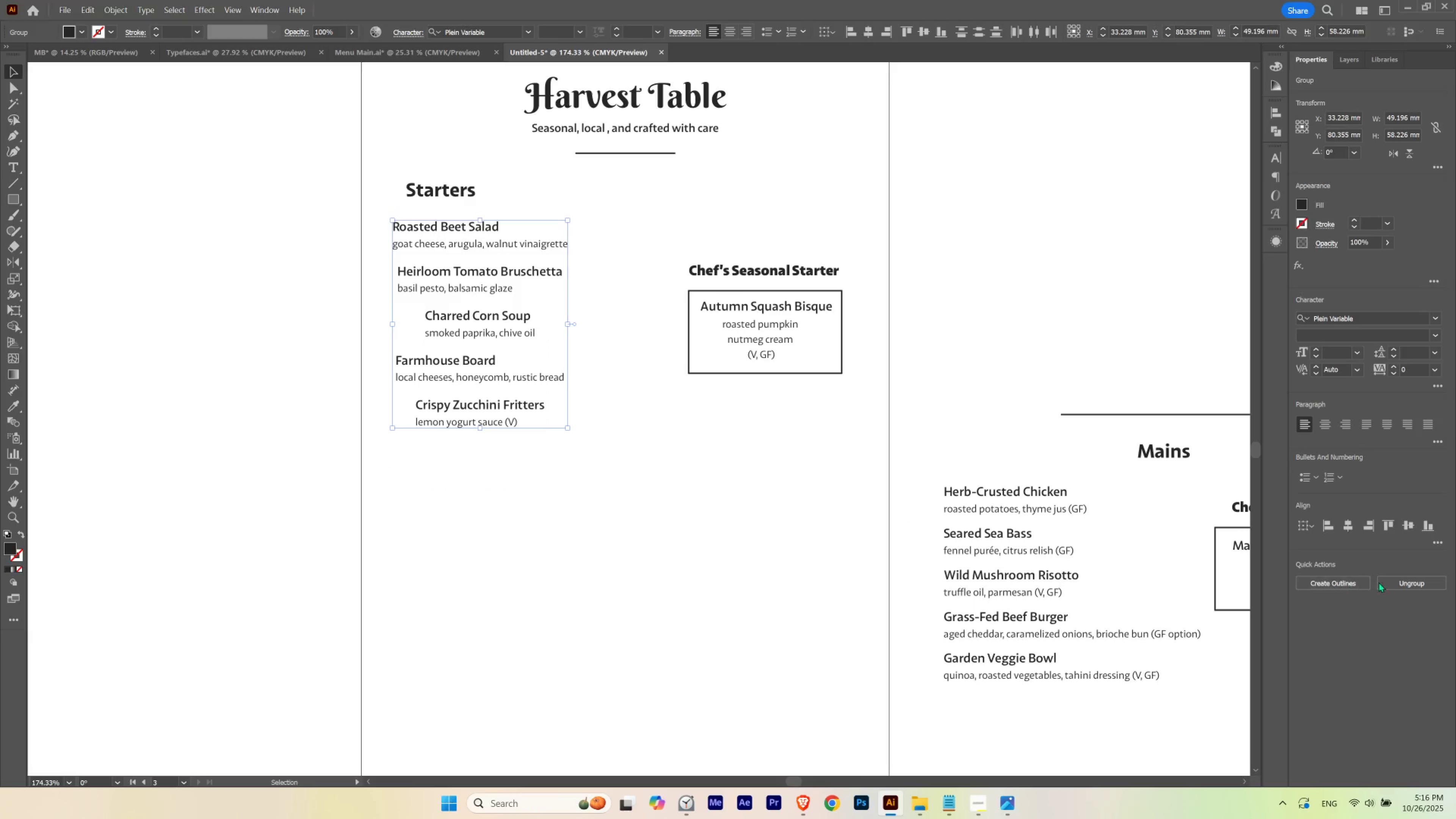 
left_click([1385, 581])
 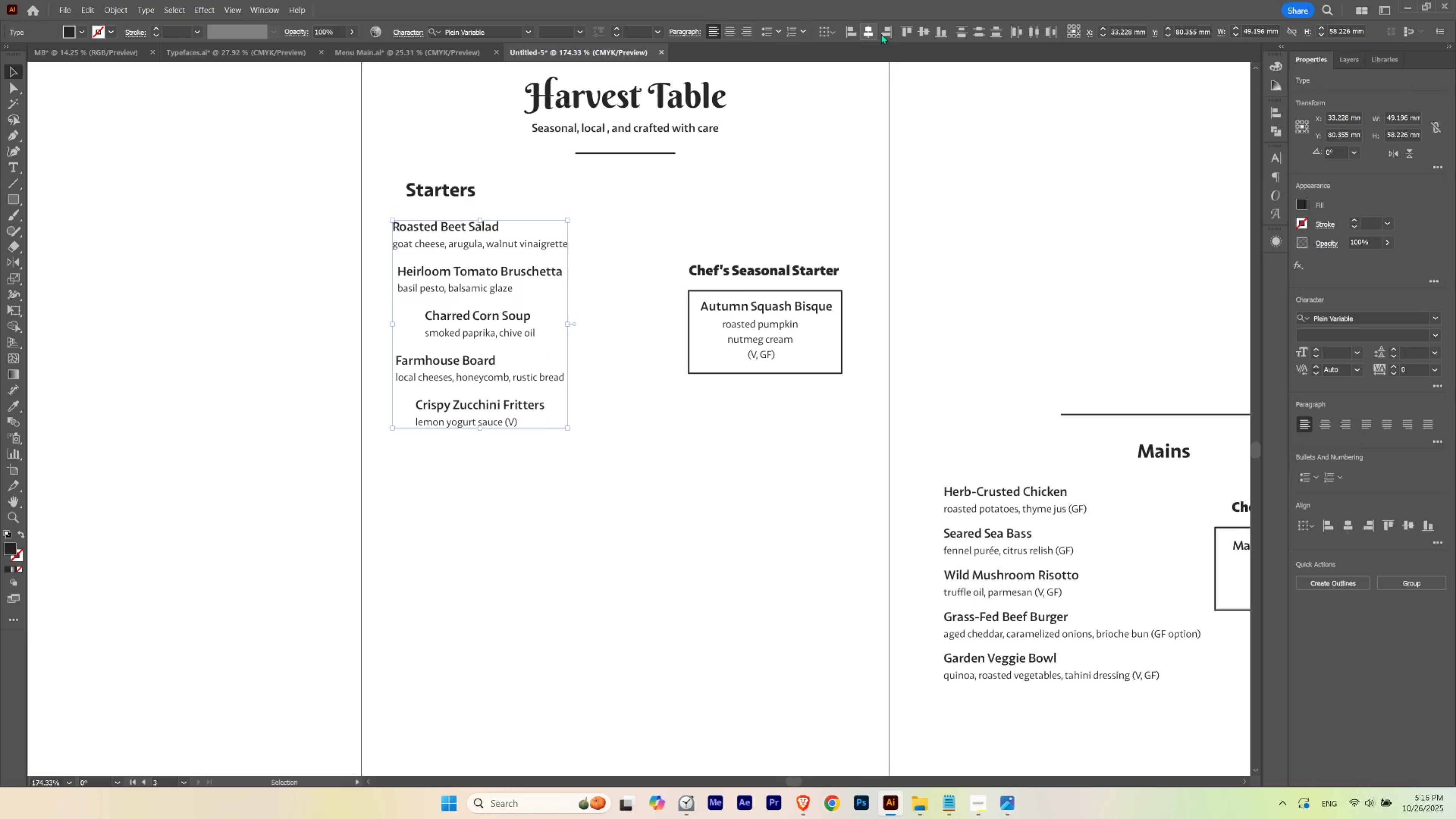 
left_click([875, 34])
 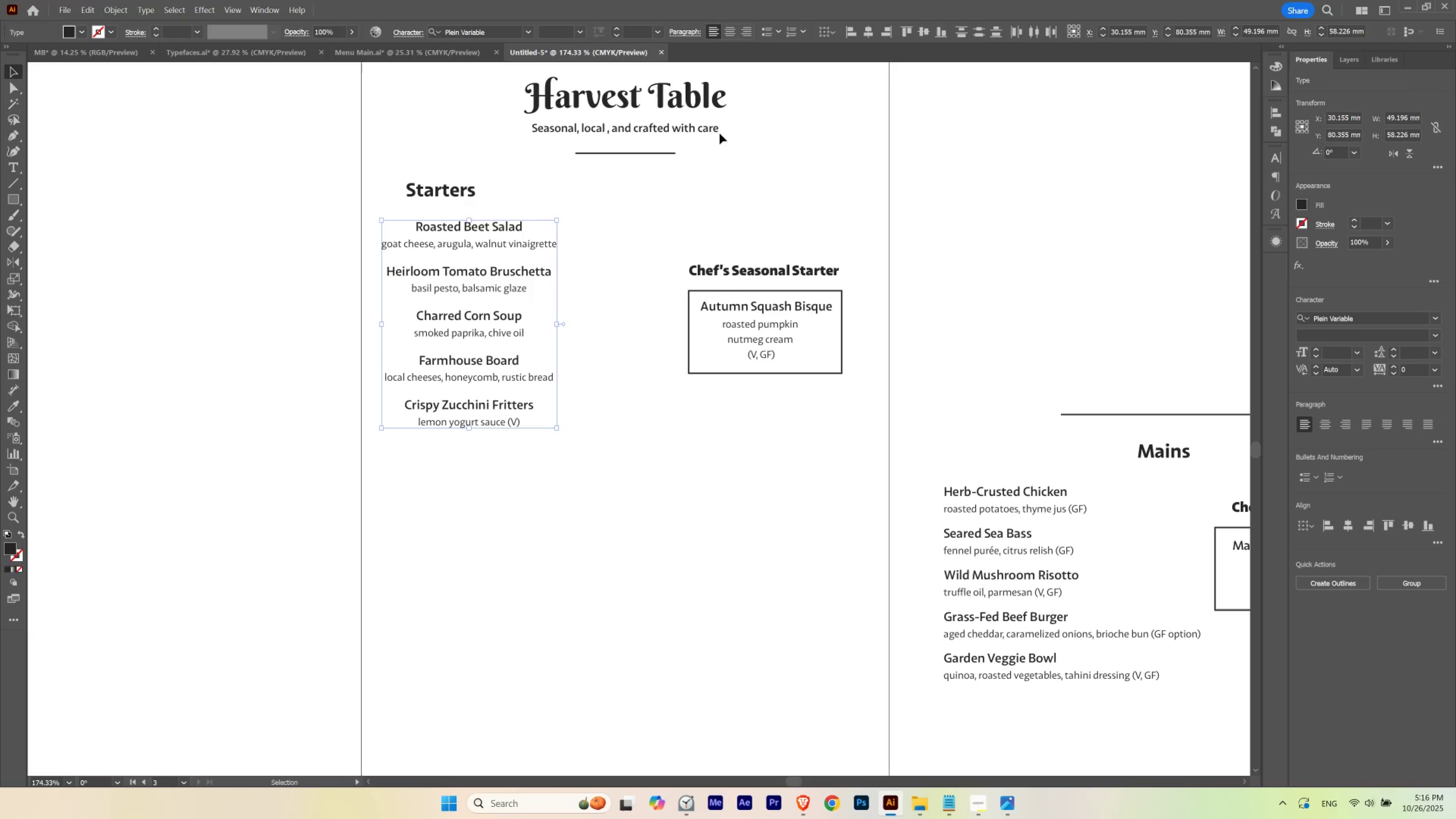 
left_click([719, 134])
 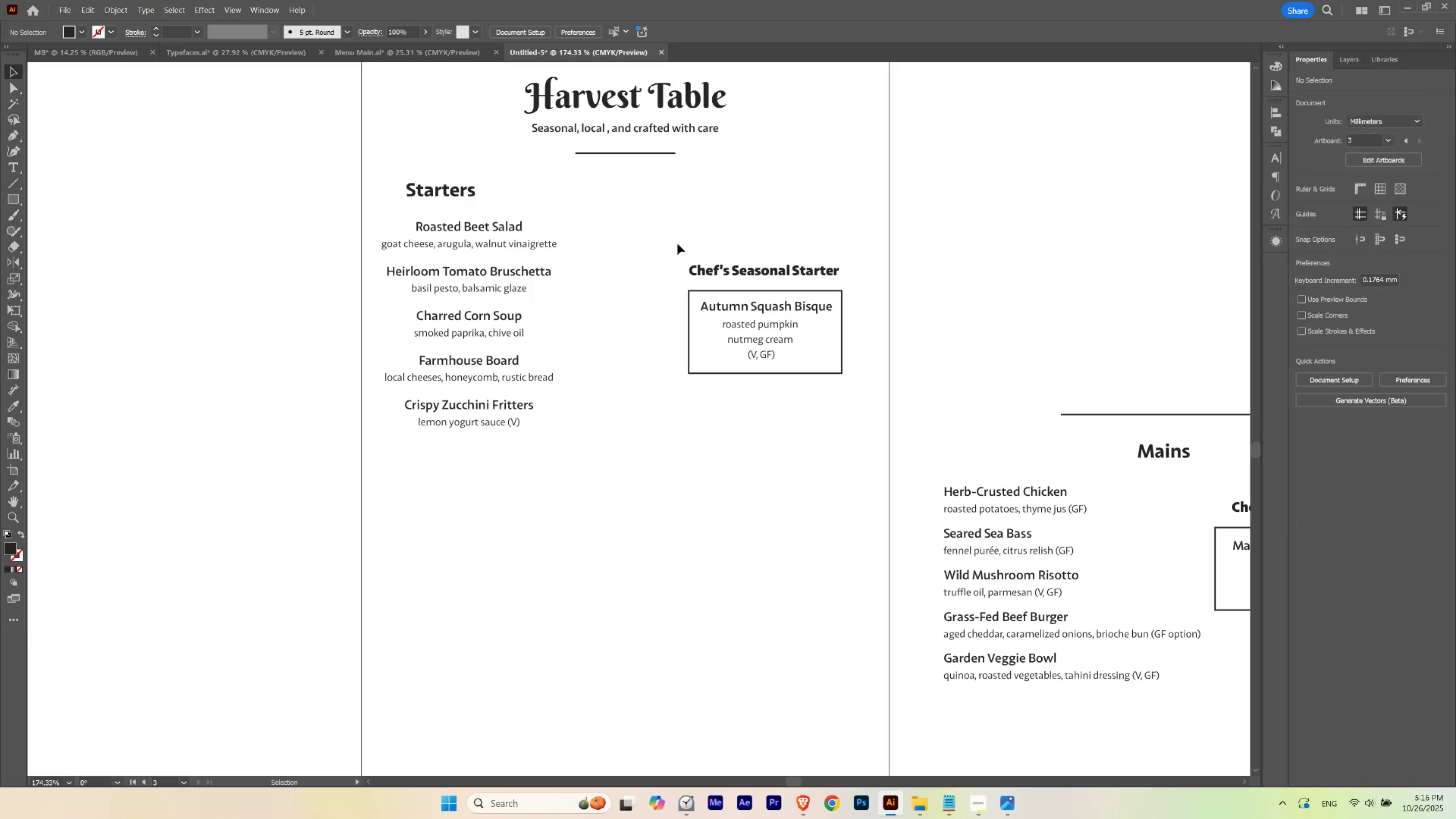 
hold_key(key=Space, duration=1.09)
 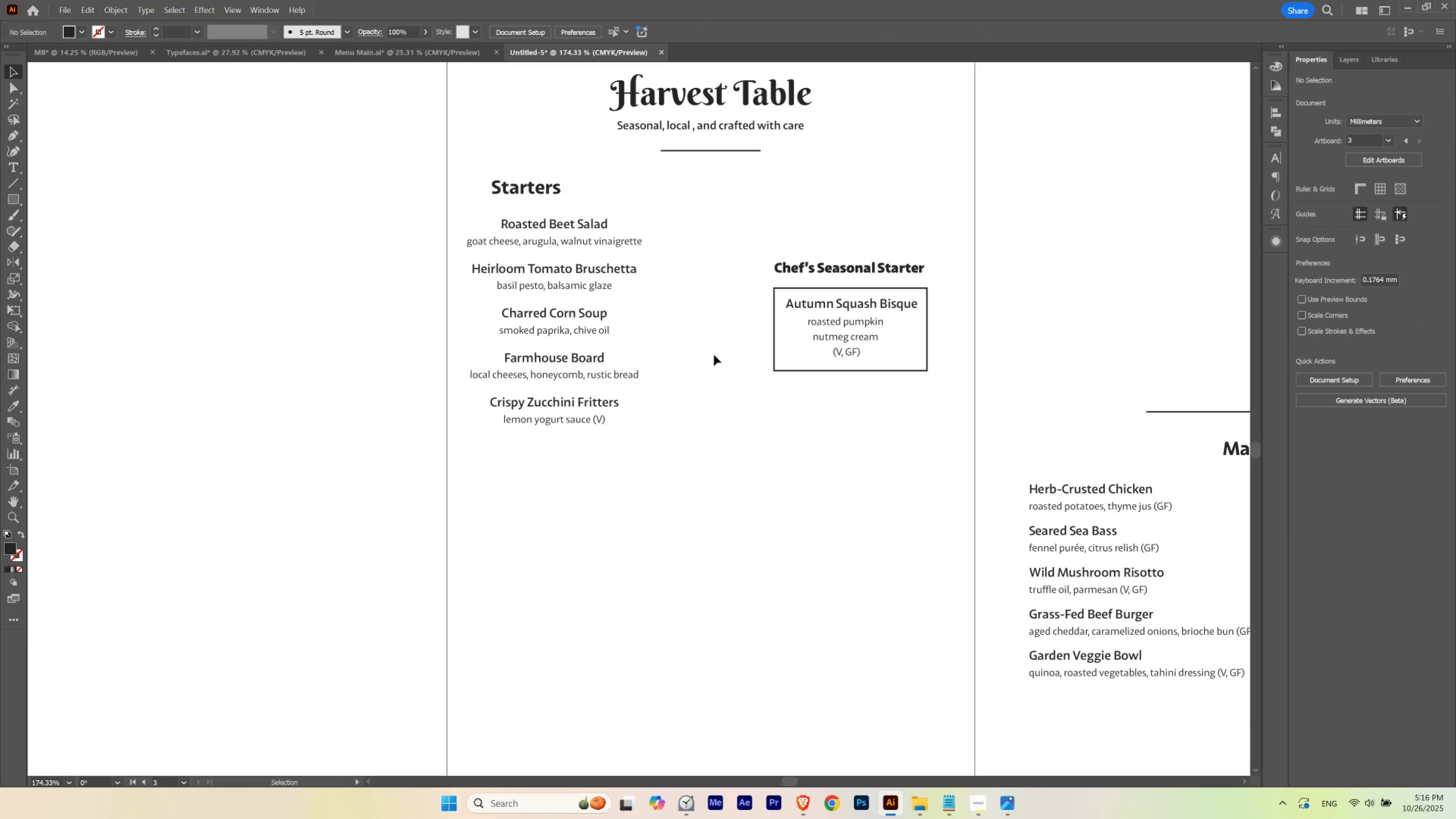 
left_click_drag(start_coordinate=[541, 263], to_coordinate=[627, 260])
 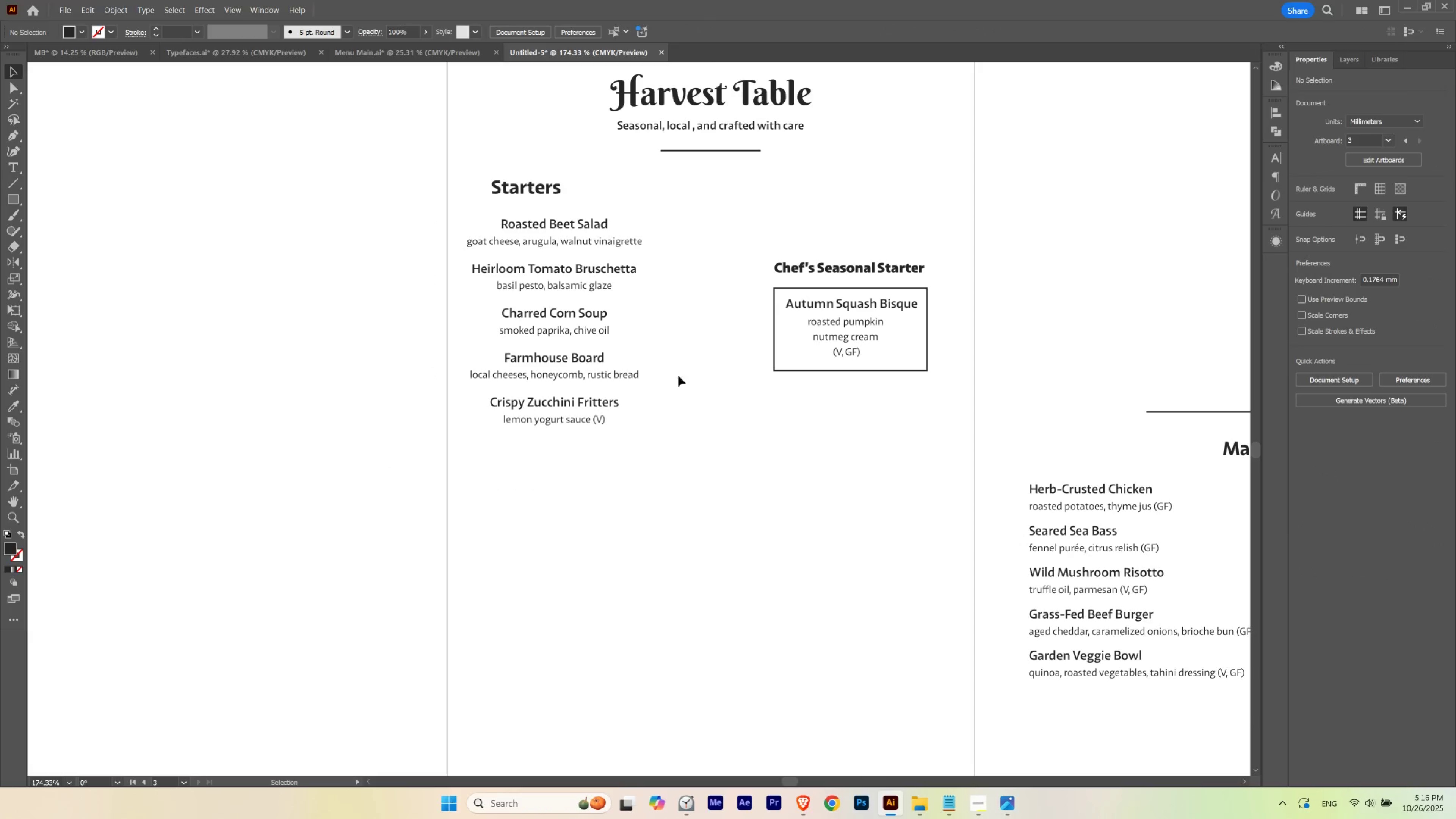 
left_click_drag(start_coordinate=[492, 474], to_coordinate=[618, 217])
 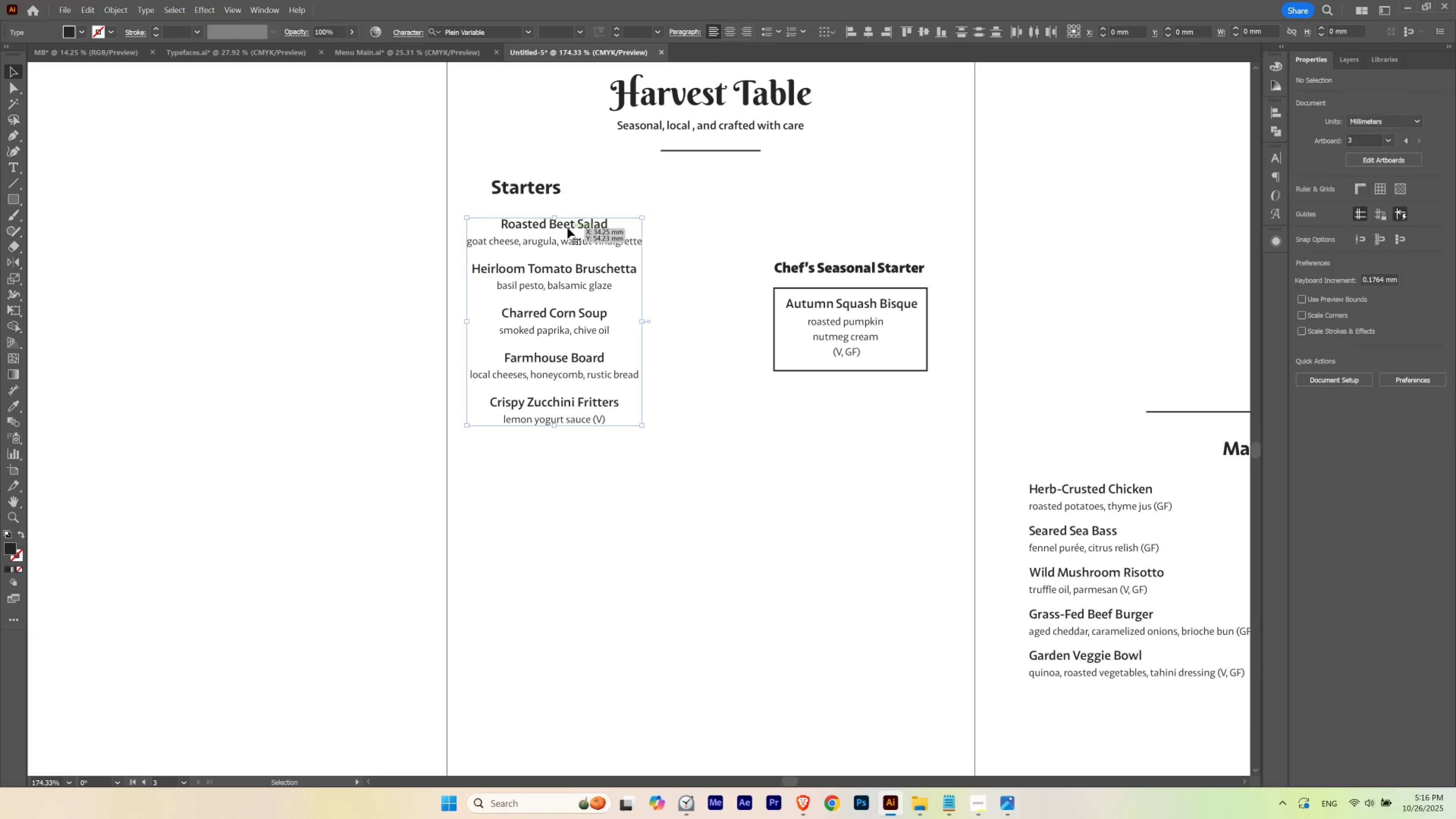 
left_click_drag(start_coordinate=[567, 228], to_coordinate=[577, 240])
 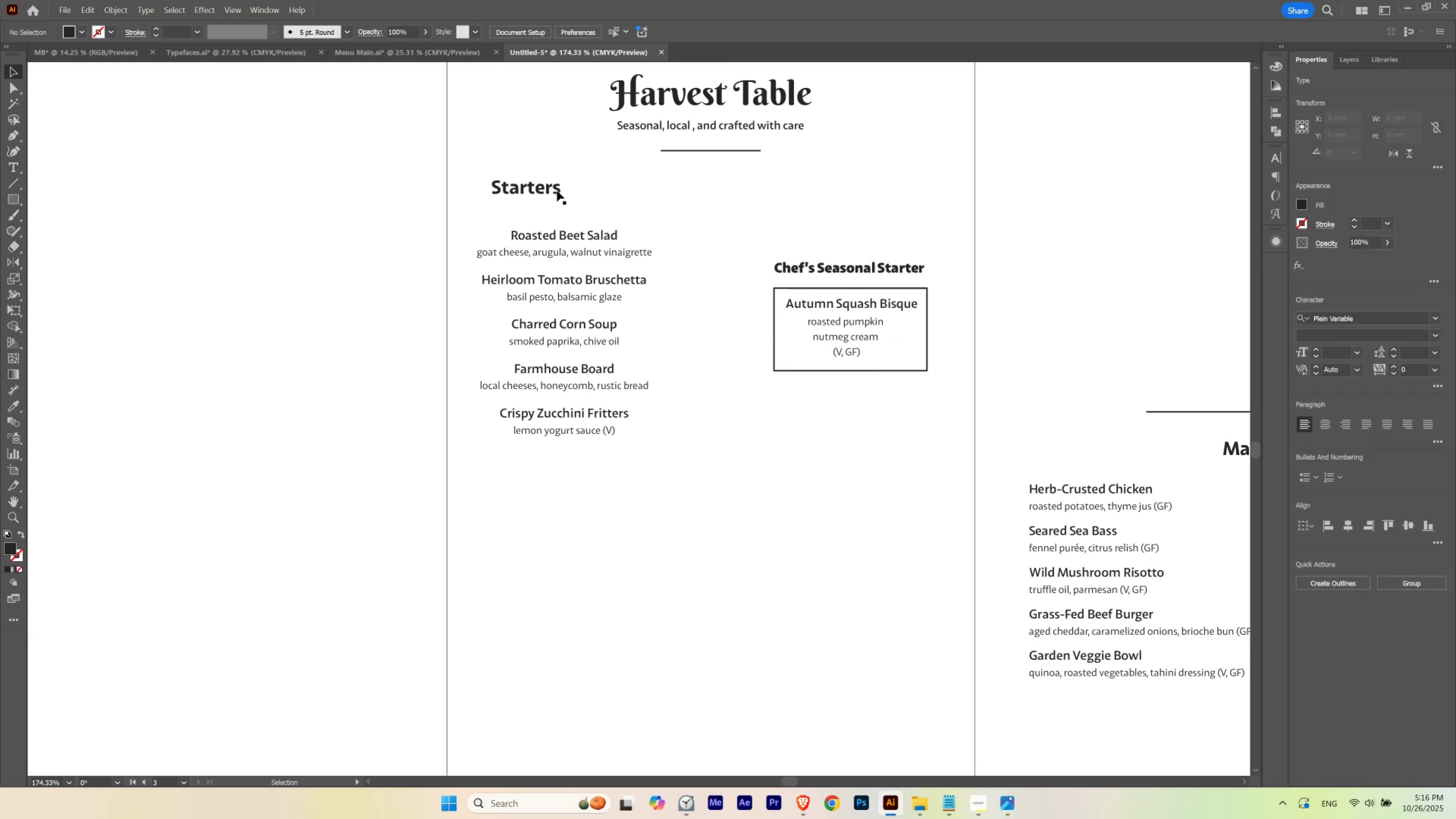 
left_click_drag(start_coordinate=[540, 192], to_coordinate=[573, 196])
 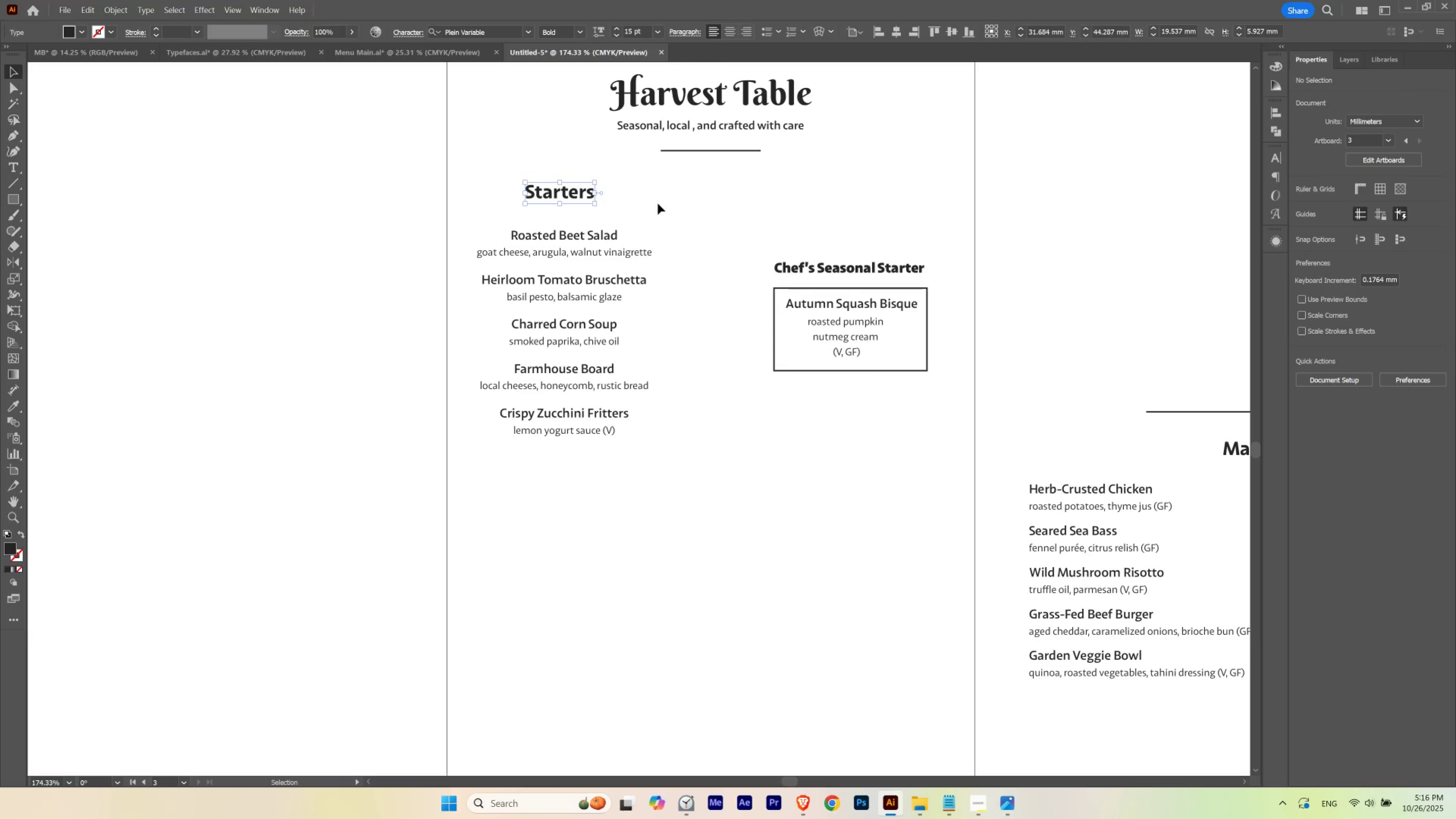 
left_click([658, 204])
 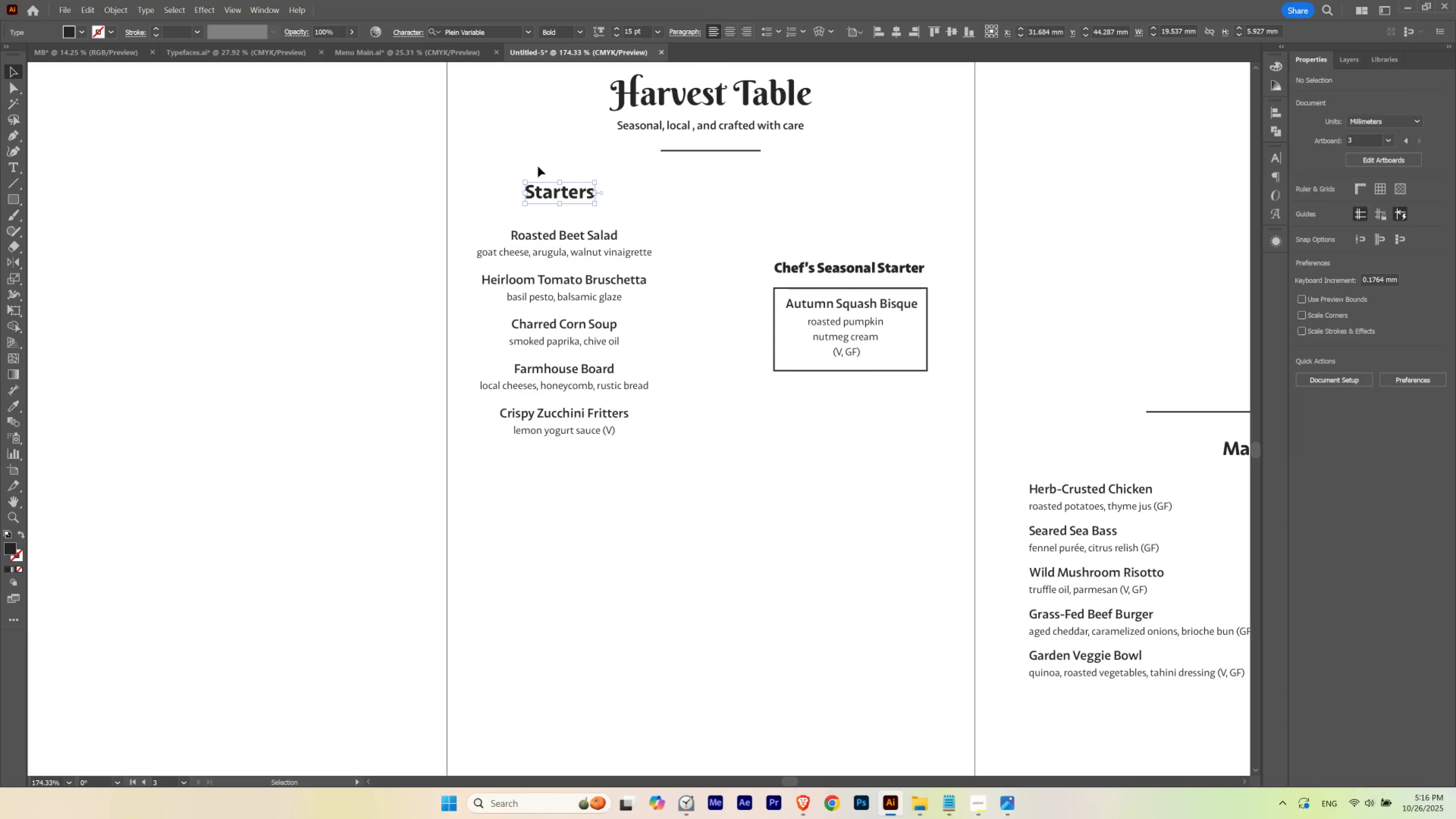 
hold_key(key=Space, duration=1.42)
 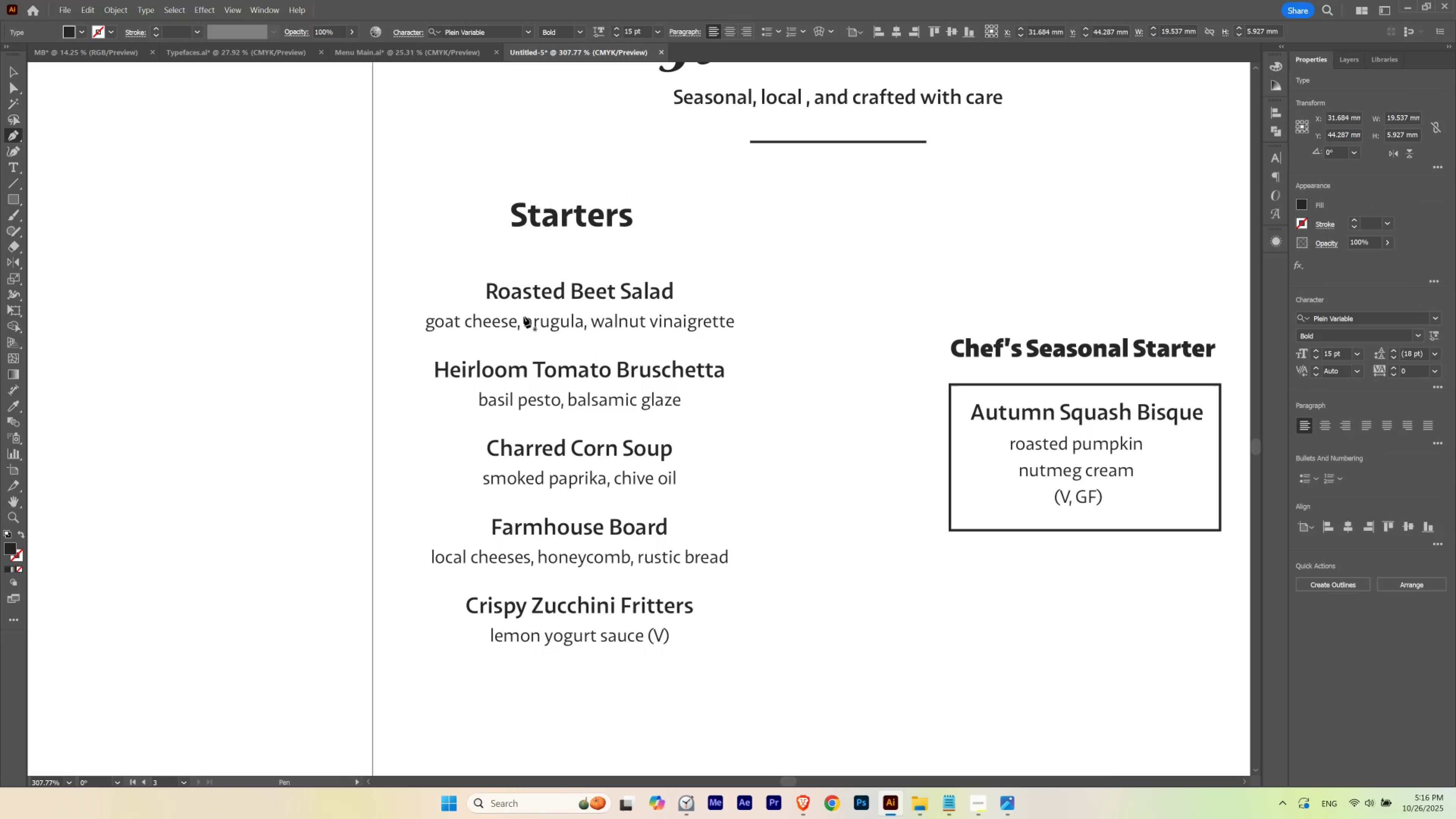 
hold_key(key=ControlLeft, duration=0.74)
left_click_drag(start_coordinate=[544, 166], to_coordinate=[611, 188])
 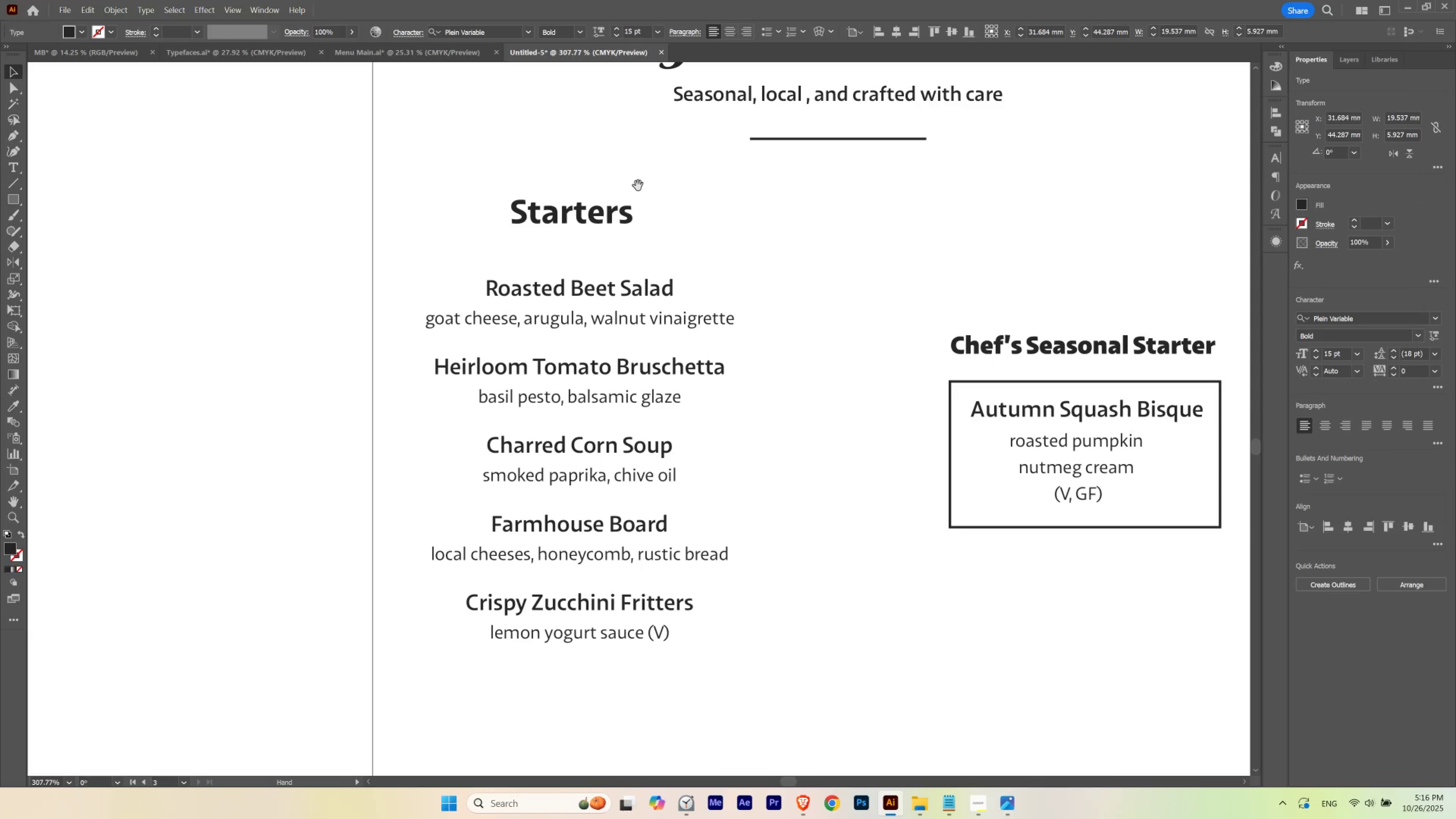 
left_click_drag(start_coordinate=[640, 184], to_coordinate=[640, 187])
 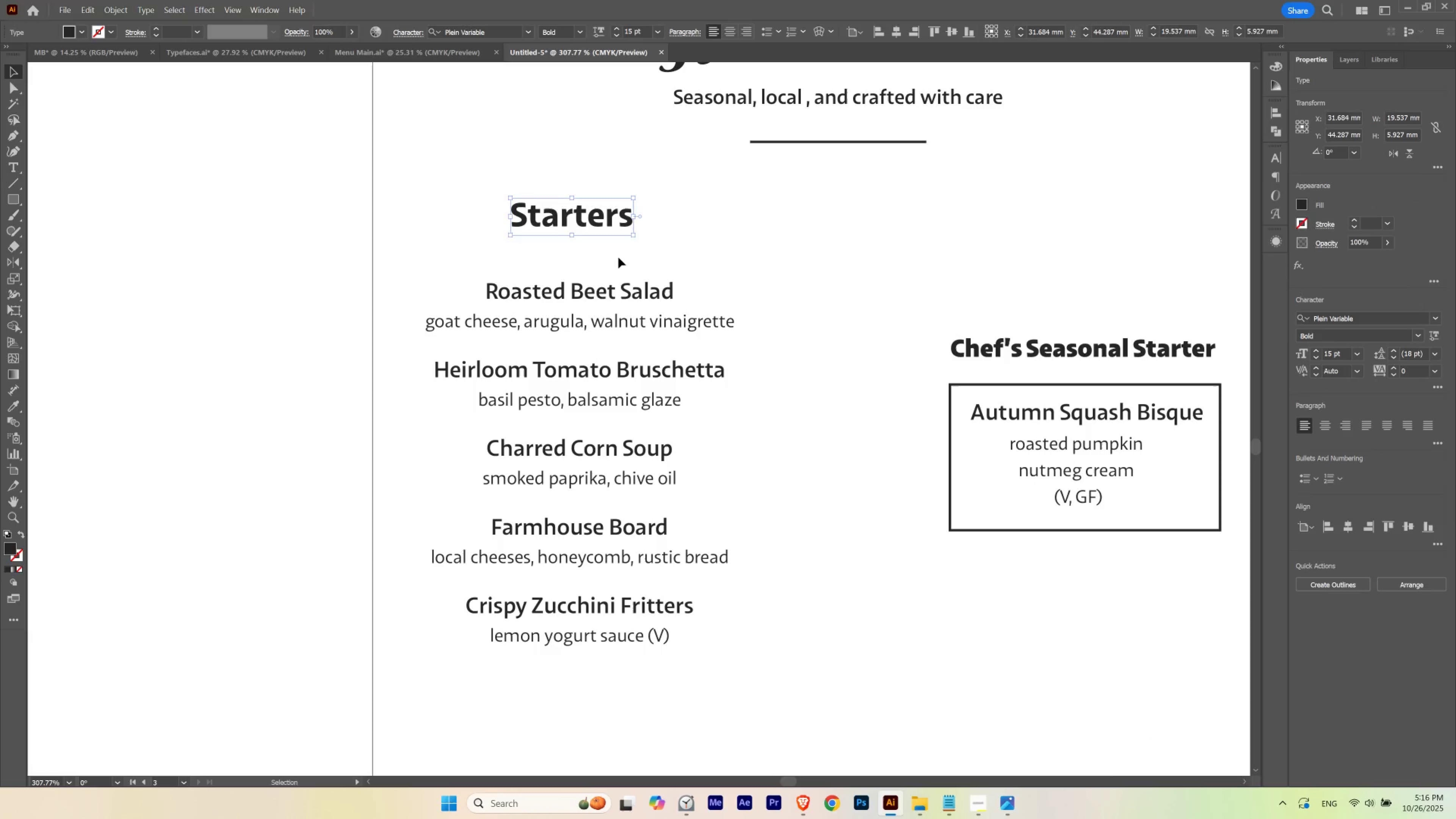 
key(P)
 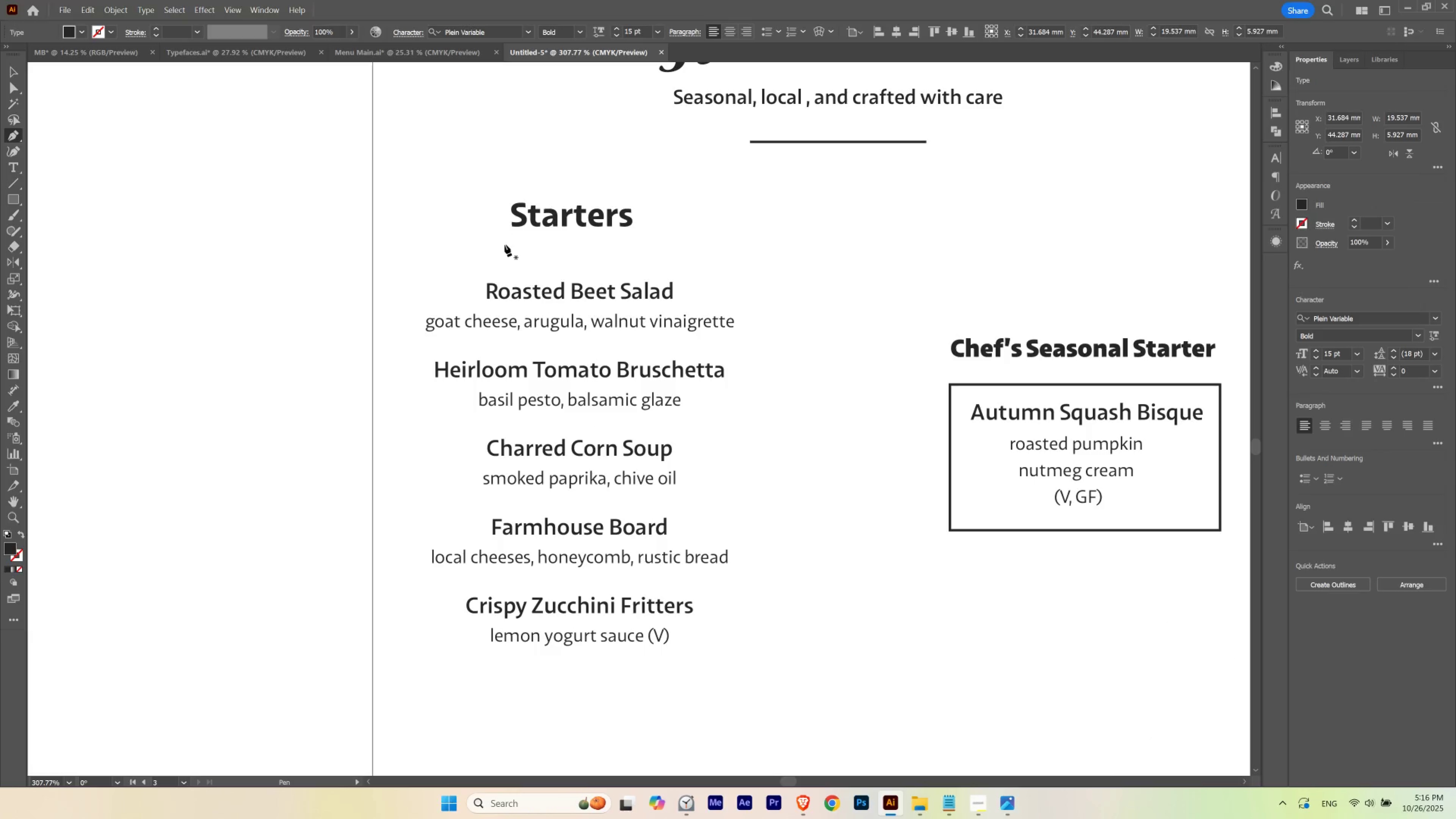 
left_click([505, 244])
 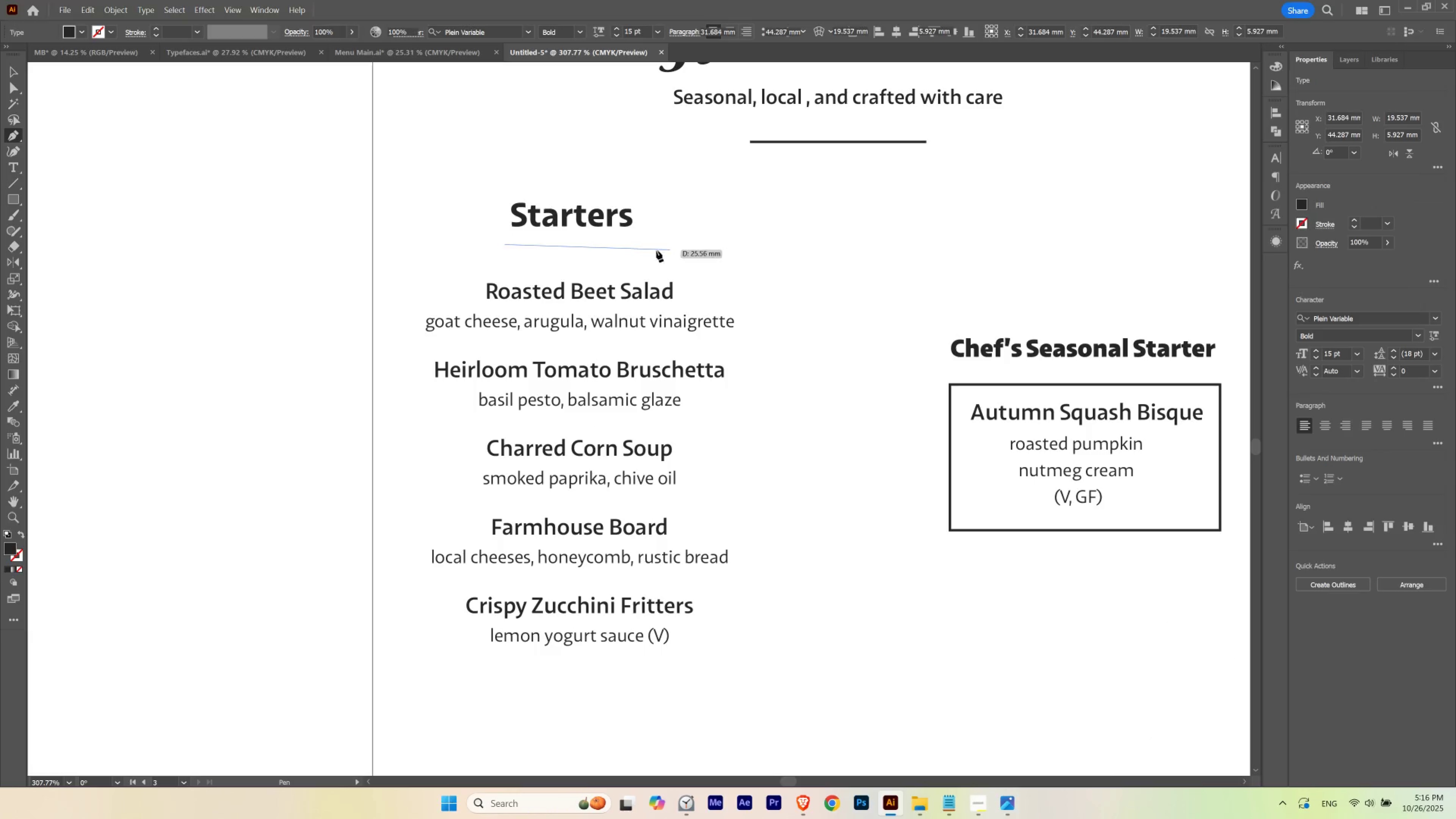 
hold_key(key=ShiftLeft, duration=1.53)
left_click([646, 249])
 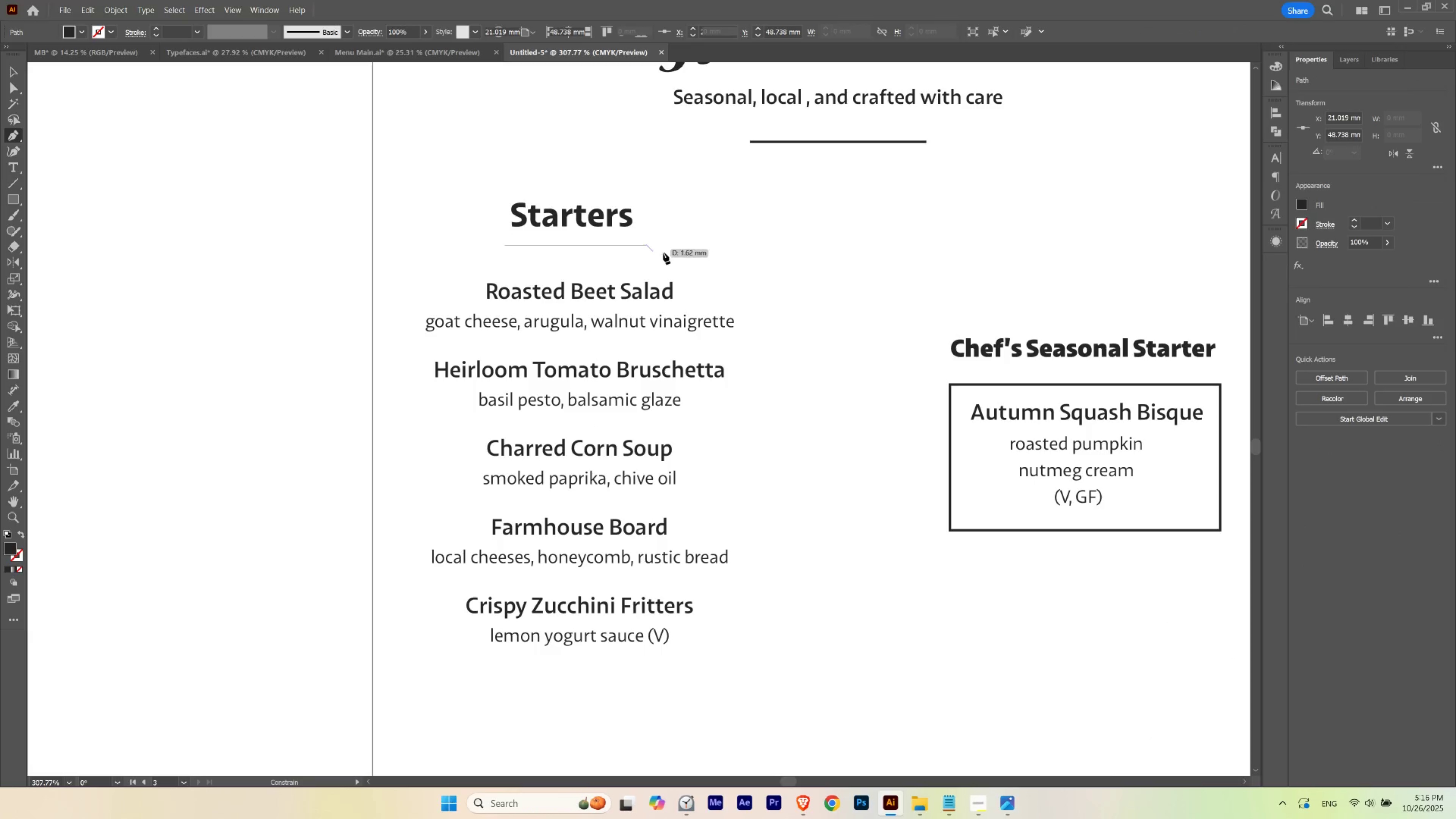 
type(cvX)
 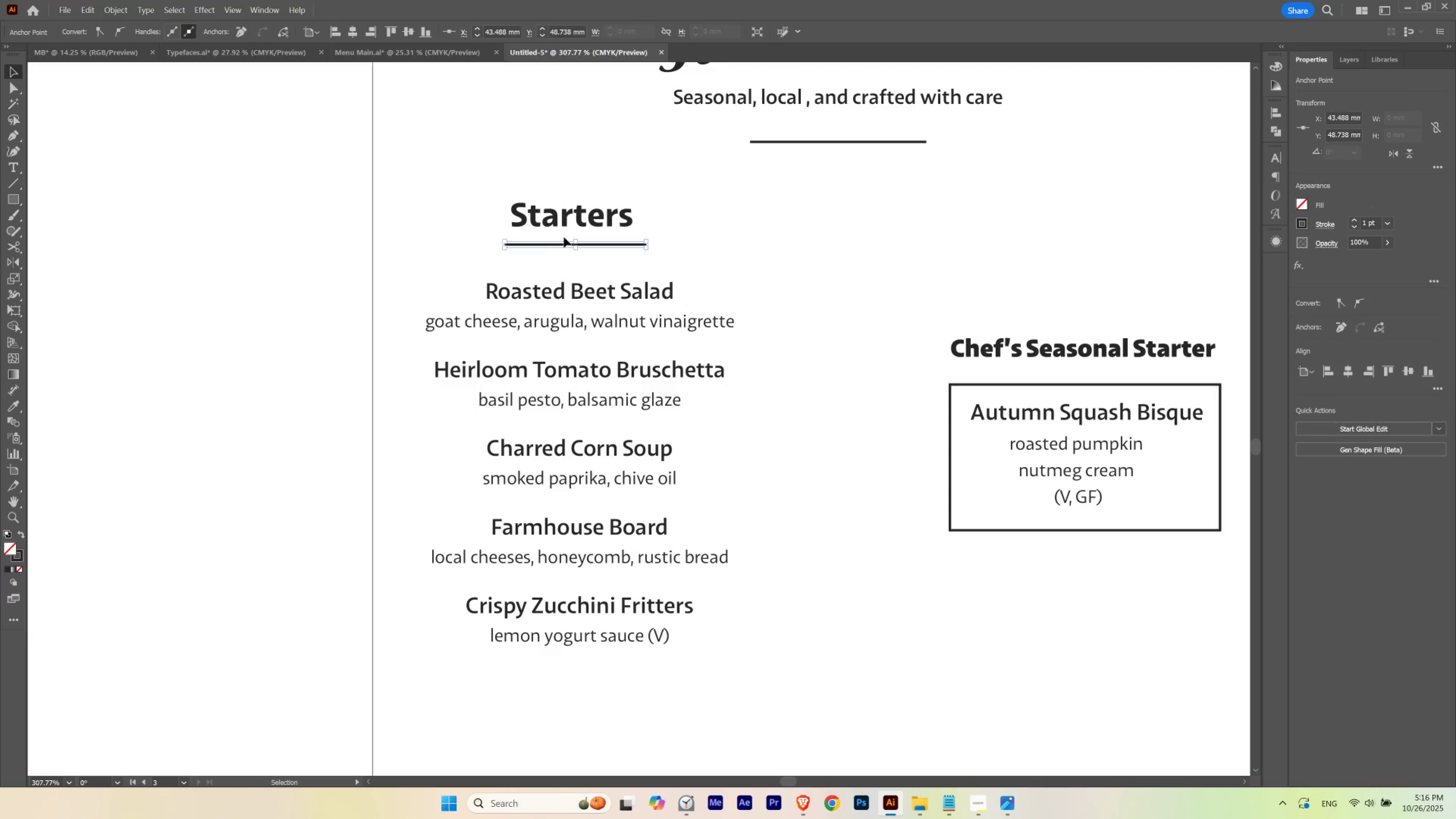 
 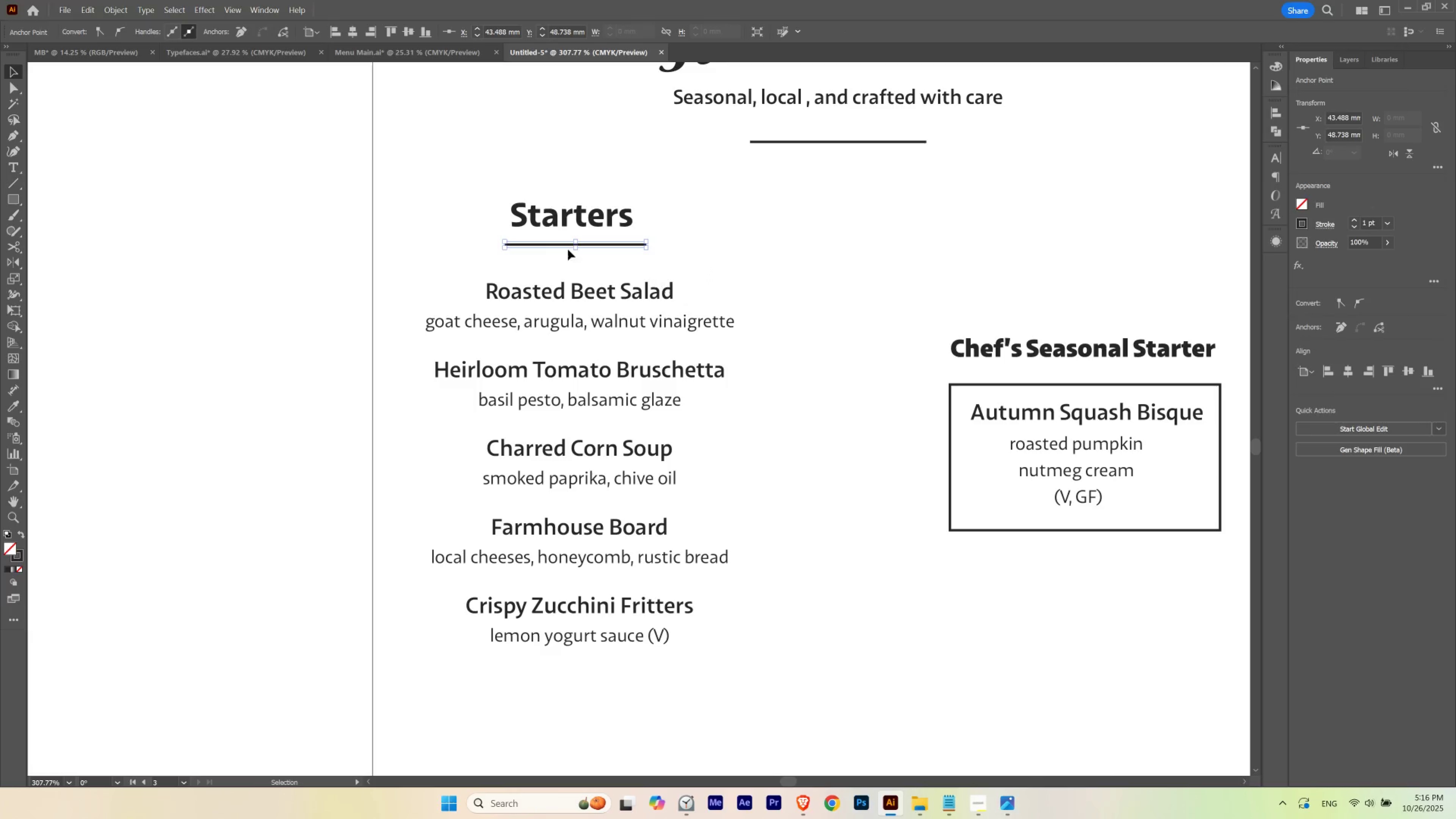 
hold_key(key=Space, duration=1.87)
 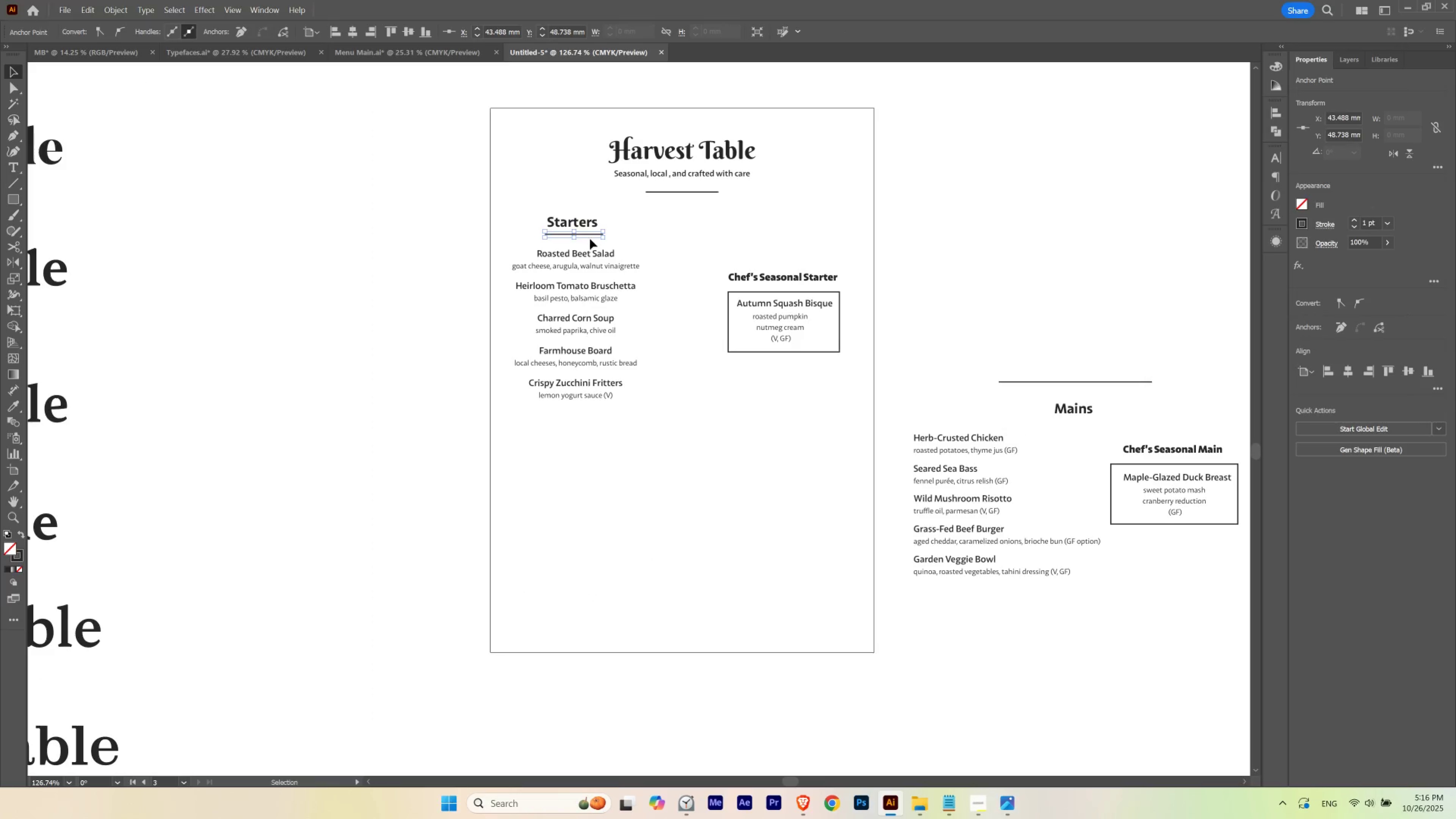 
hold_key(key=ControlLeft, duration=1.5)
left_click_drag(start_coordinate=[573, 227], to_coordinate=[476, 271])
 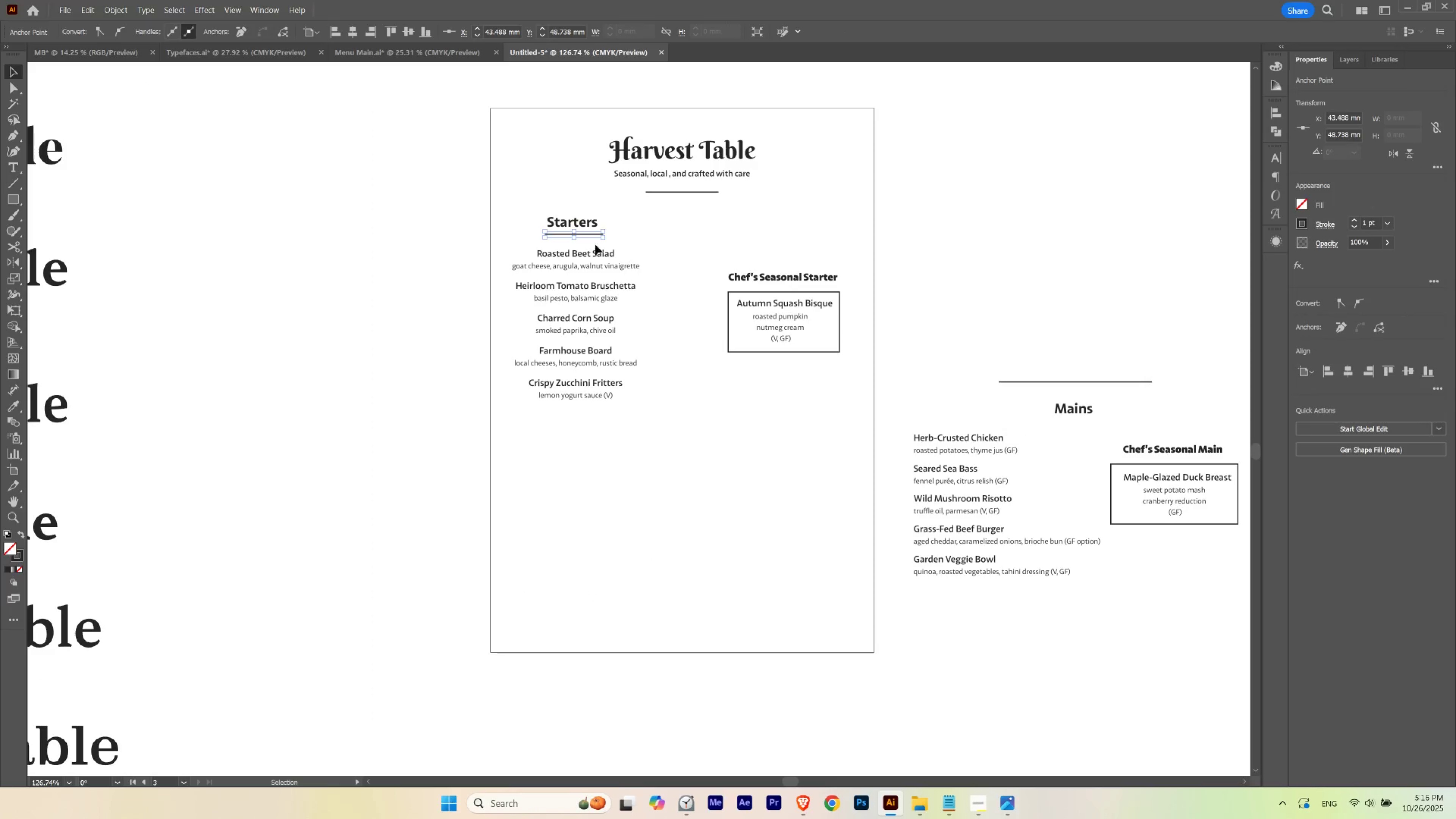 
hold_key(key=ControlLeft, duration=0.32)
 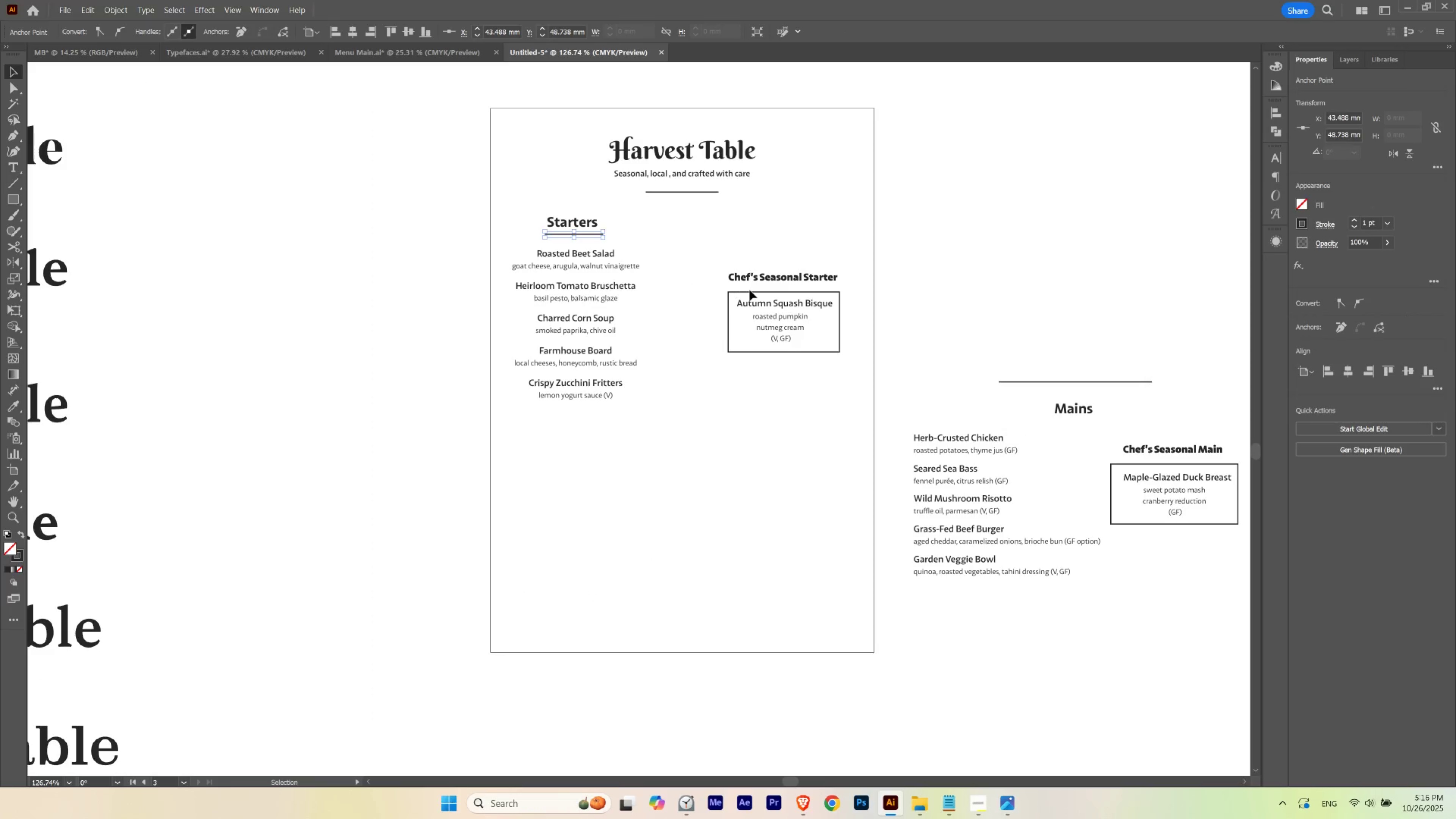 
key(Control+ControlLeft)
 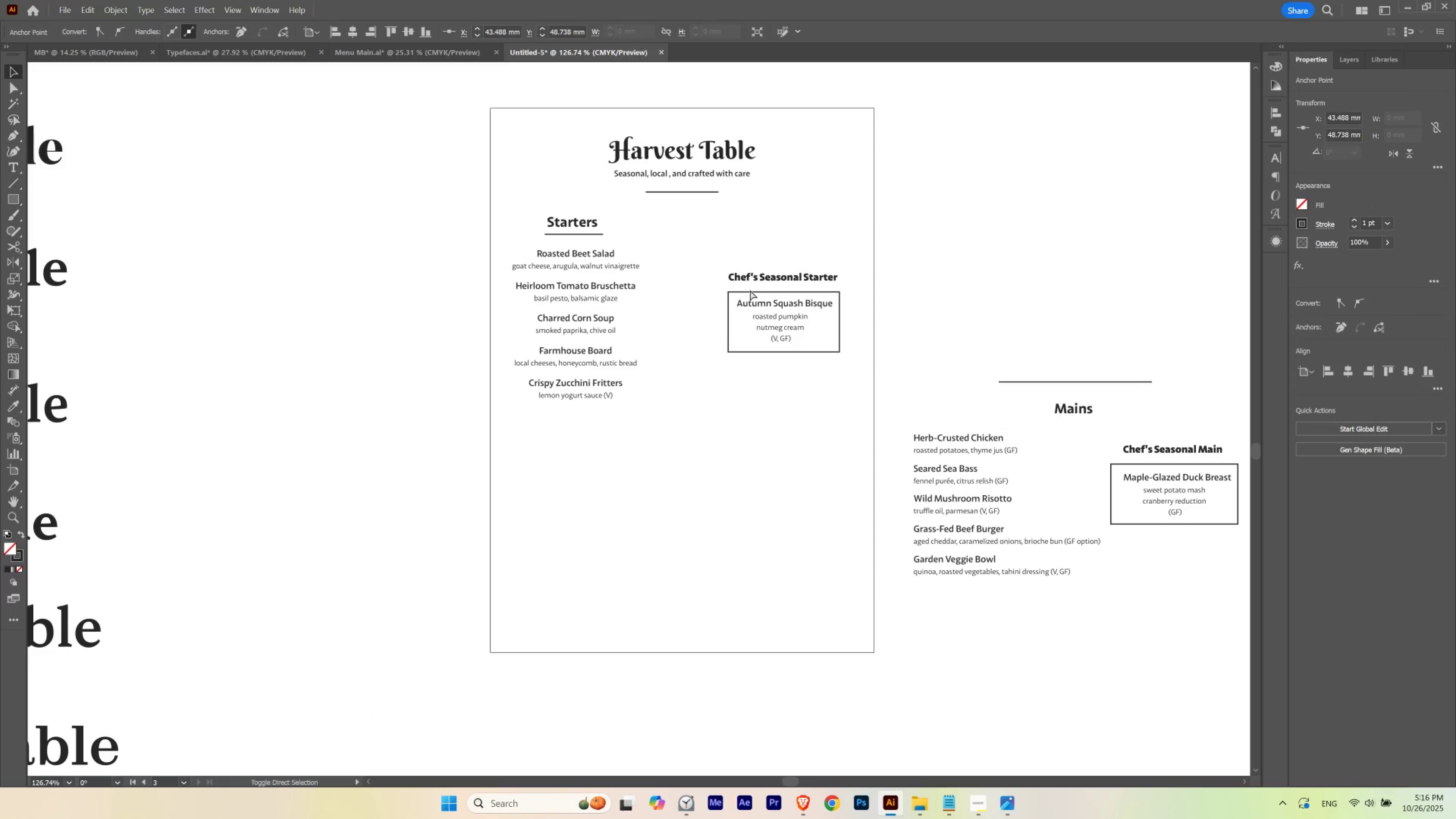 
key(Control+Shift+ShiftLeft)
 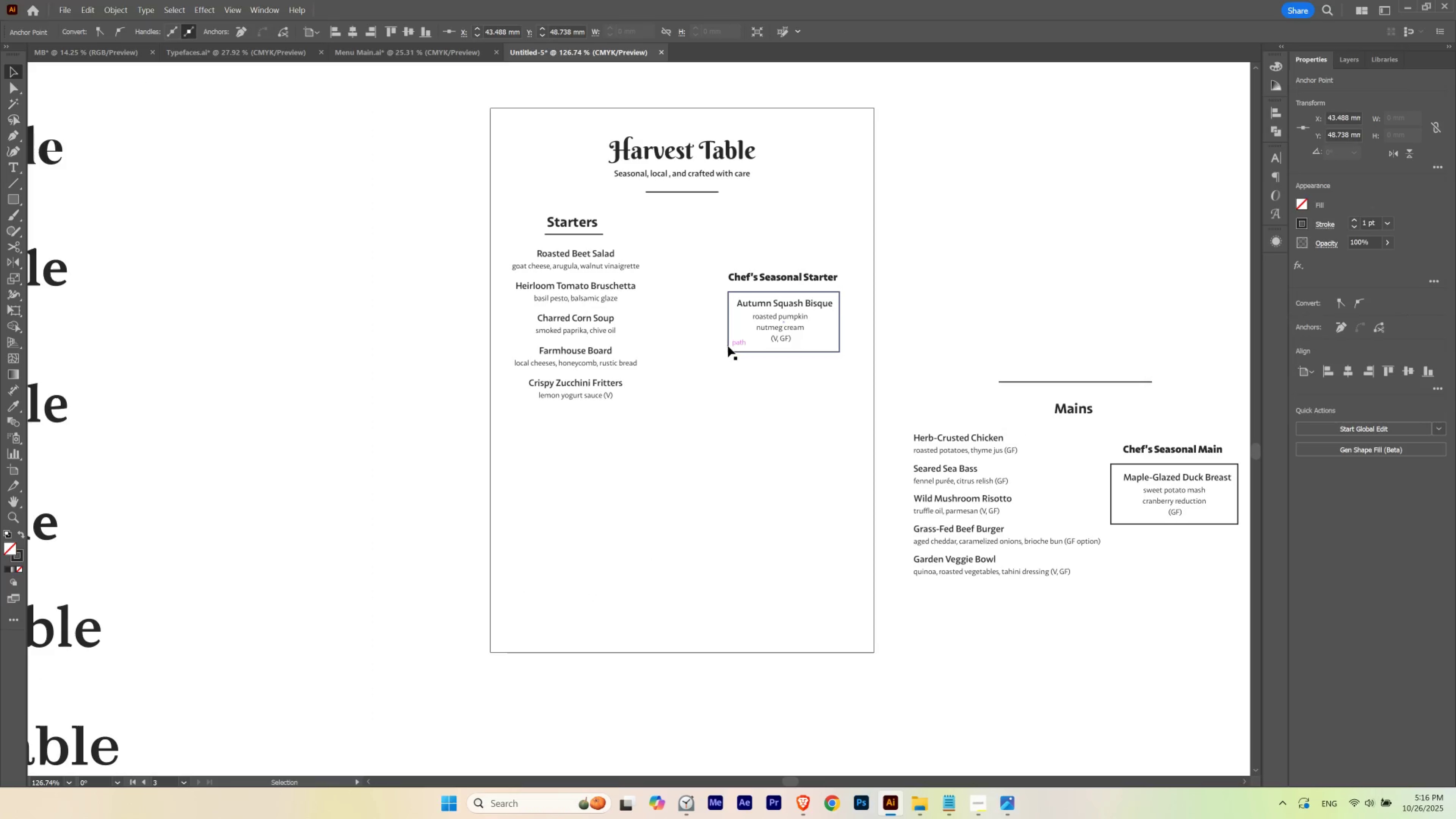 
key(Control+Shift+B)
 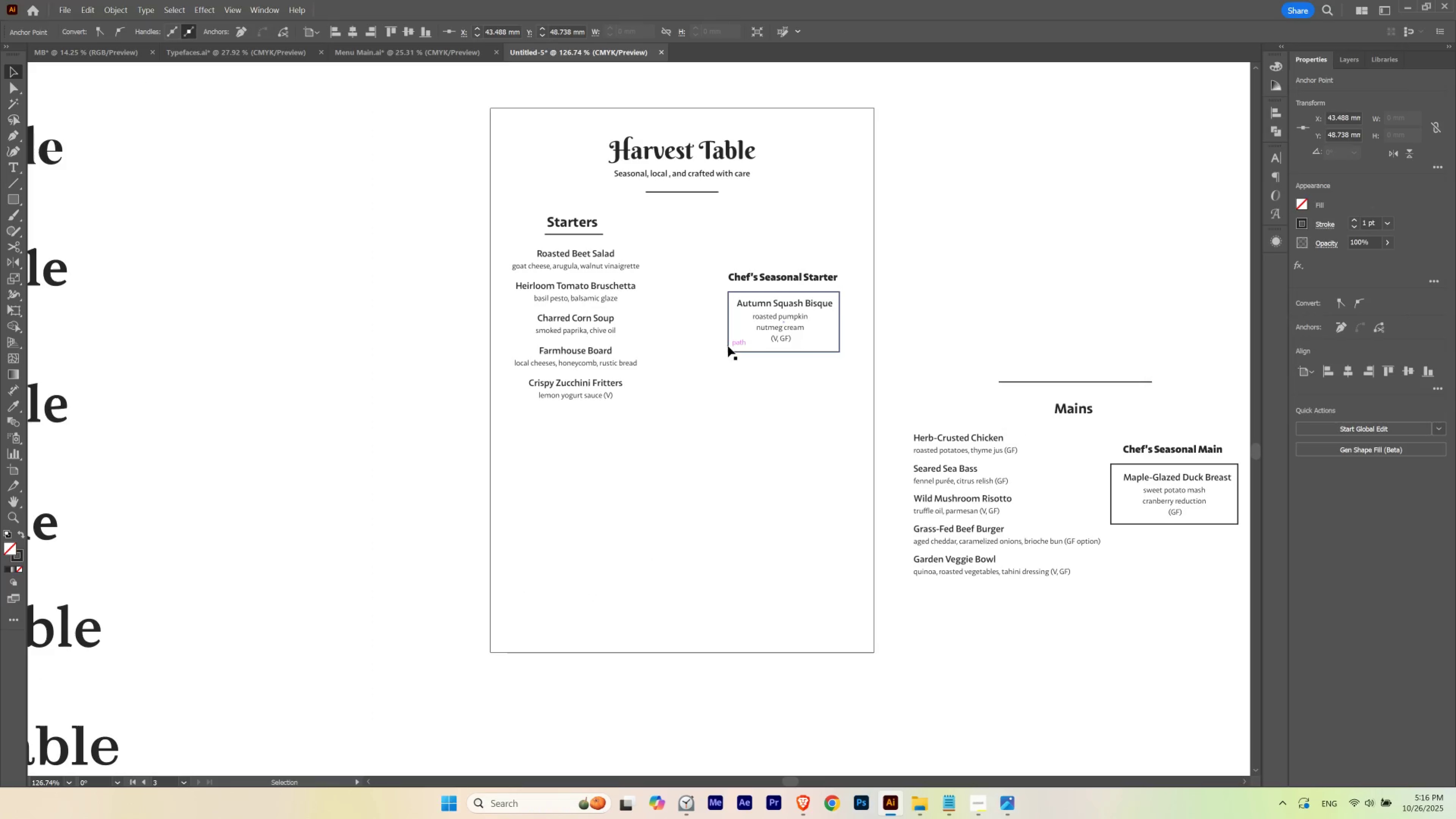 
key(V)
 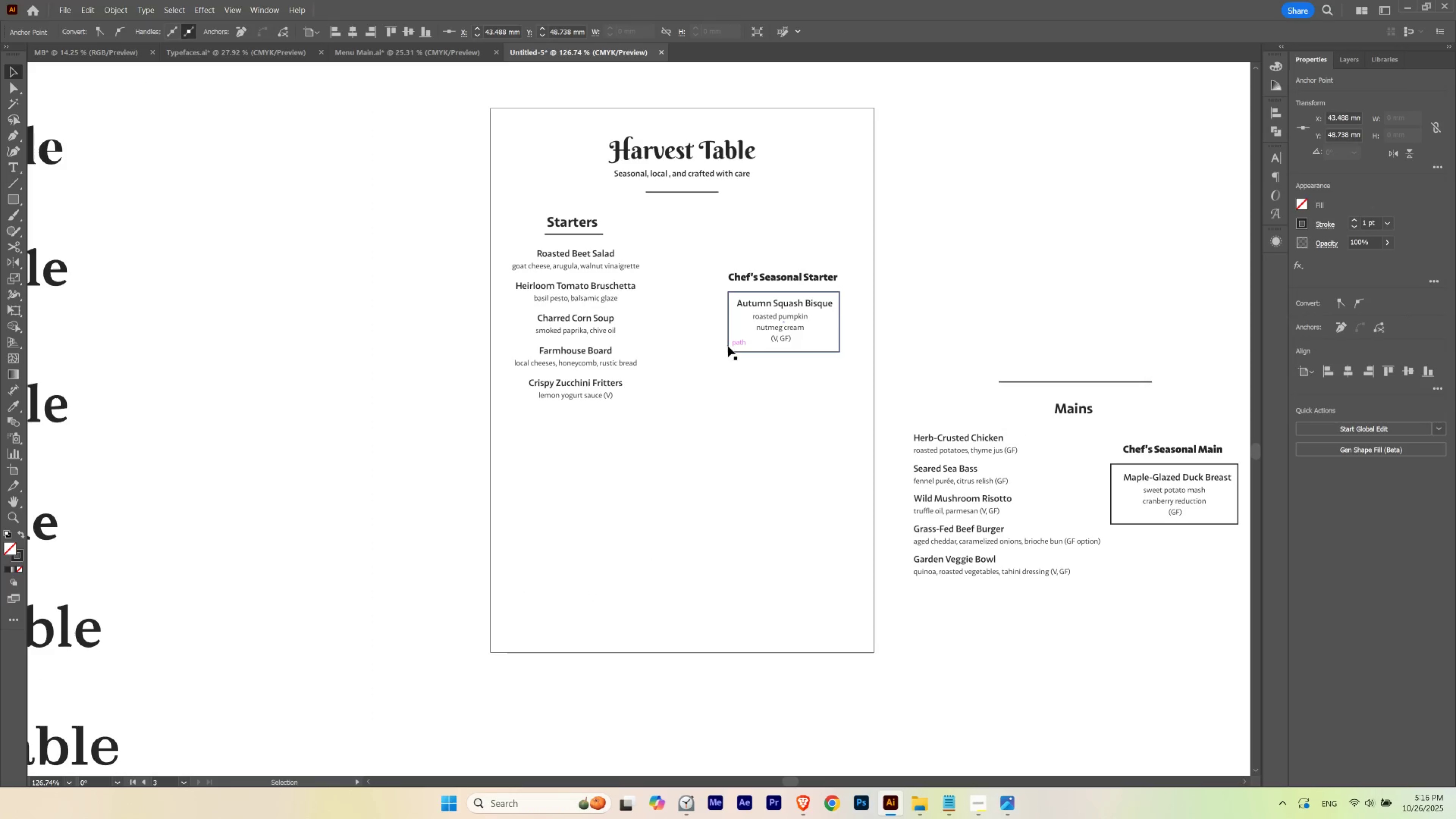 
key(ArrowLeft)
 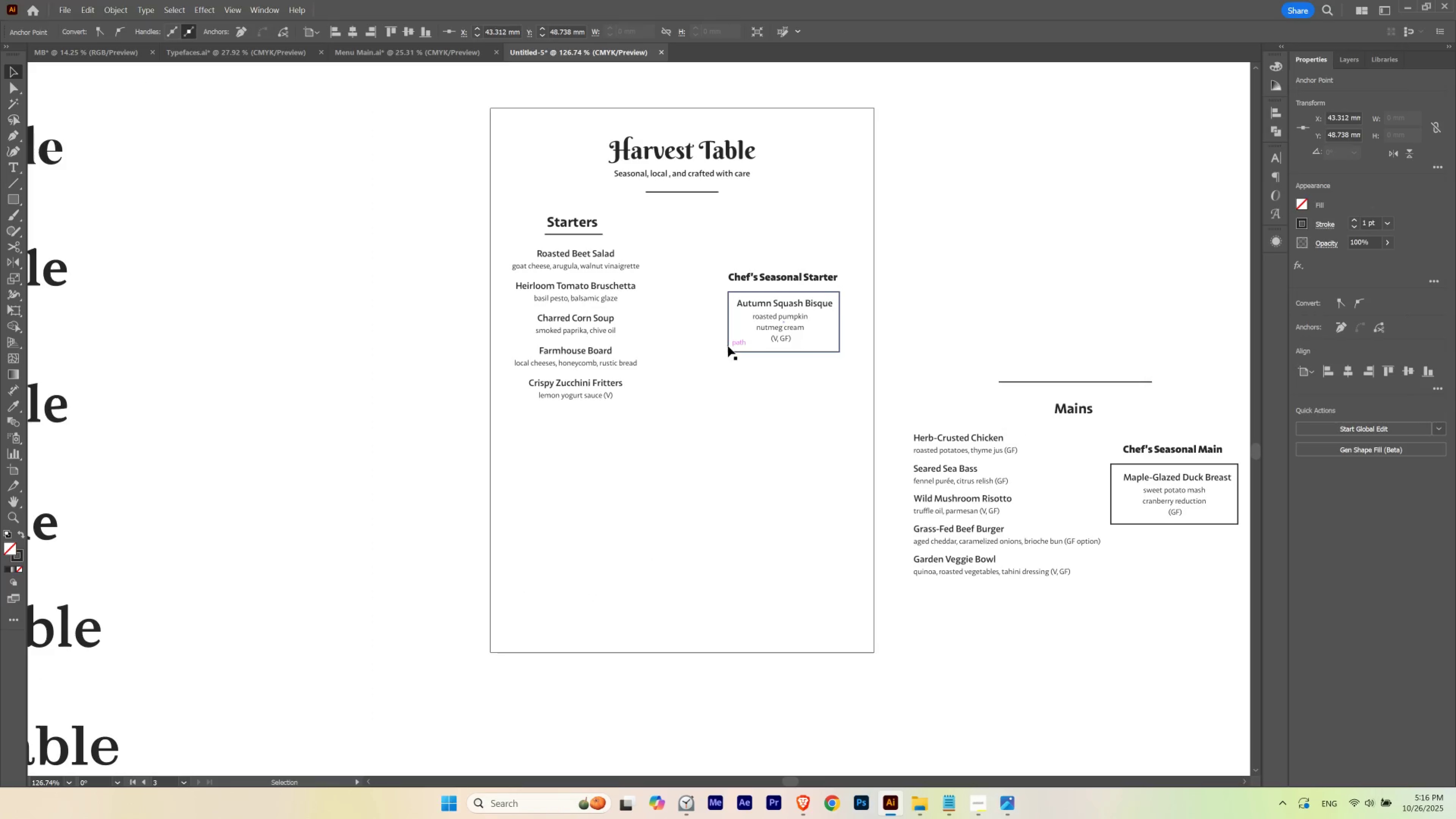 
key(ArrowLeft)
 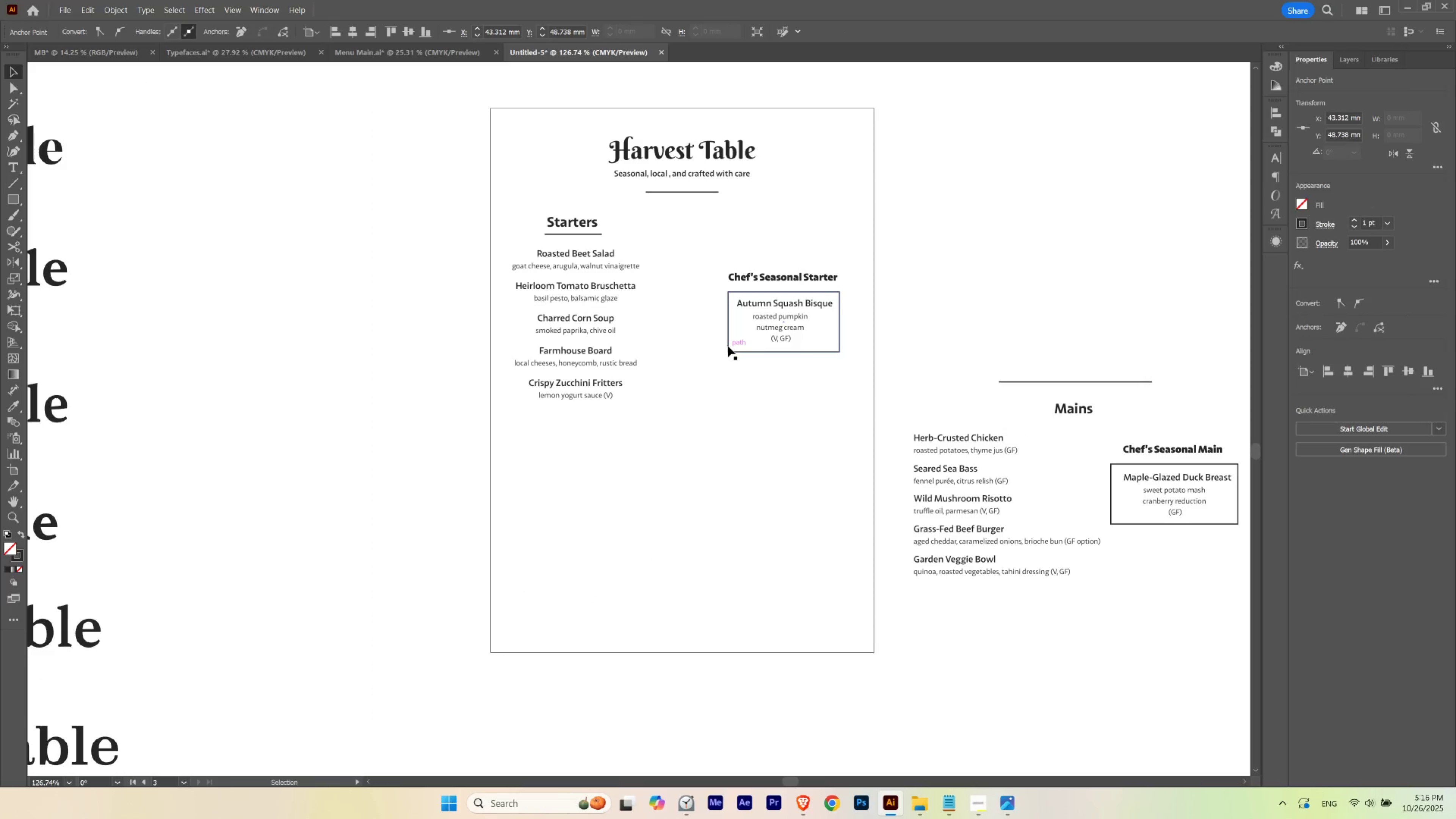 
key(ArrowLeft)
 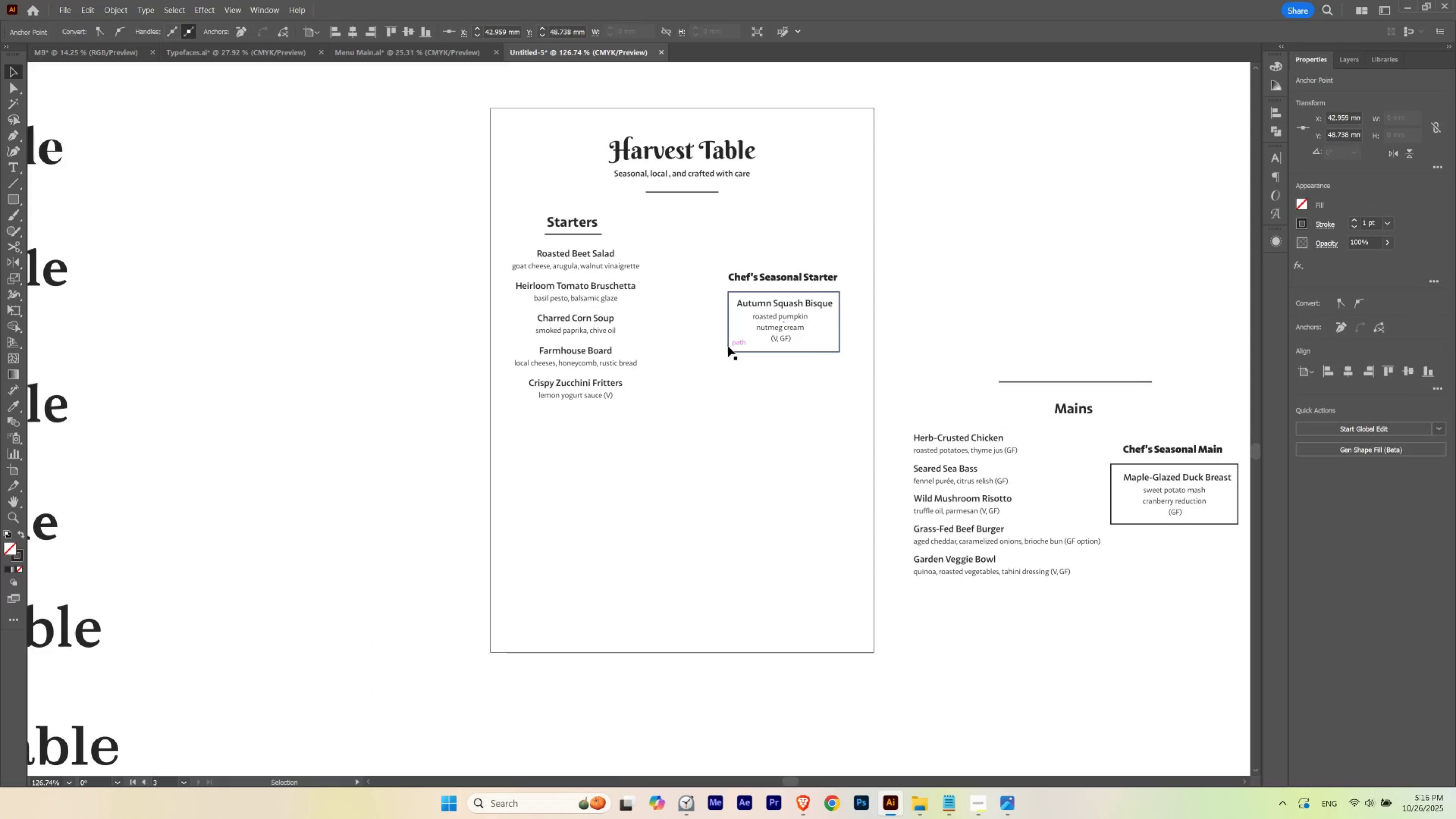 
key(ArrowLeft)
 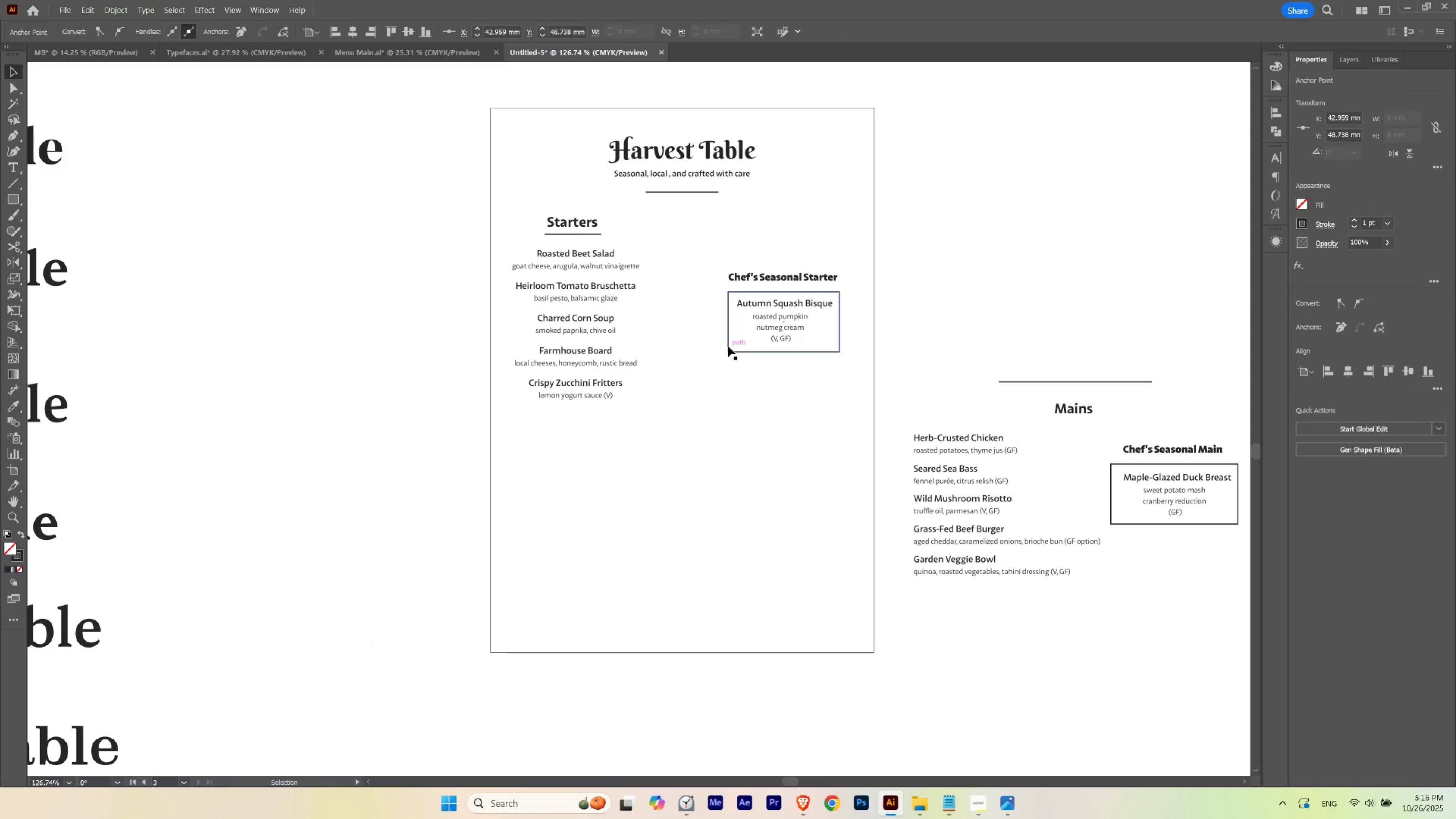 
key(ArrowRight)
 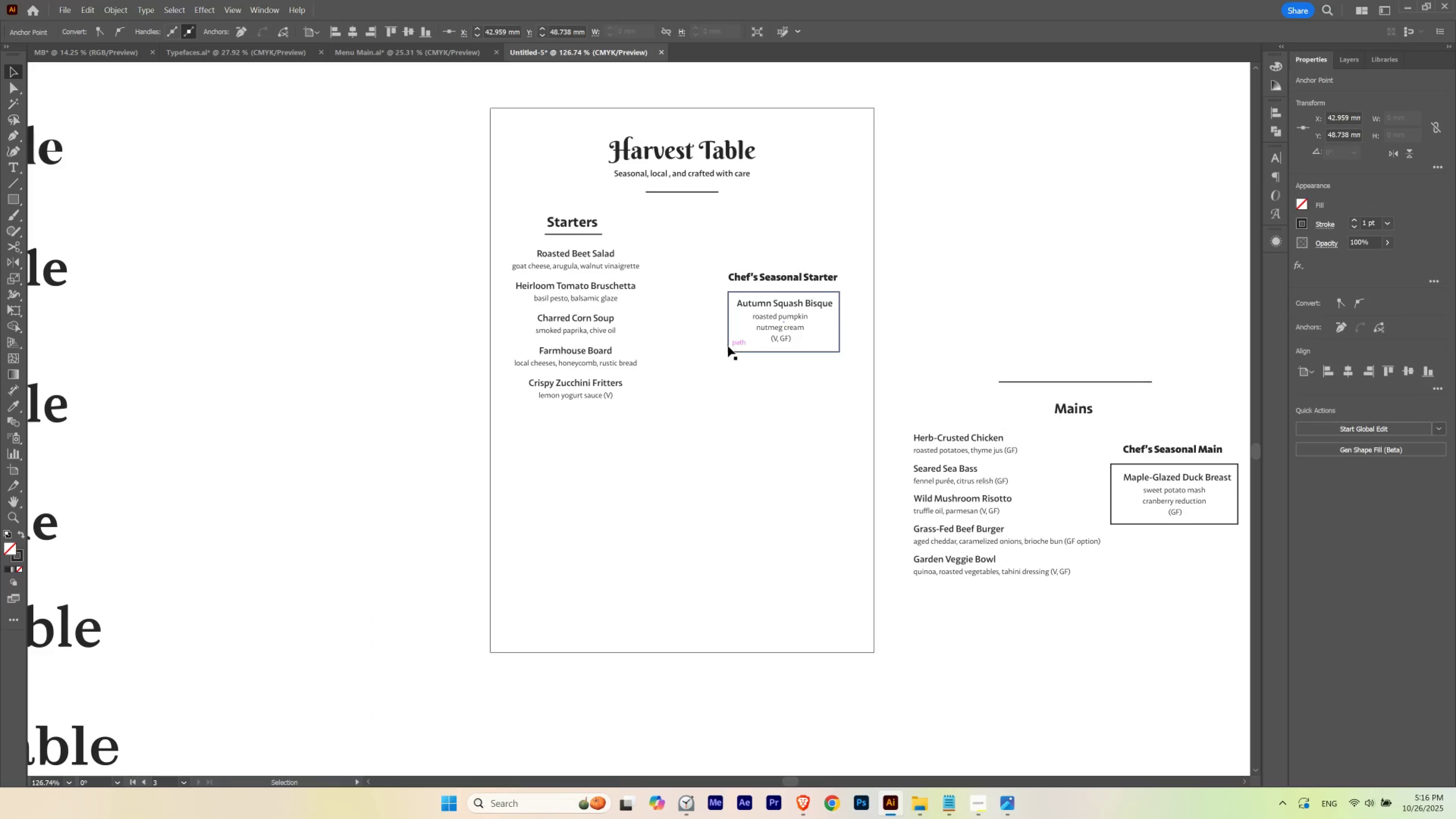 
key(ArrowRight)
 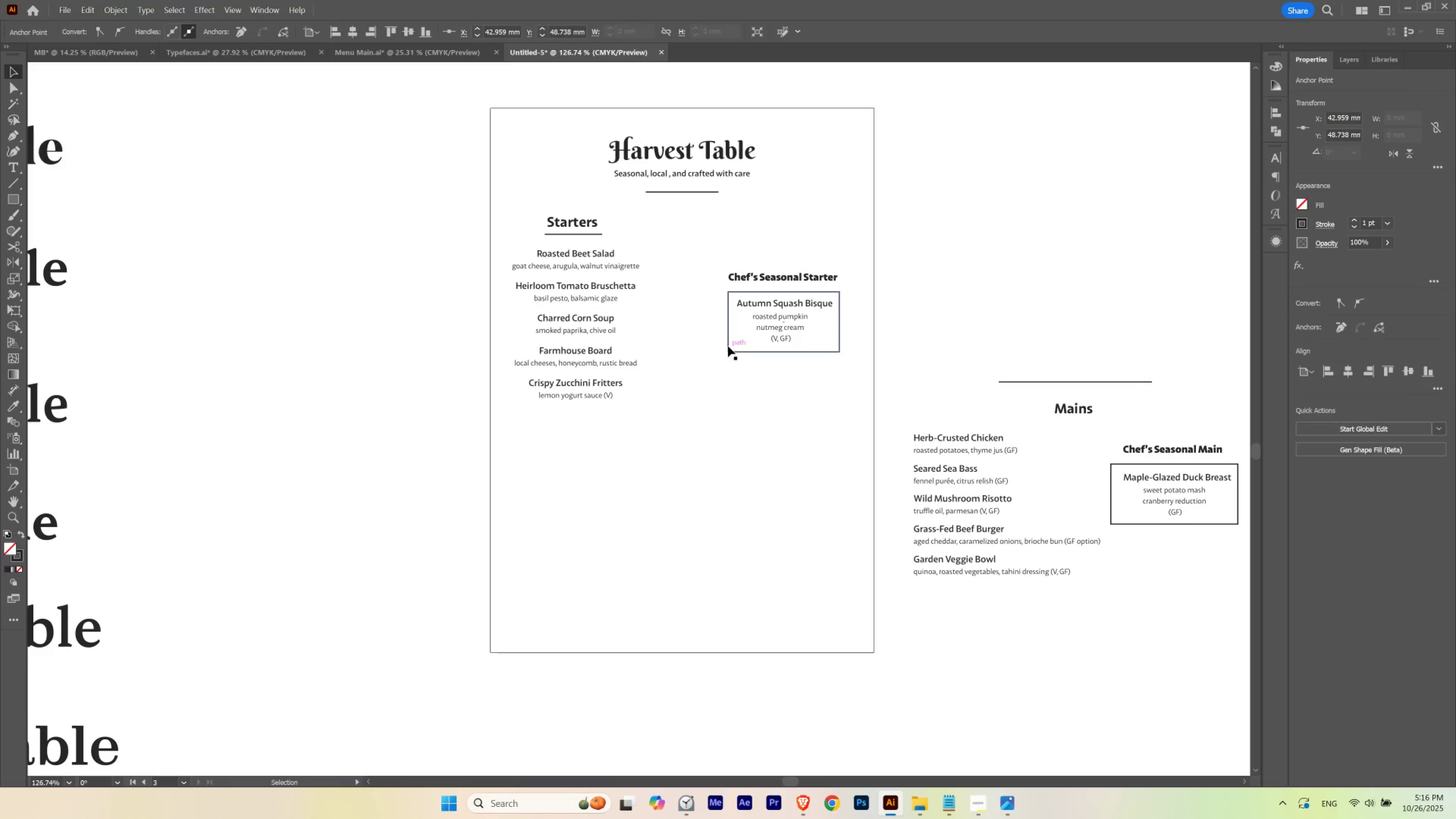 
key(ArrowLeft)
 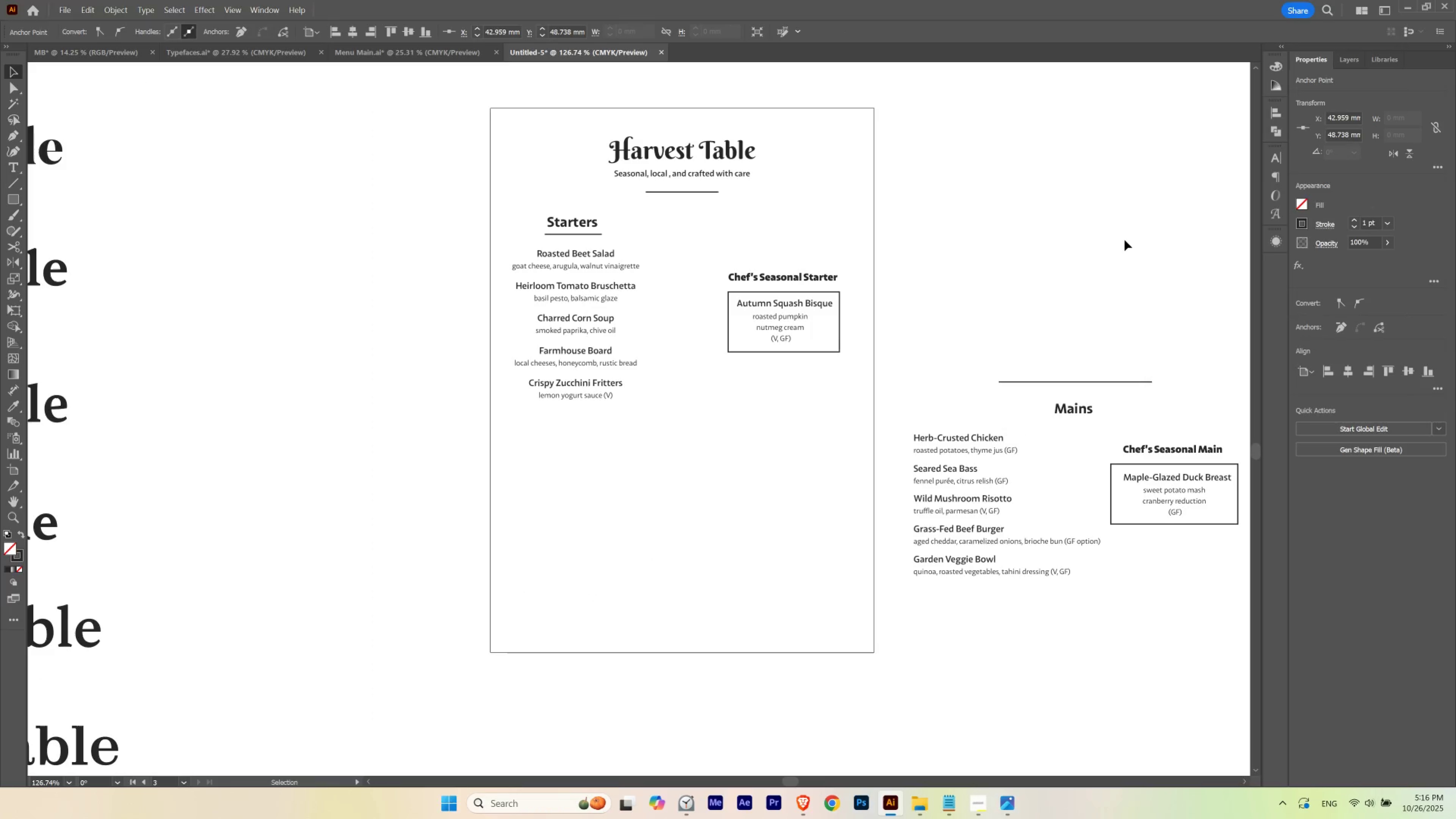 
key(V)
 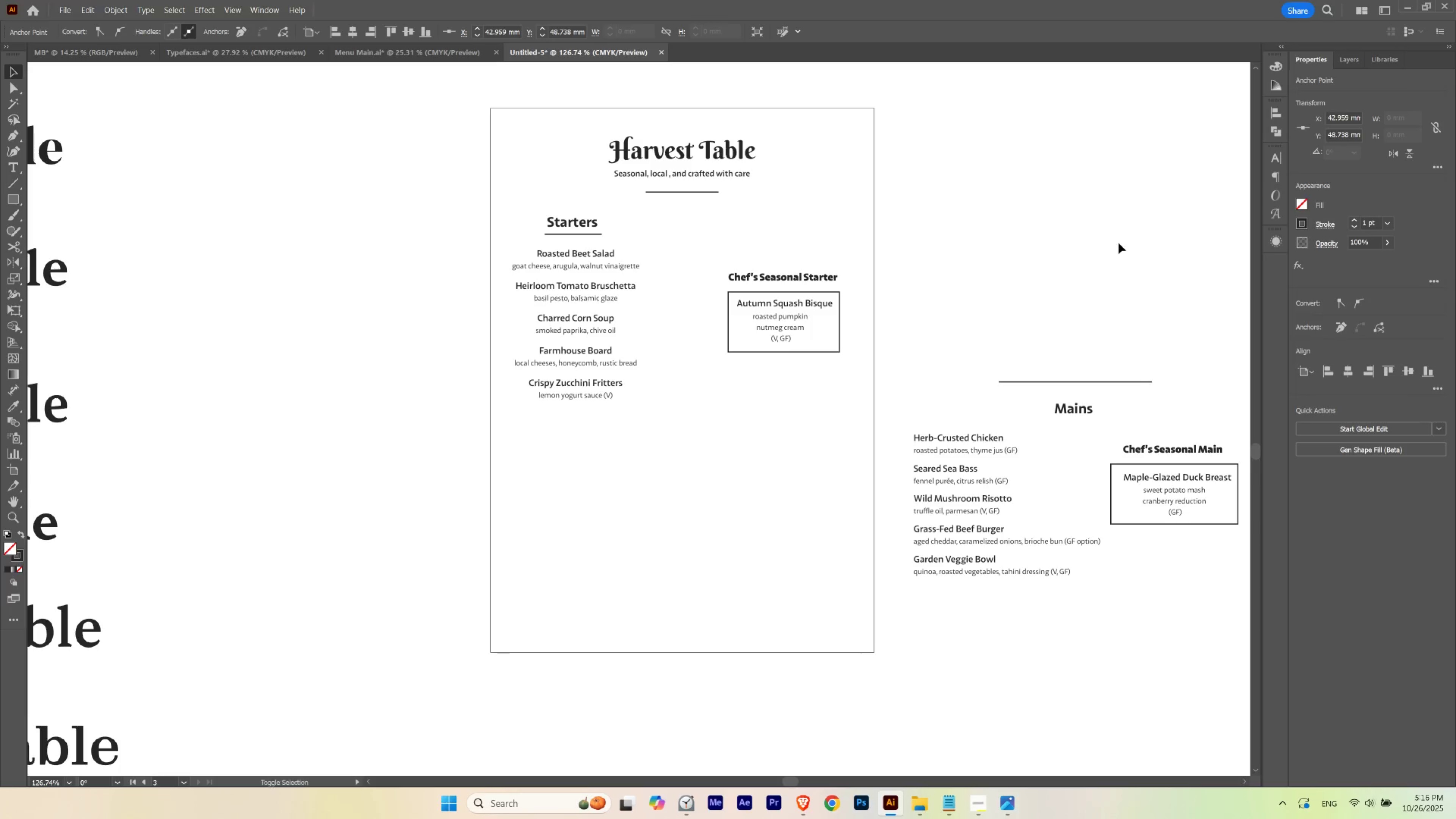 
key(Shift+ArrowUp)
 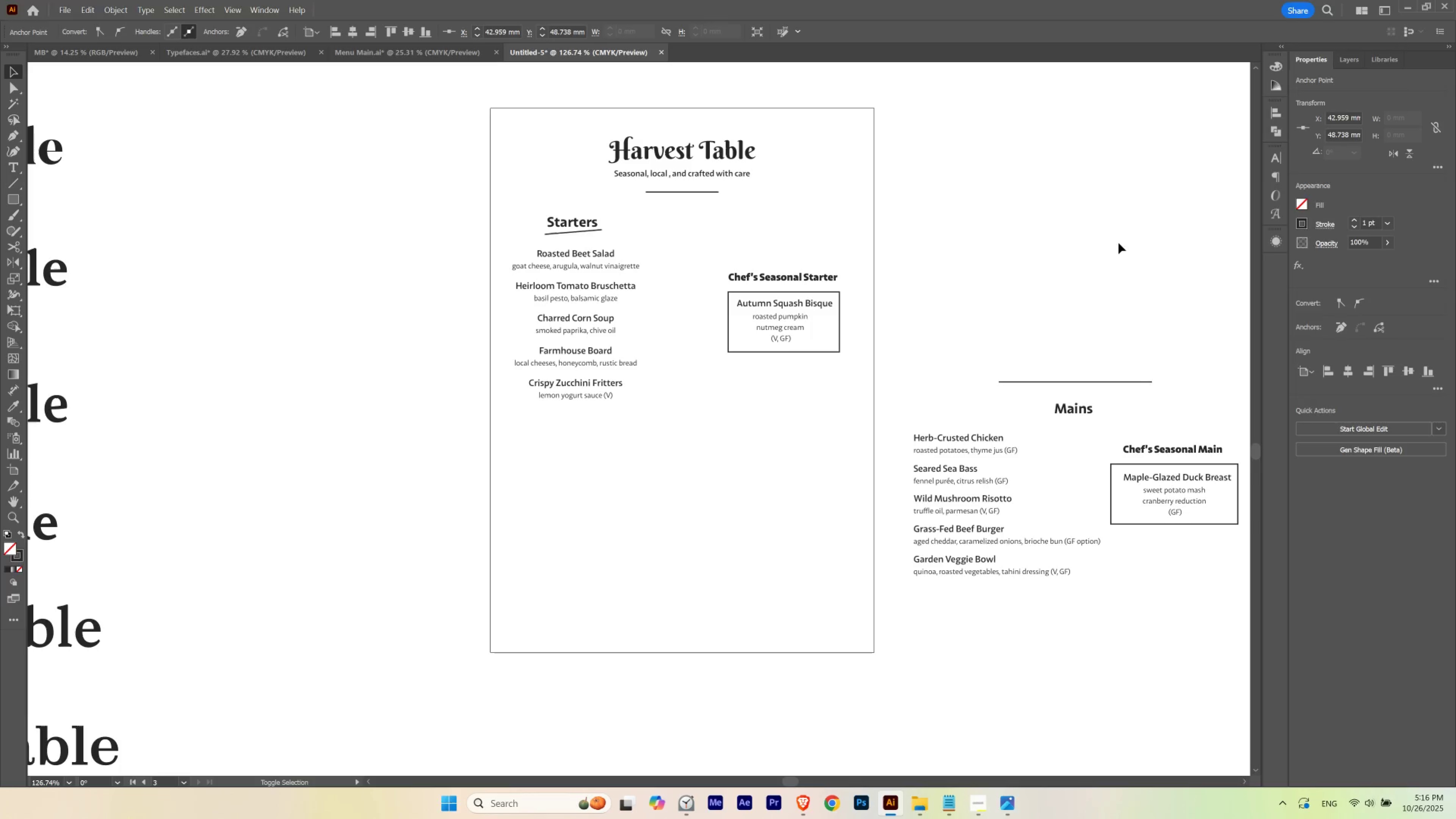 
key(Shift+ArrowUp)
 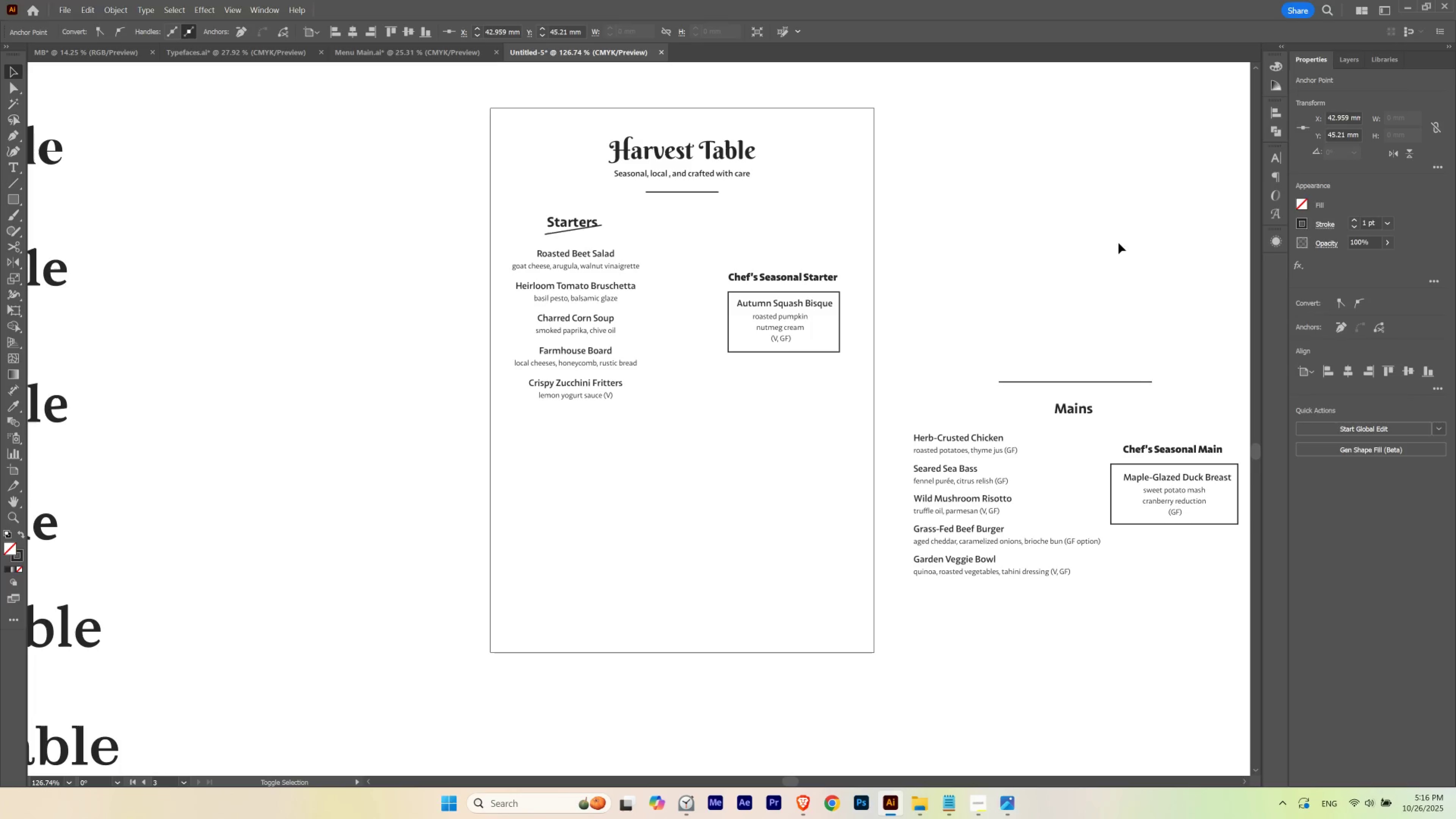 
key(Shift+ArrowDown)
 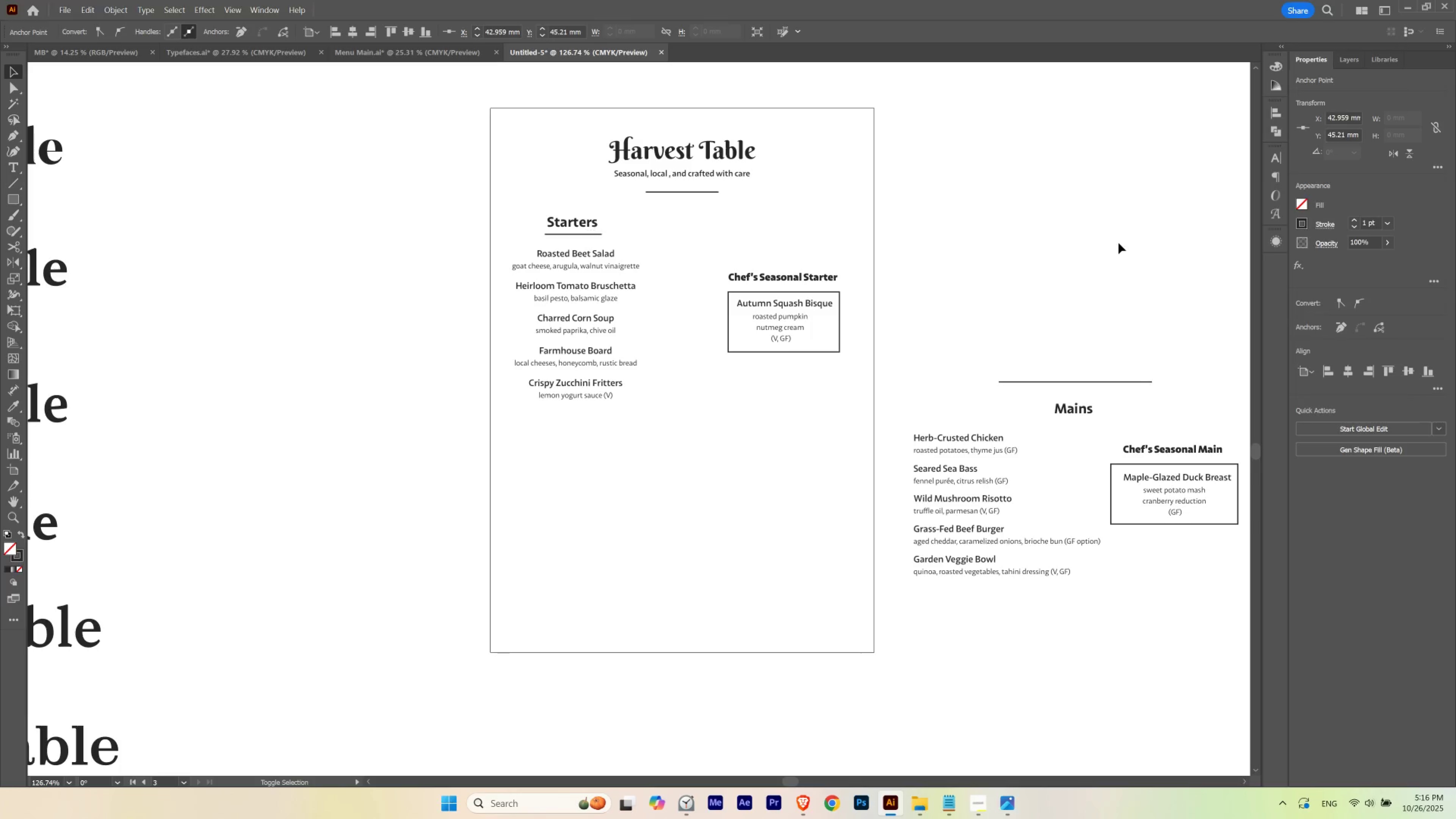 
key(Shift+ArrowDown)
 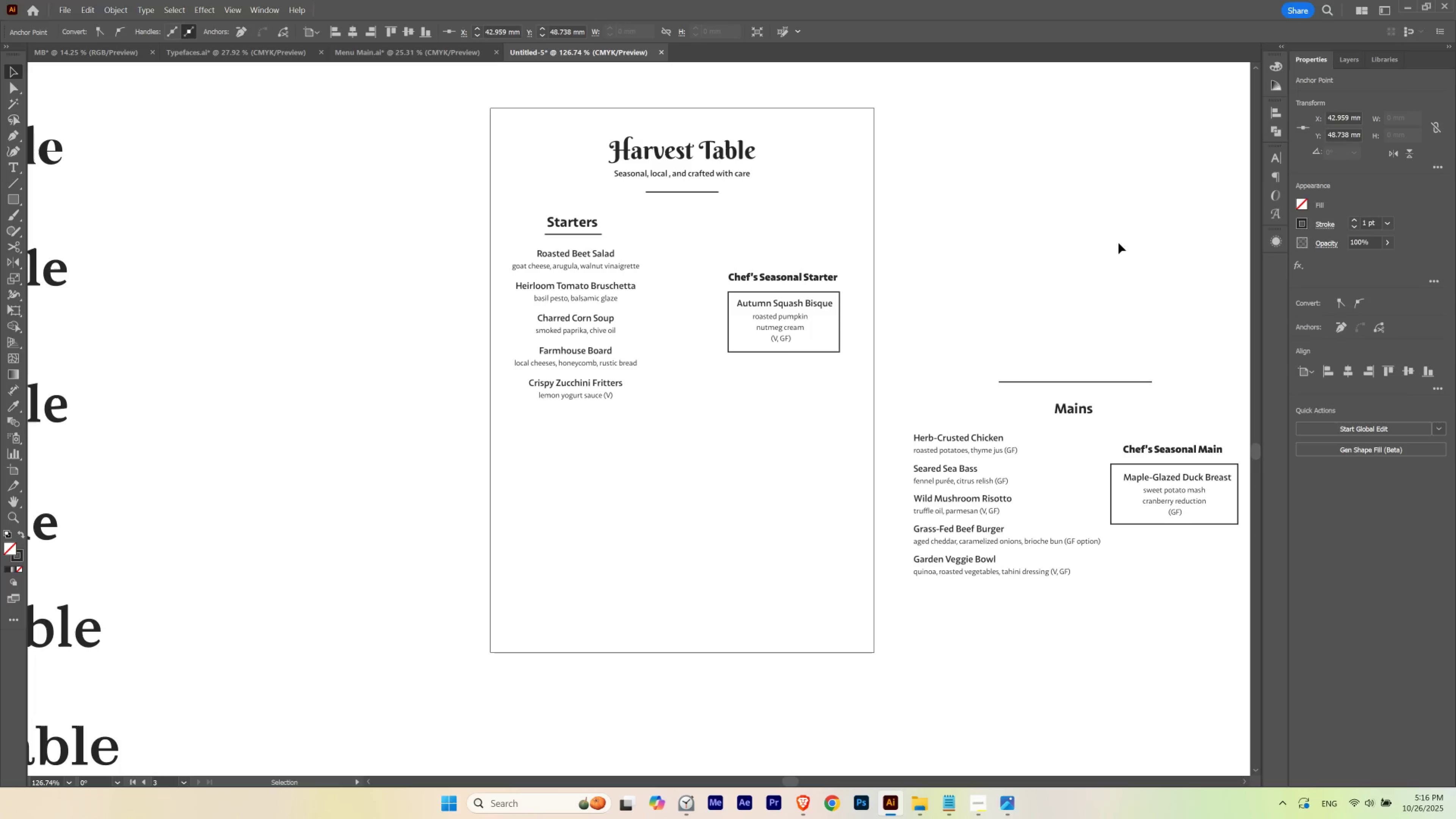 
type(vv)
 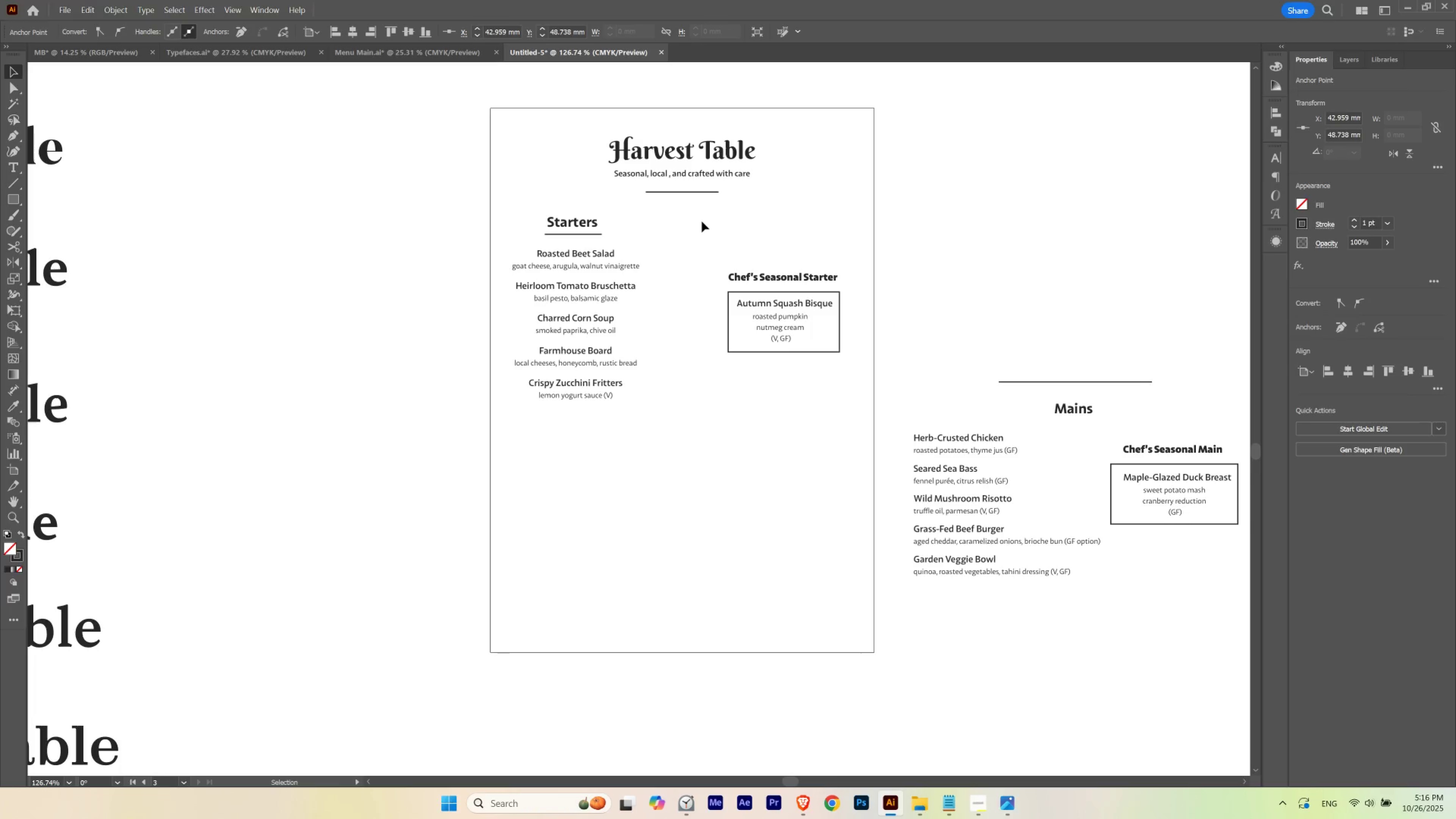 
left_click([702, 221])
 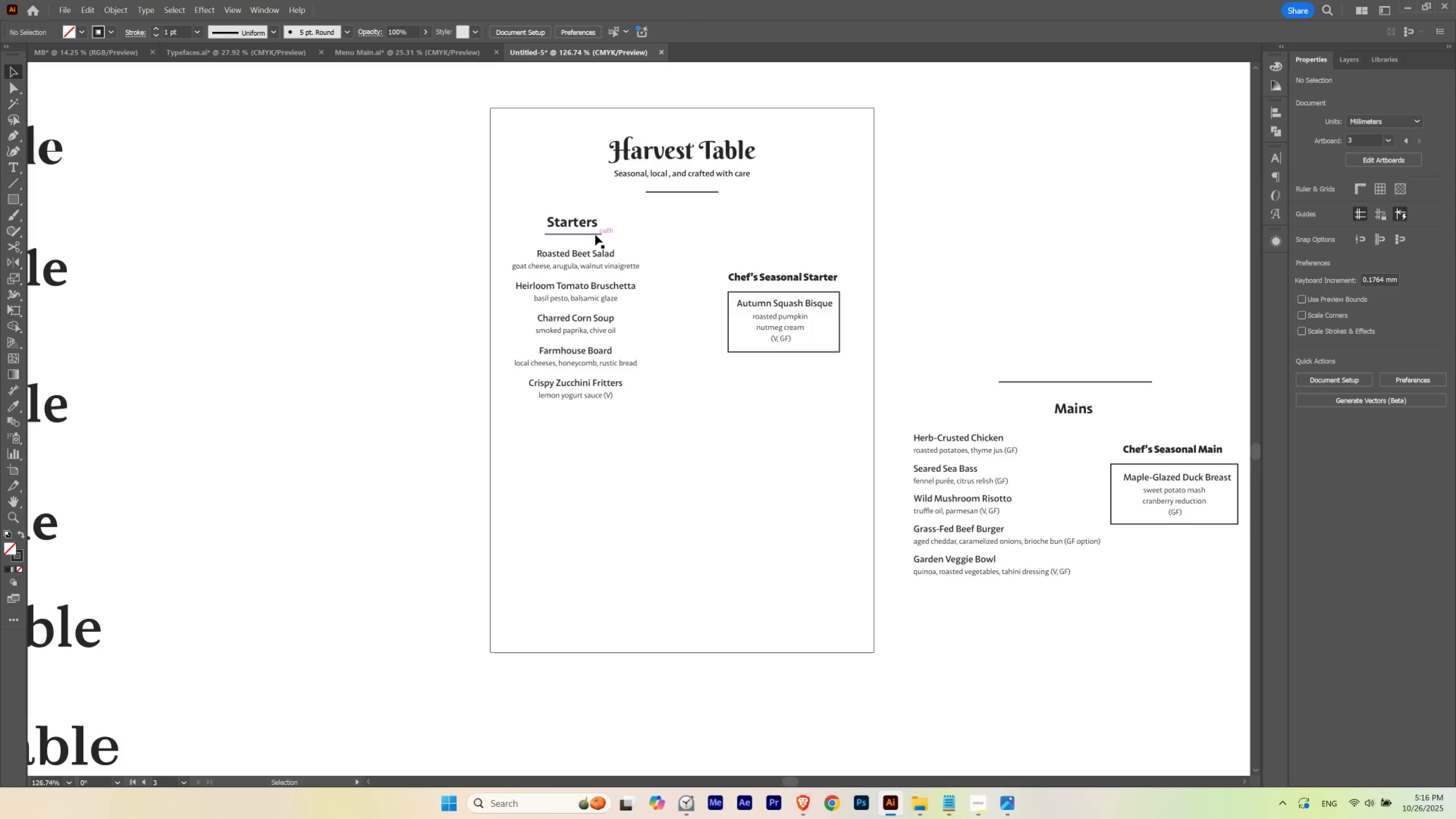 
left_click([595, 235])
 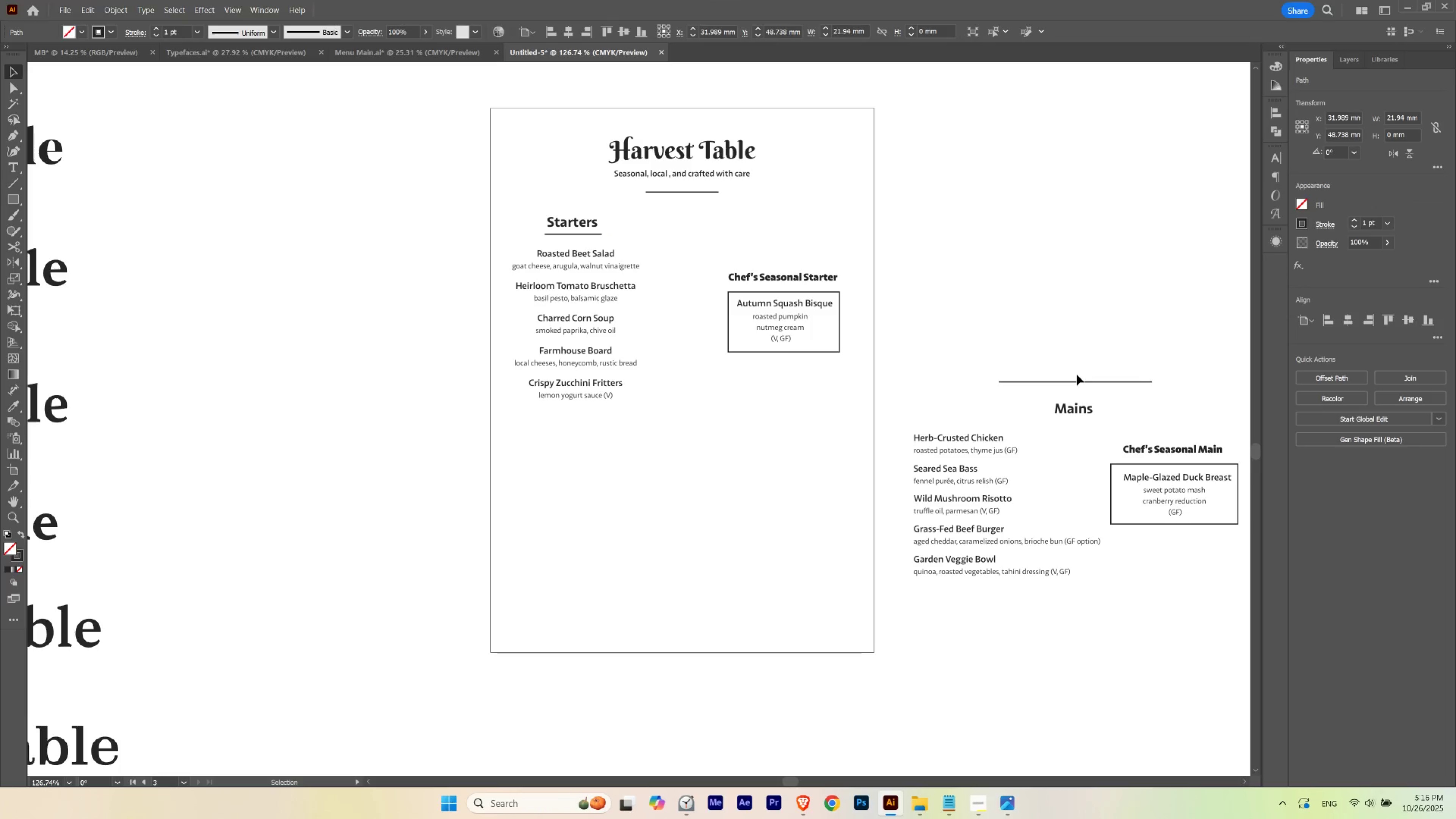 
key(Shift+ArrowUp)
 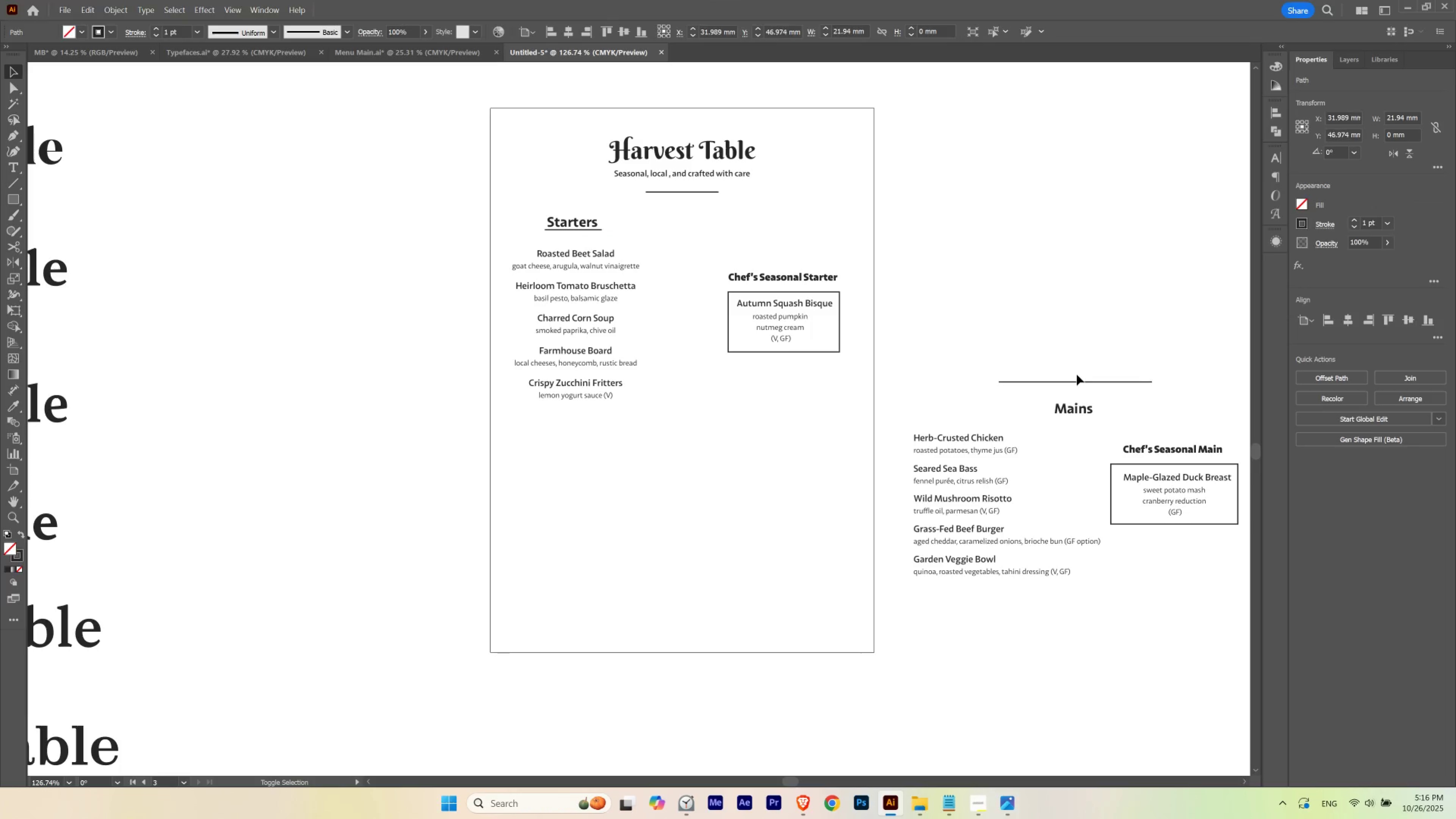 
key(Shift+ArrowDown)
 